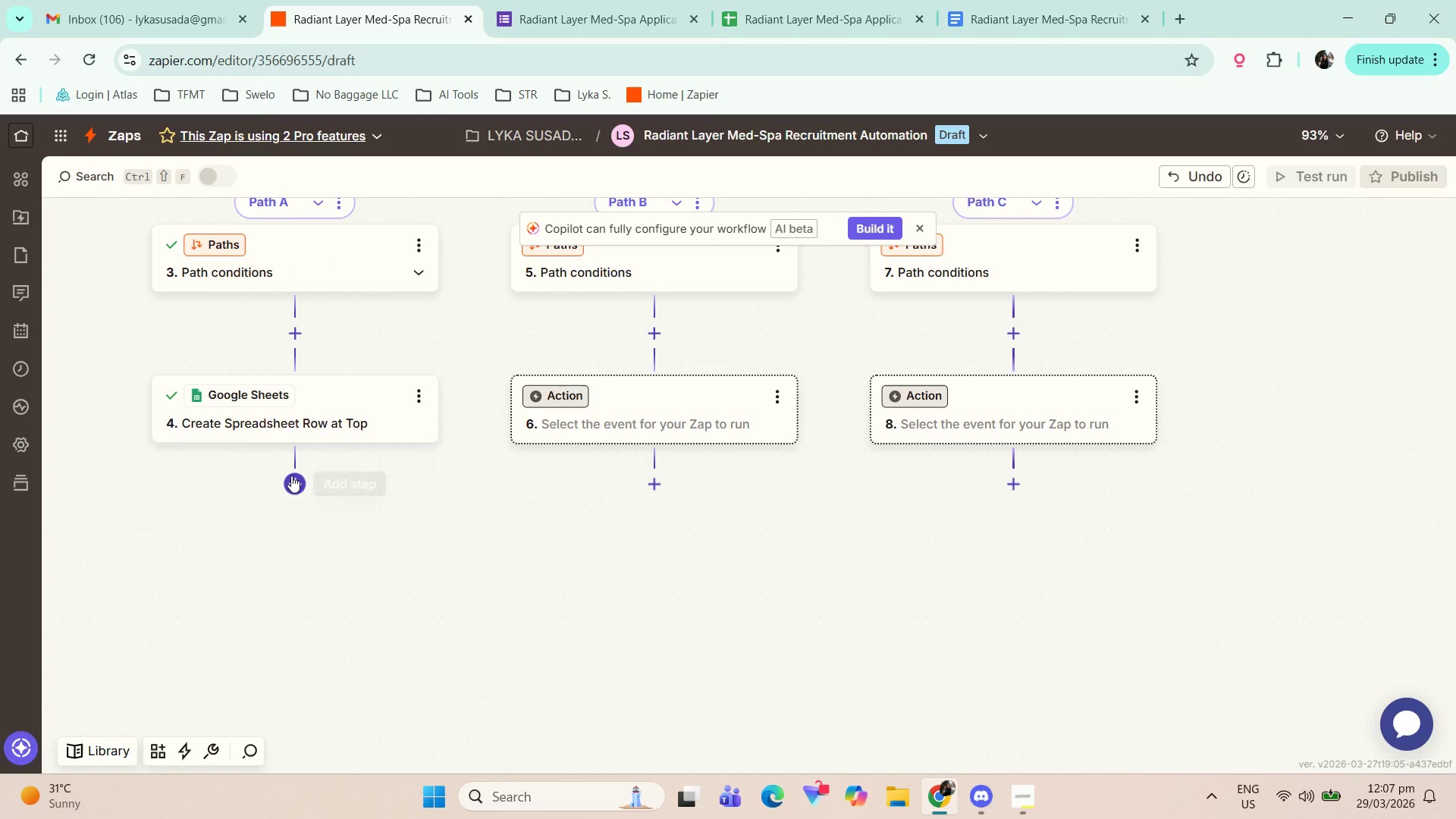 
left_click([293, 479])
 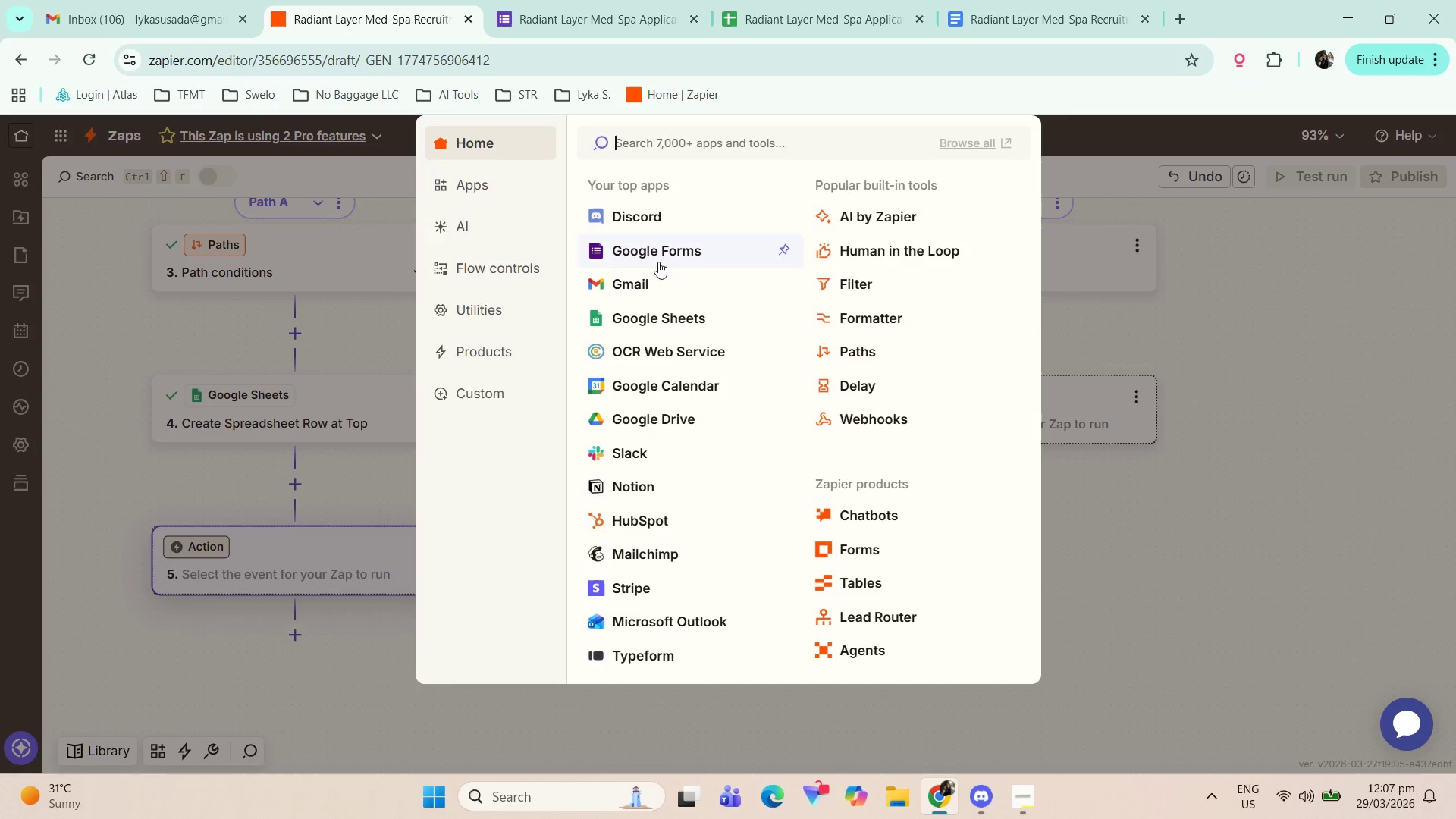 
left_click([639, 282])
 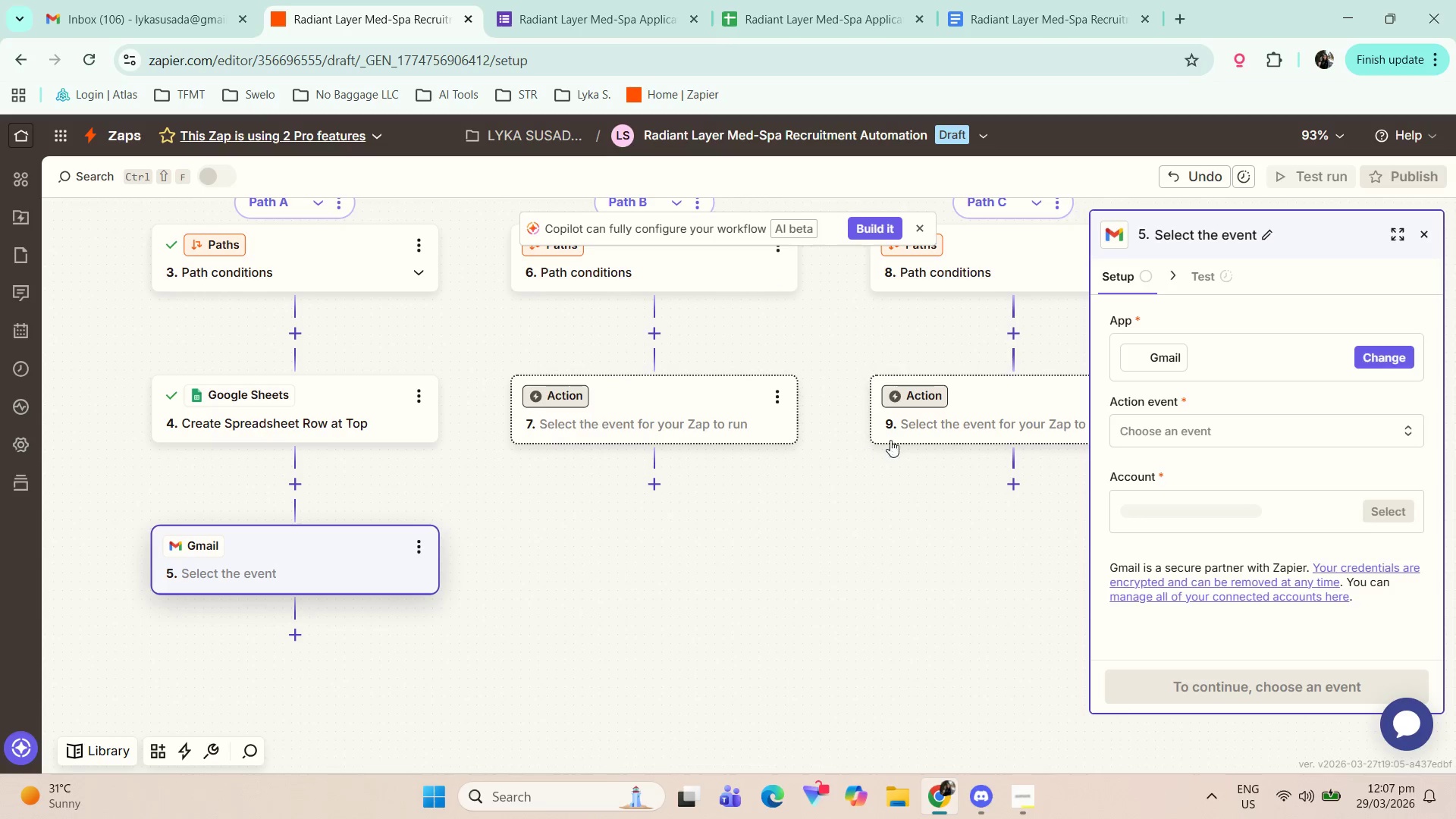 
left_click([169, 0])
 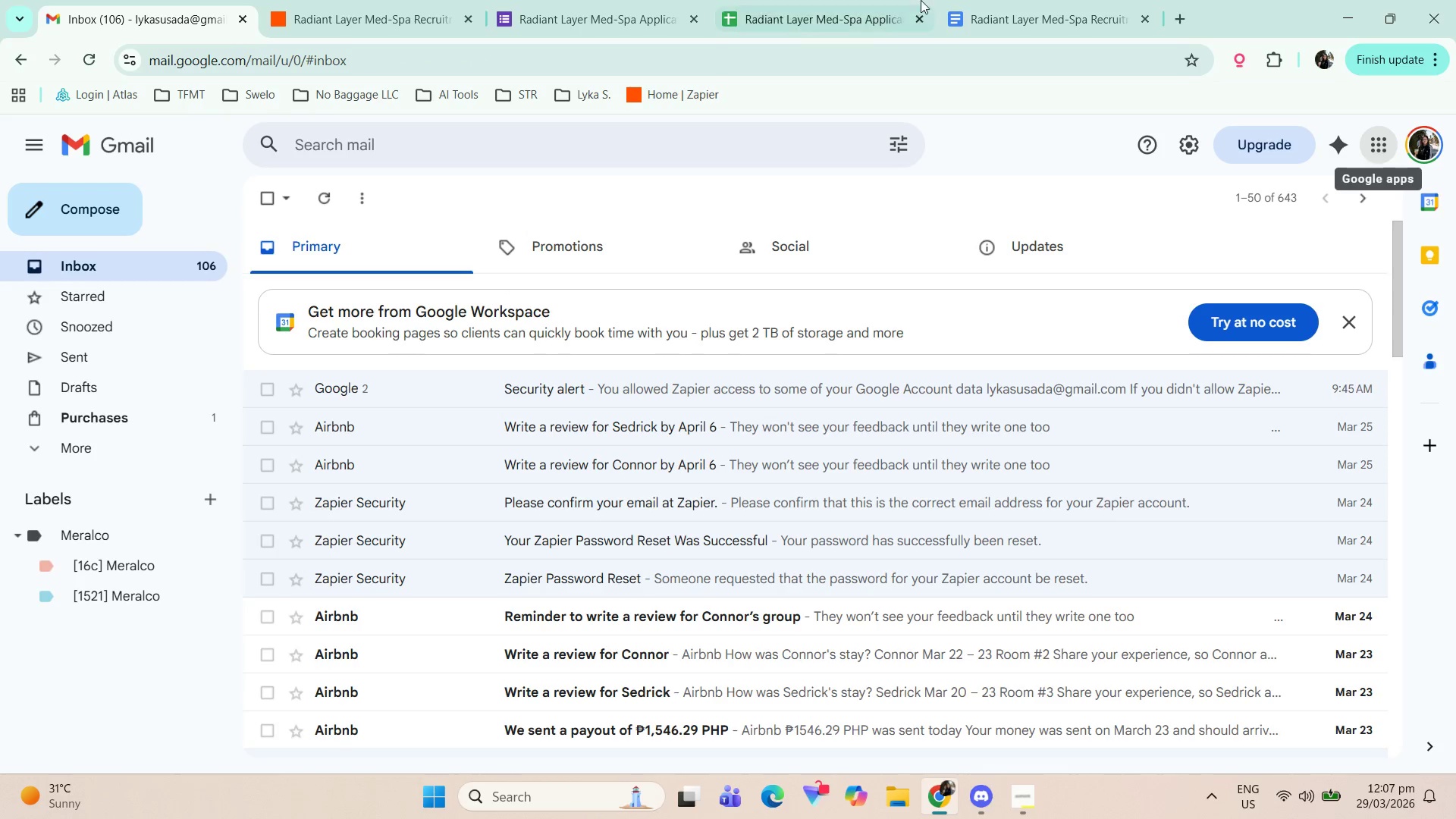 
left_click([991, 0])
 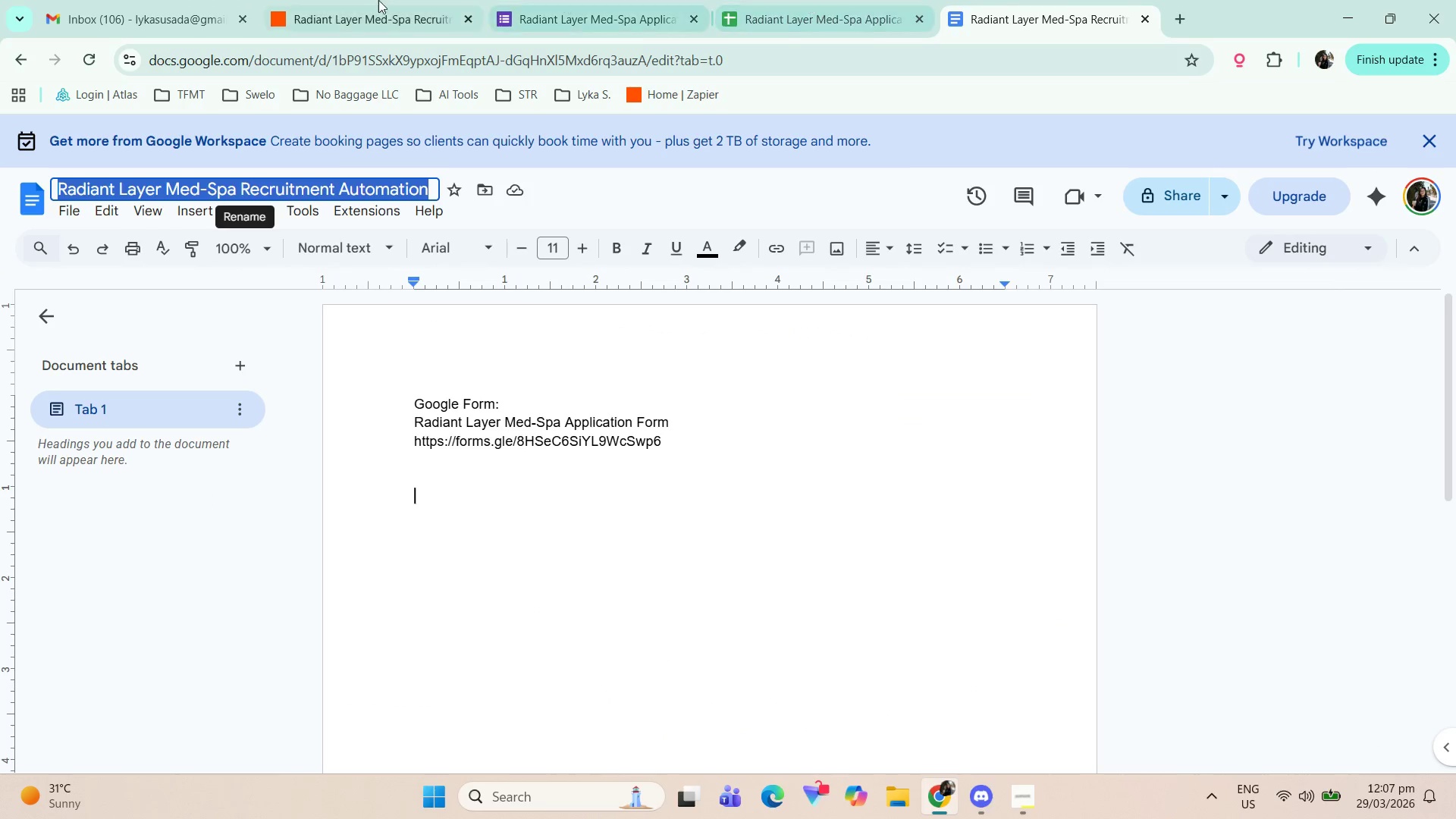 
left_click([364, 0])
 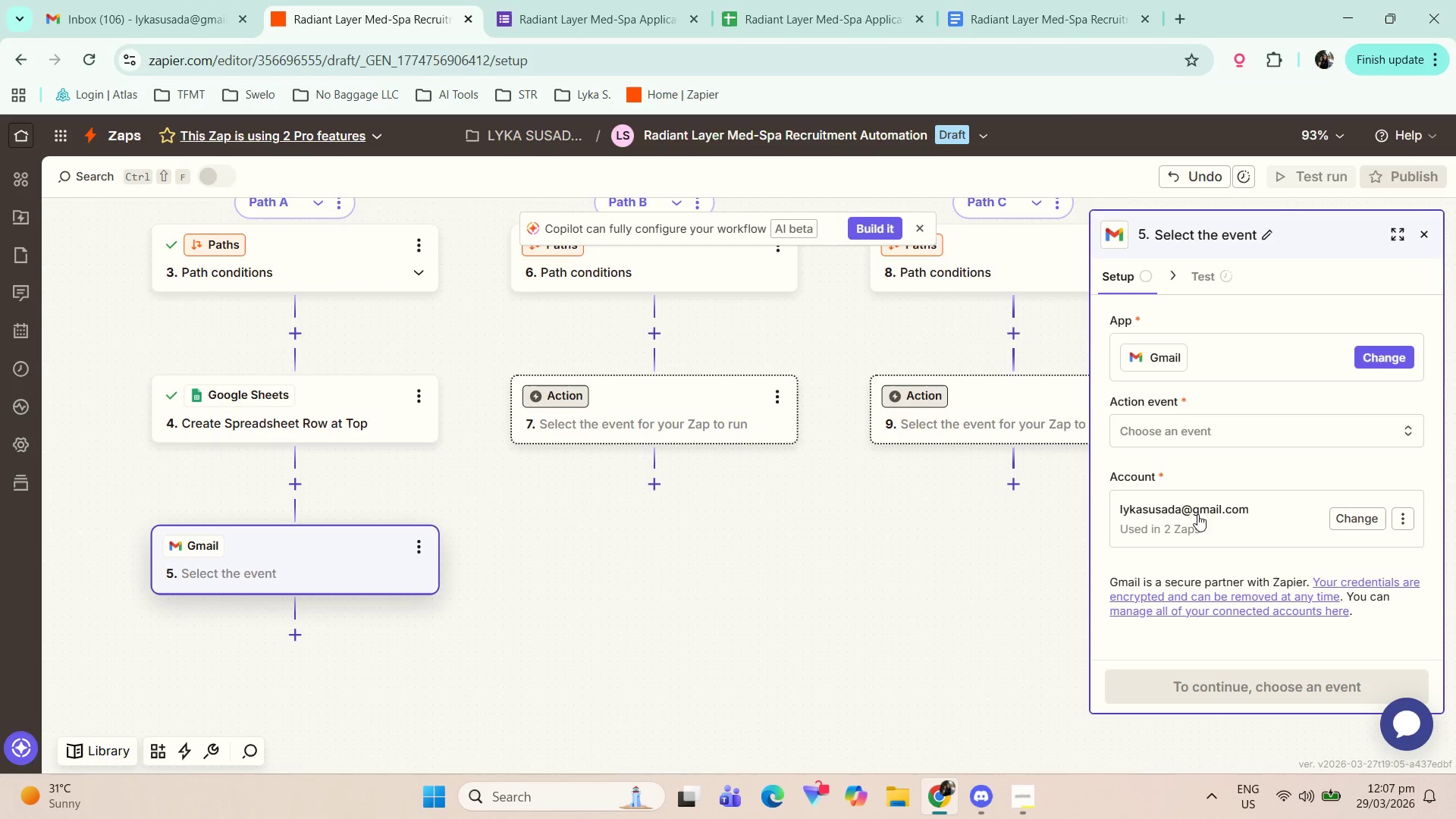 
left_click([1260, 425])
 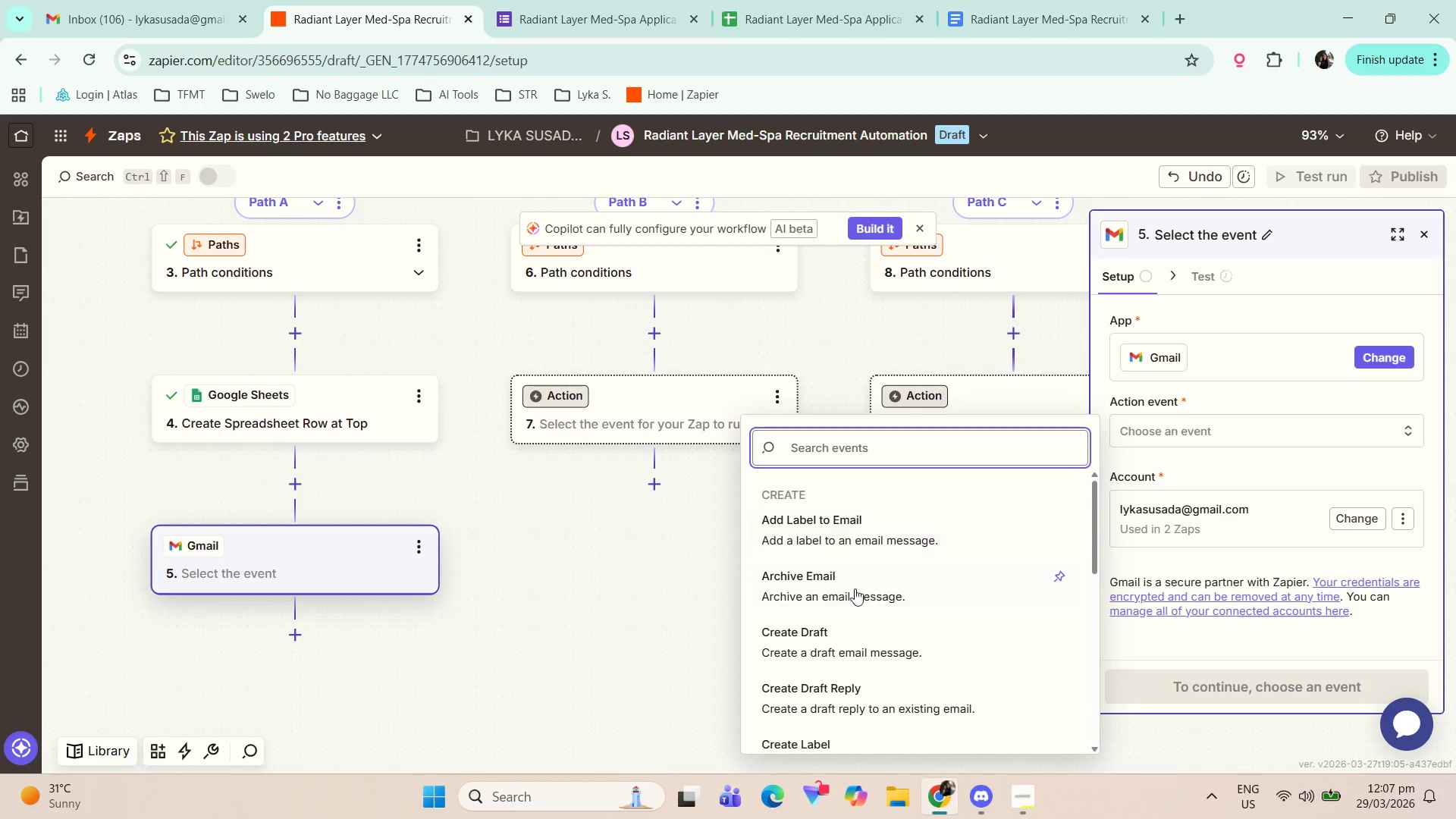 
scroll: coordinate [870, 686], scroll_direction: down, amount: 5.0
 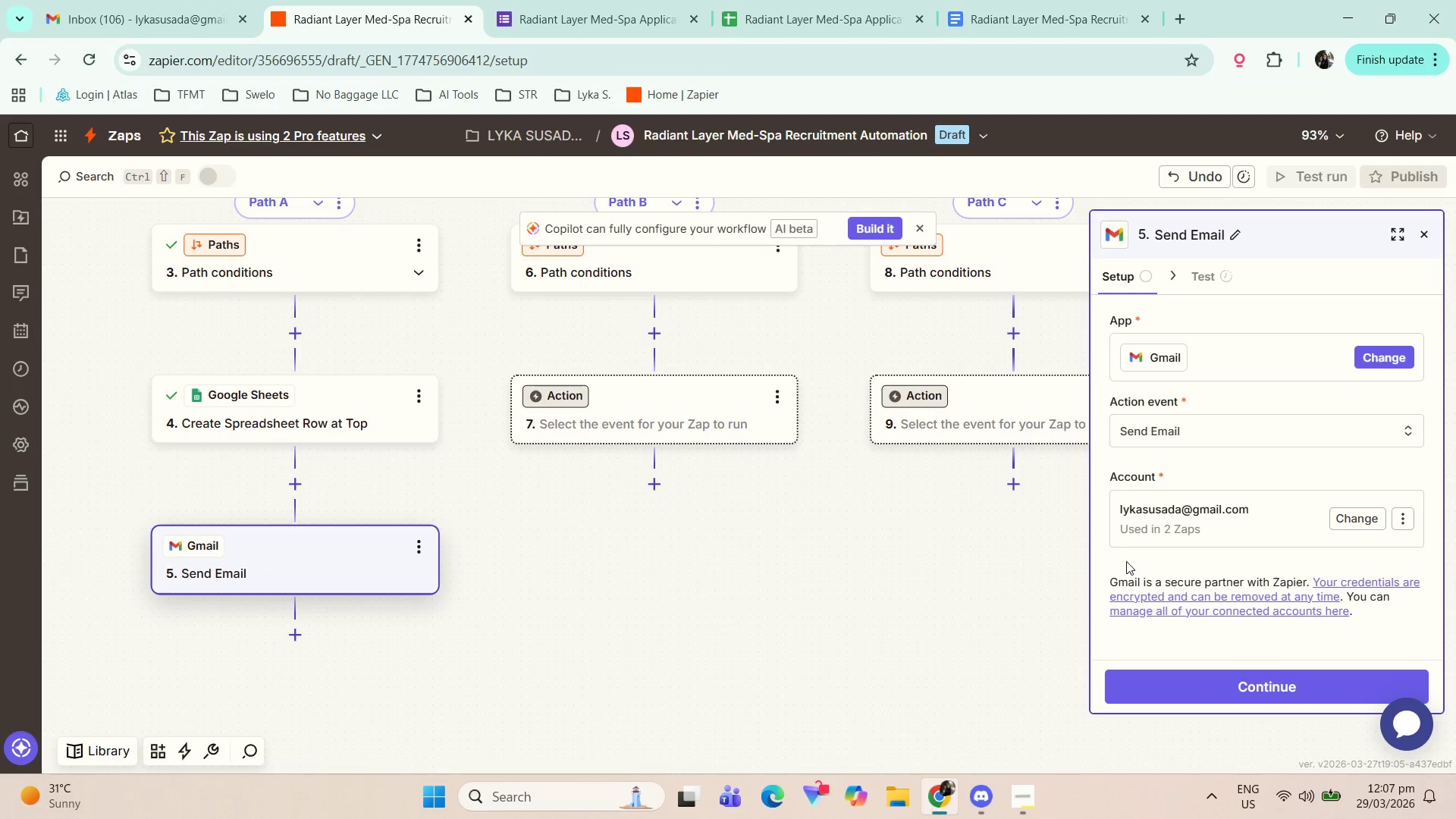 
left_click([1201, 668])
 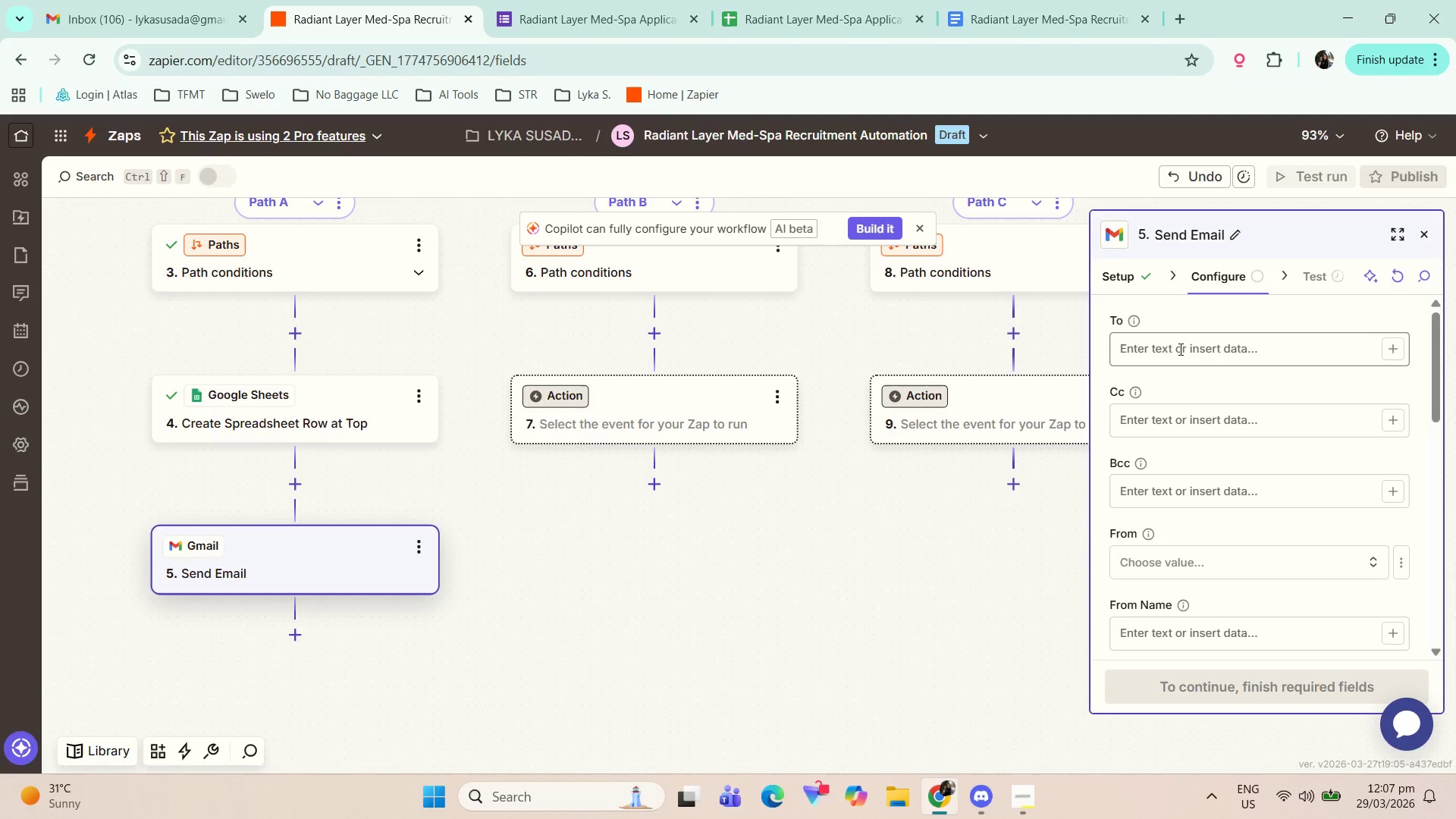 
wait(6.47)
 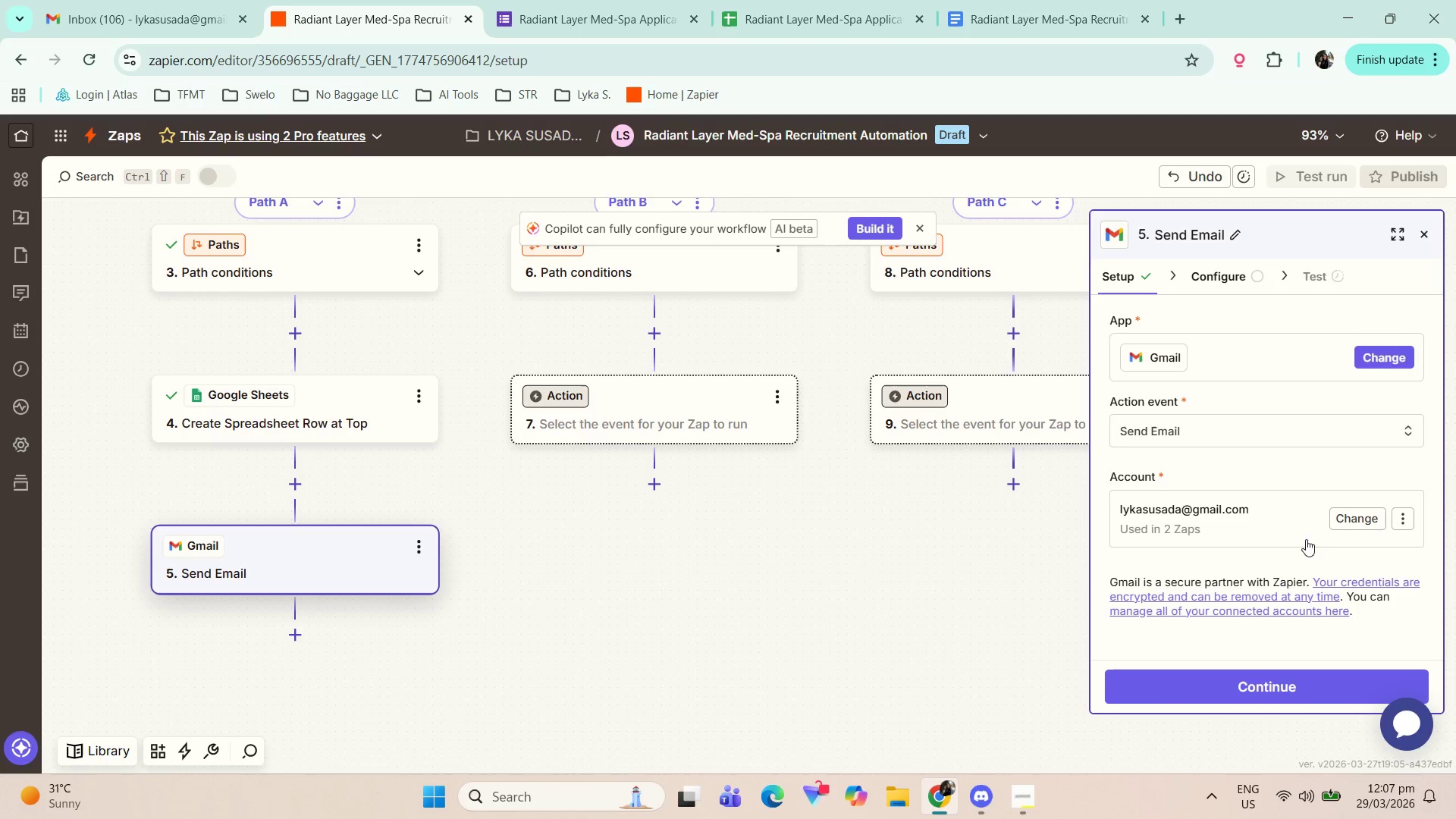 
left_click([1184, 350])
 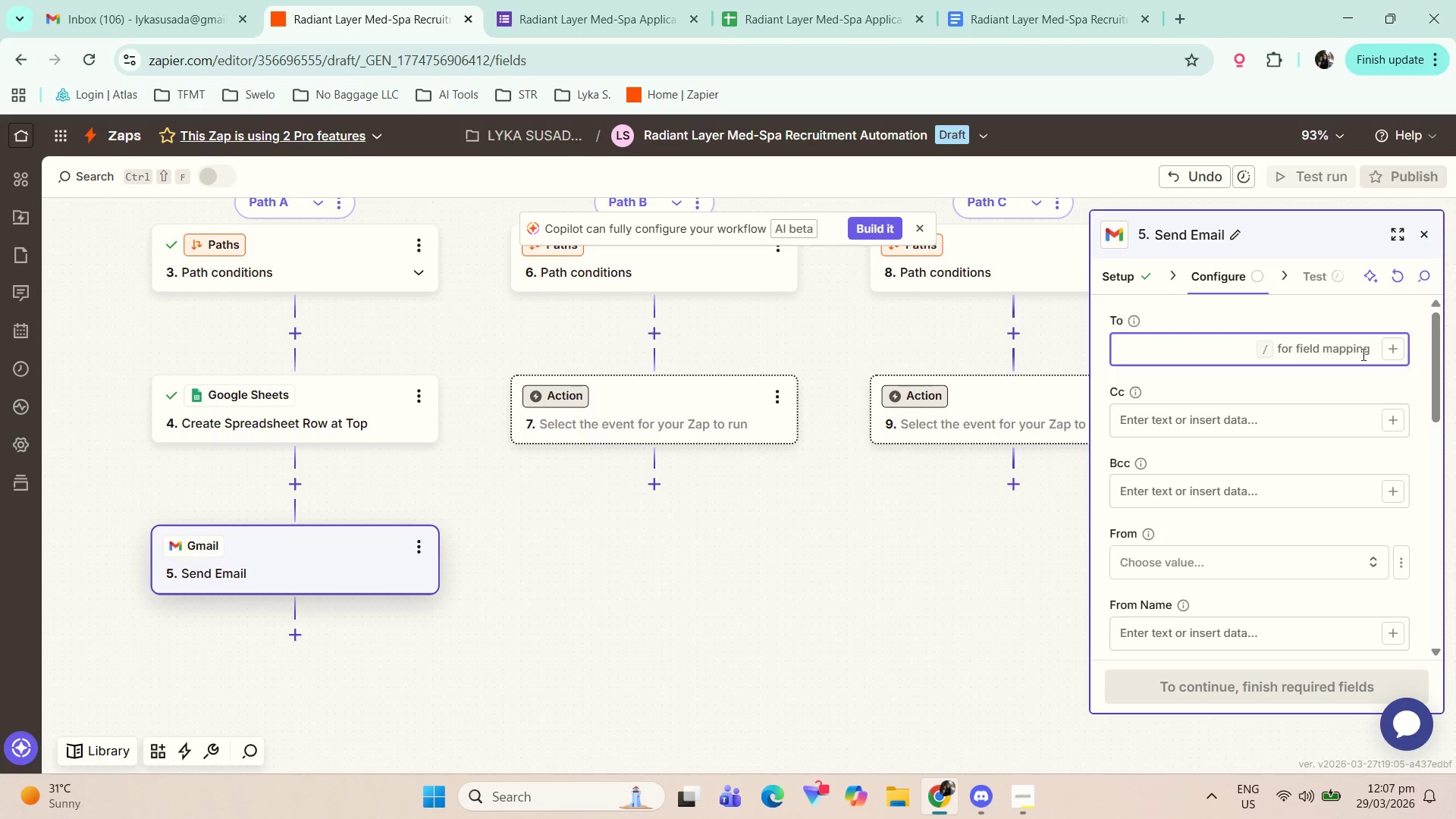 
left_click([1401, 347])
 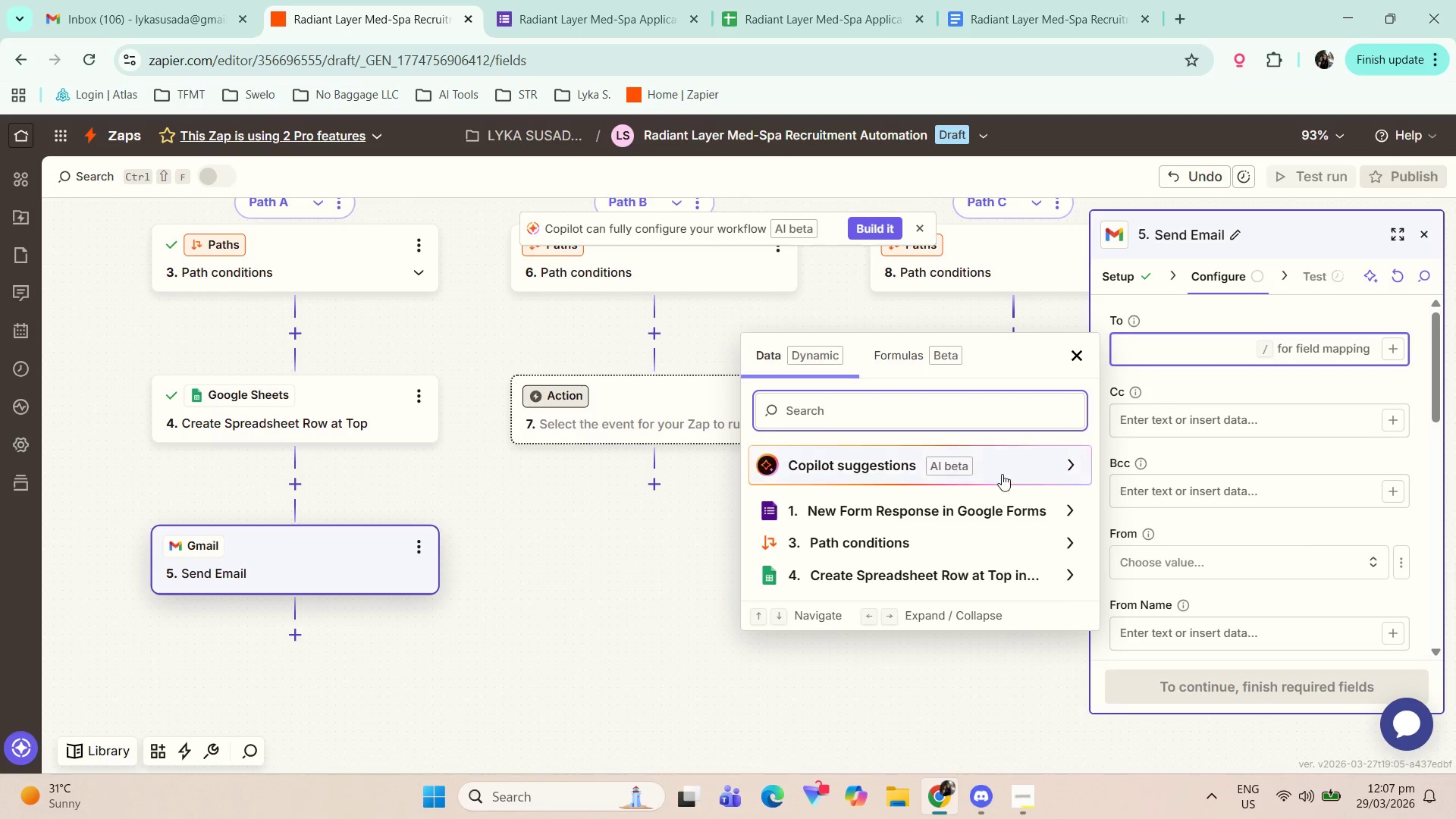 
left_click_drag(start_coordinate=[990, 503], to_coordinate=[990, 508])
 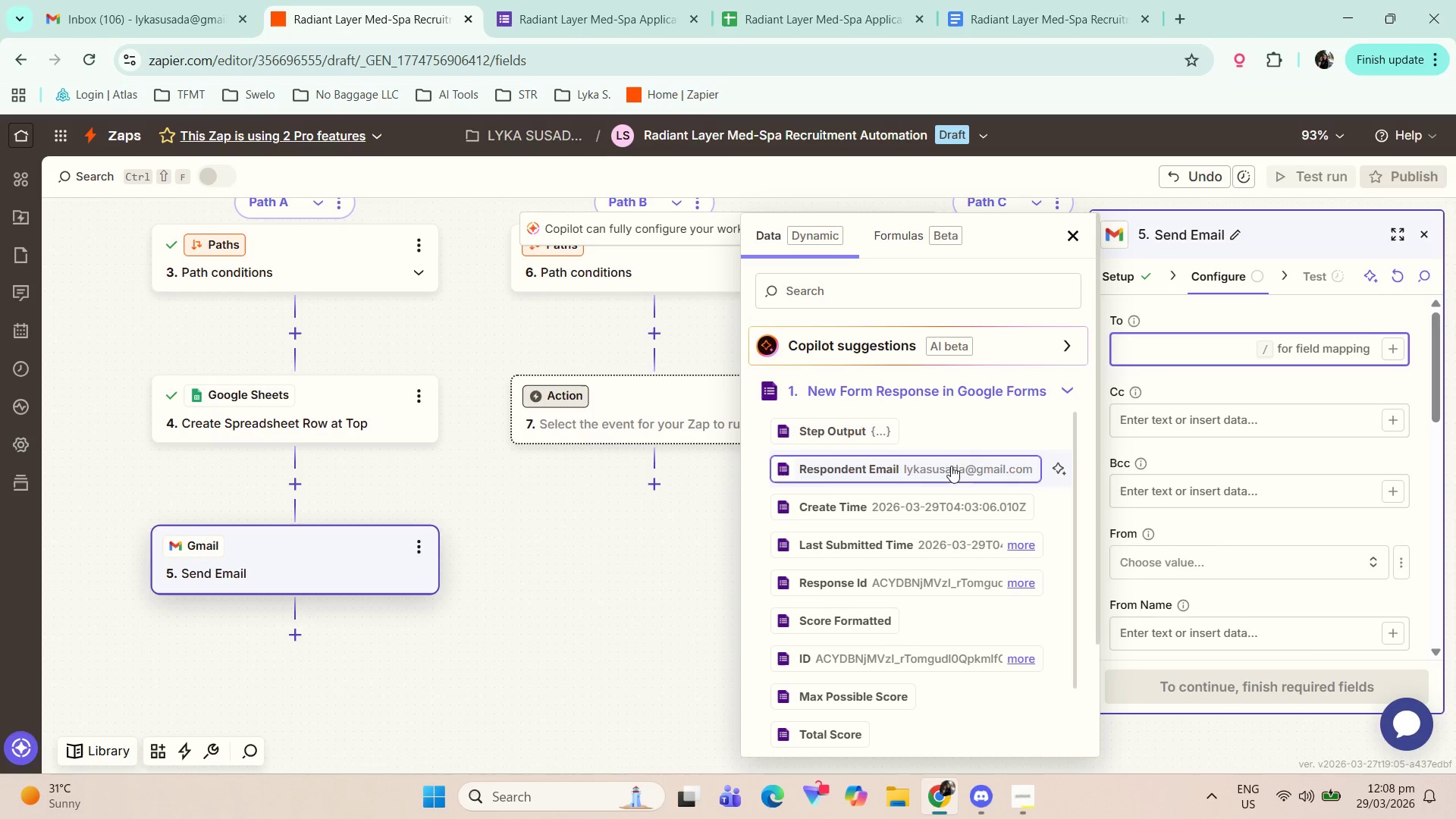 
scroll: coordinate [946, 590], scroll_direction: down, amount: 2.0
 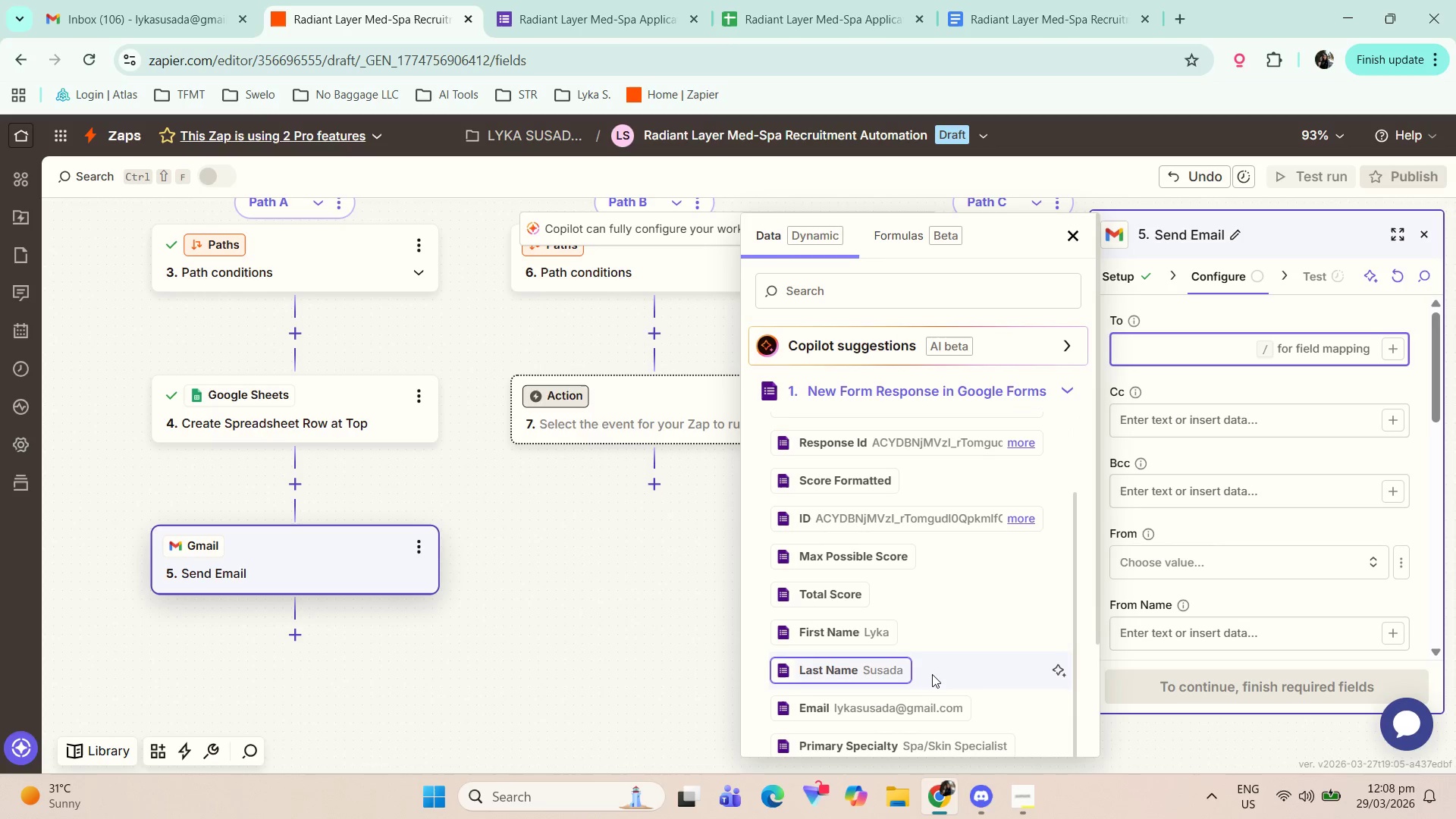 
left_click([924, 704])
 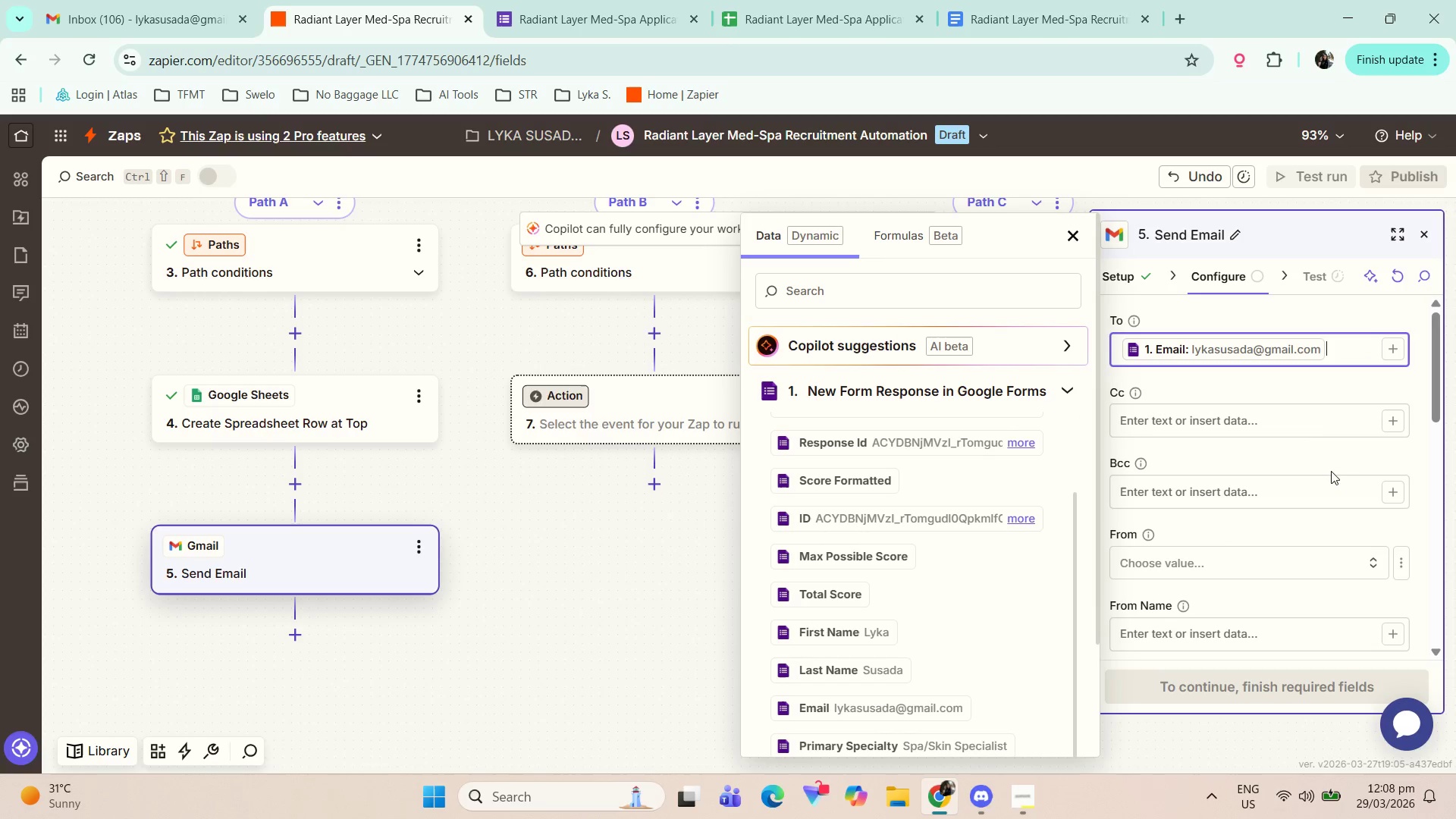 
scroll: coordinate [1360, 519], scroll_direction: down, amount: 1.0
 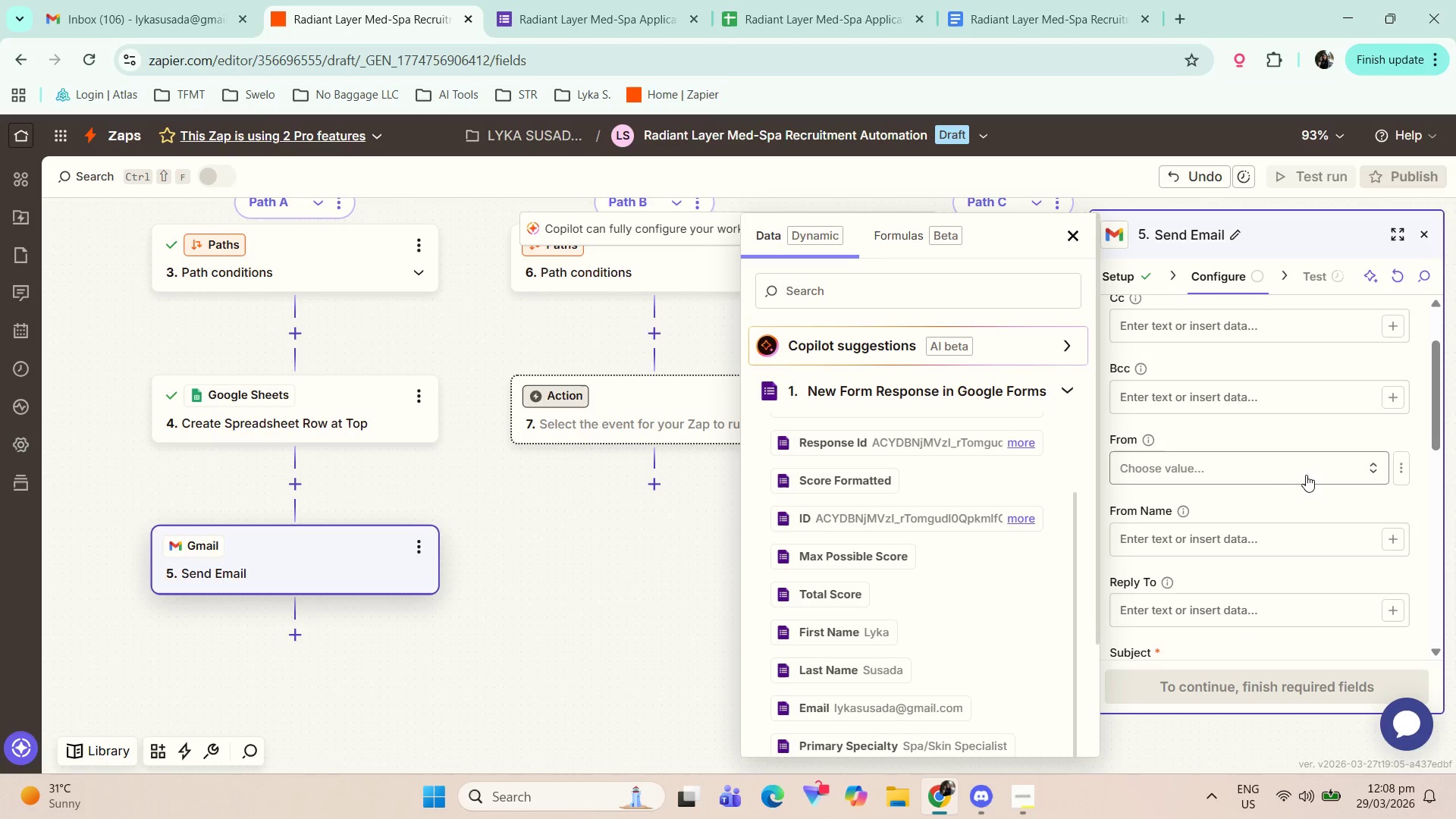 
left_click([1306, 475])
 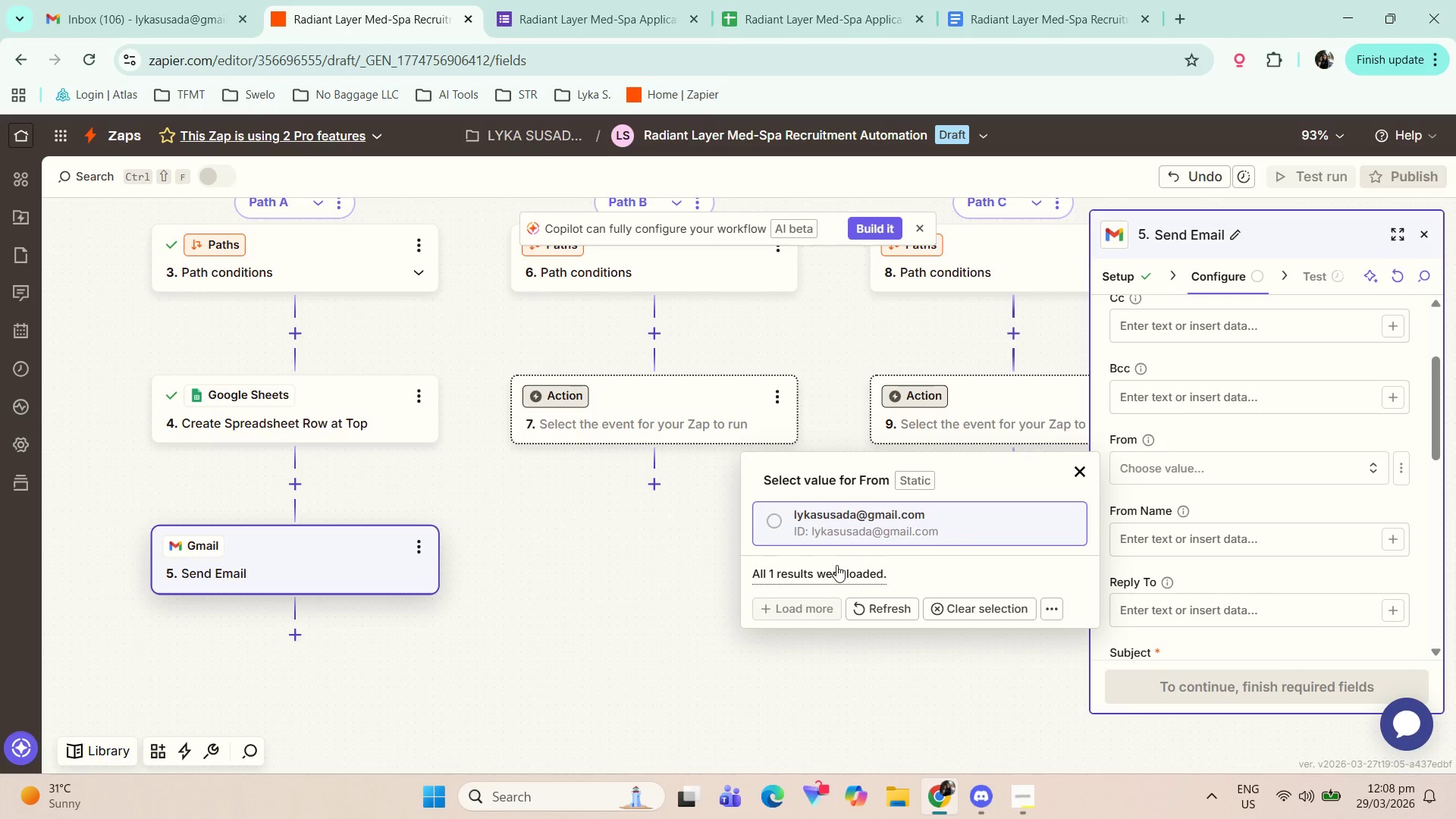 
wait(6.12)
 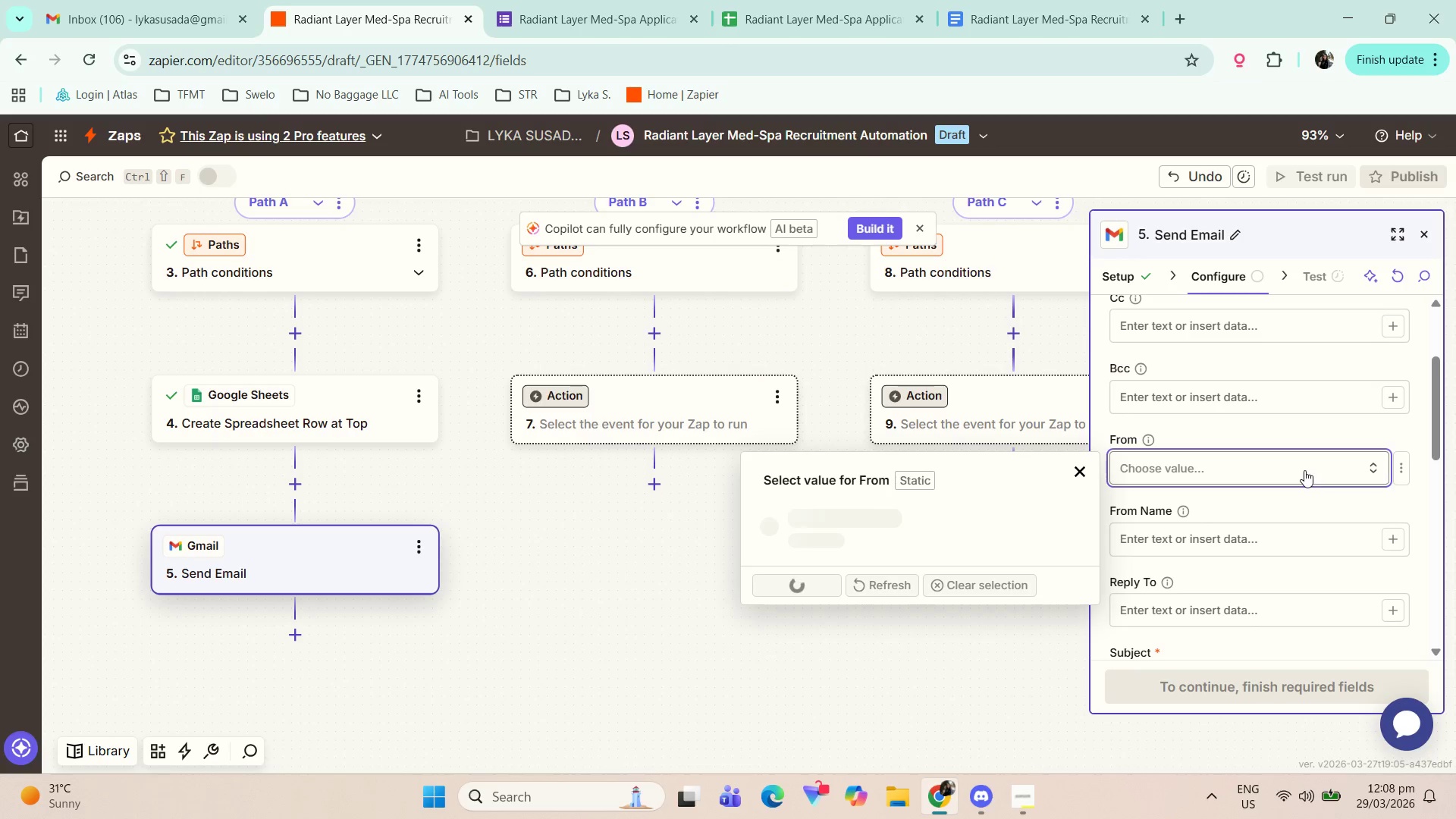 
left_click([1159, 458])
 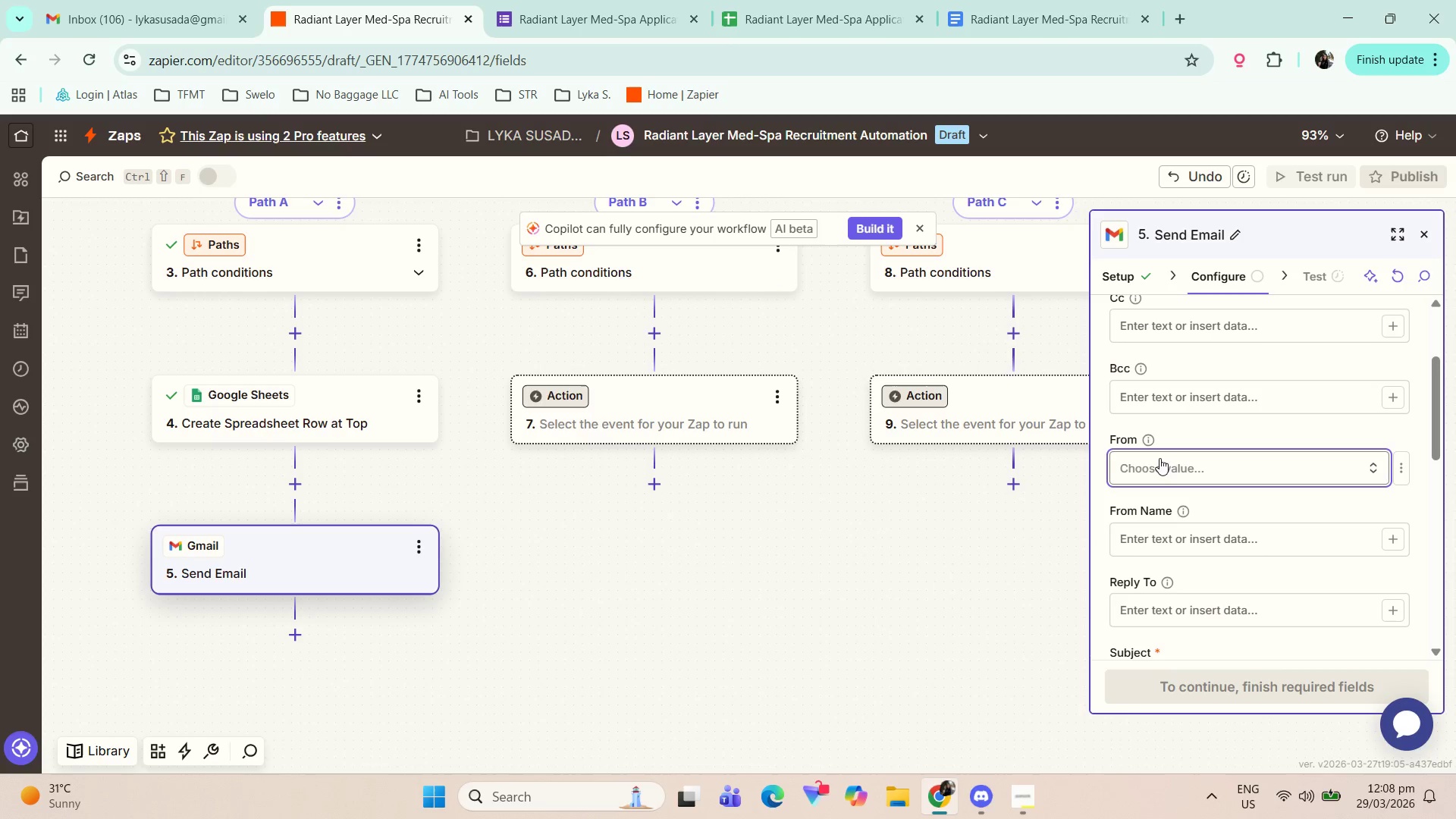 
type(sds)
 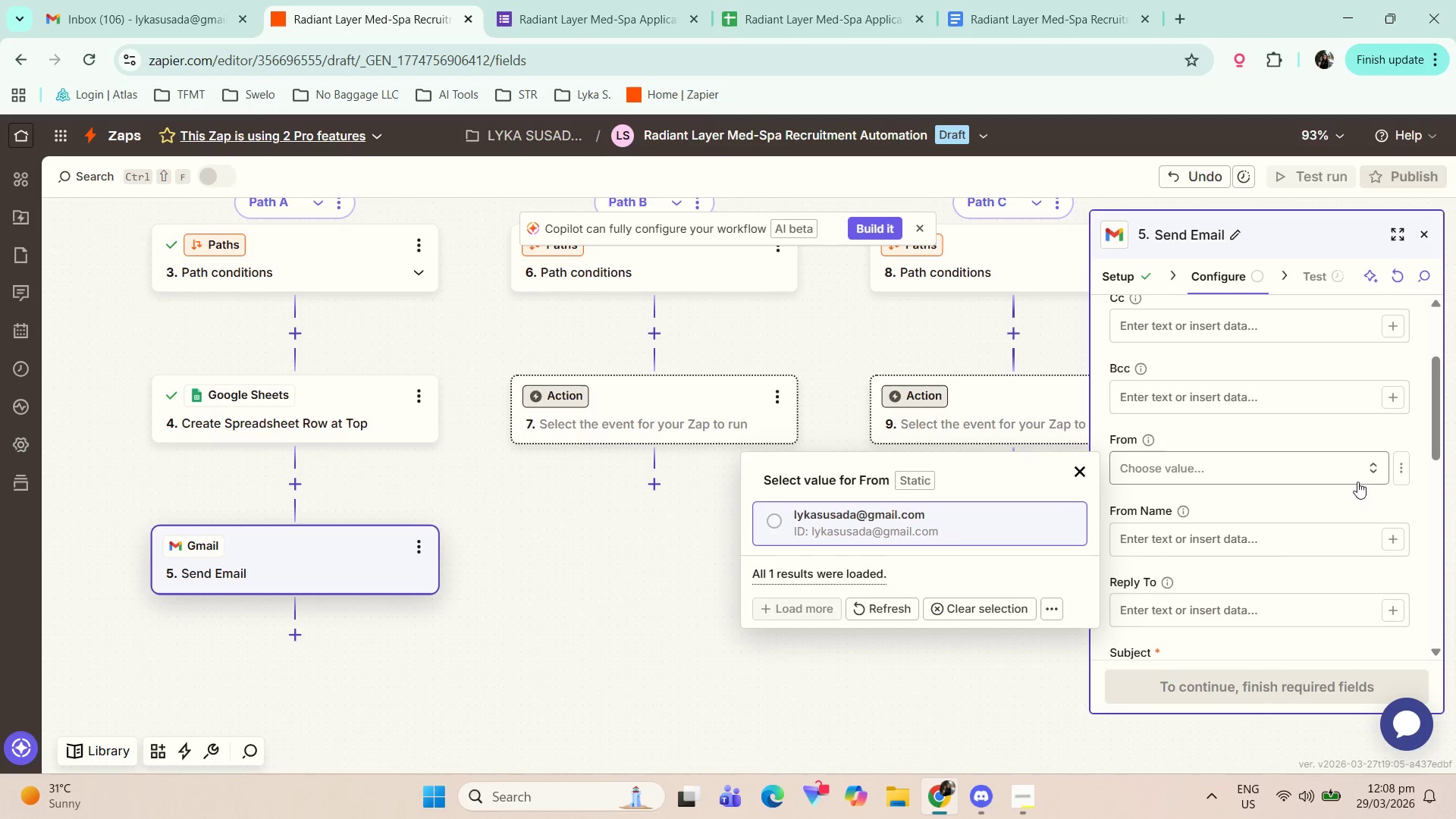 
left_click([1395, 469])
 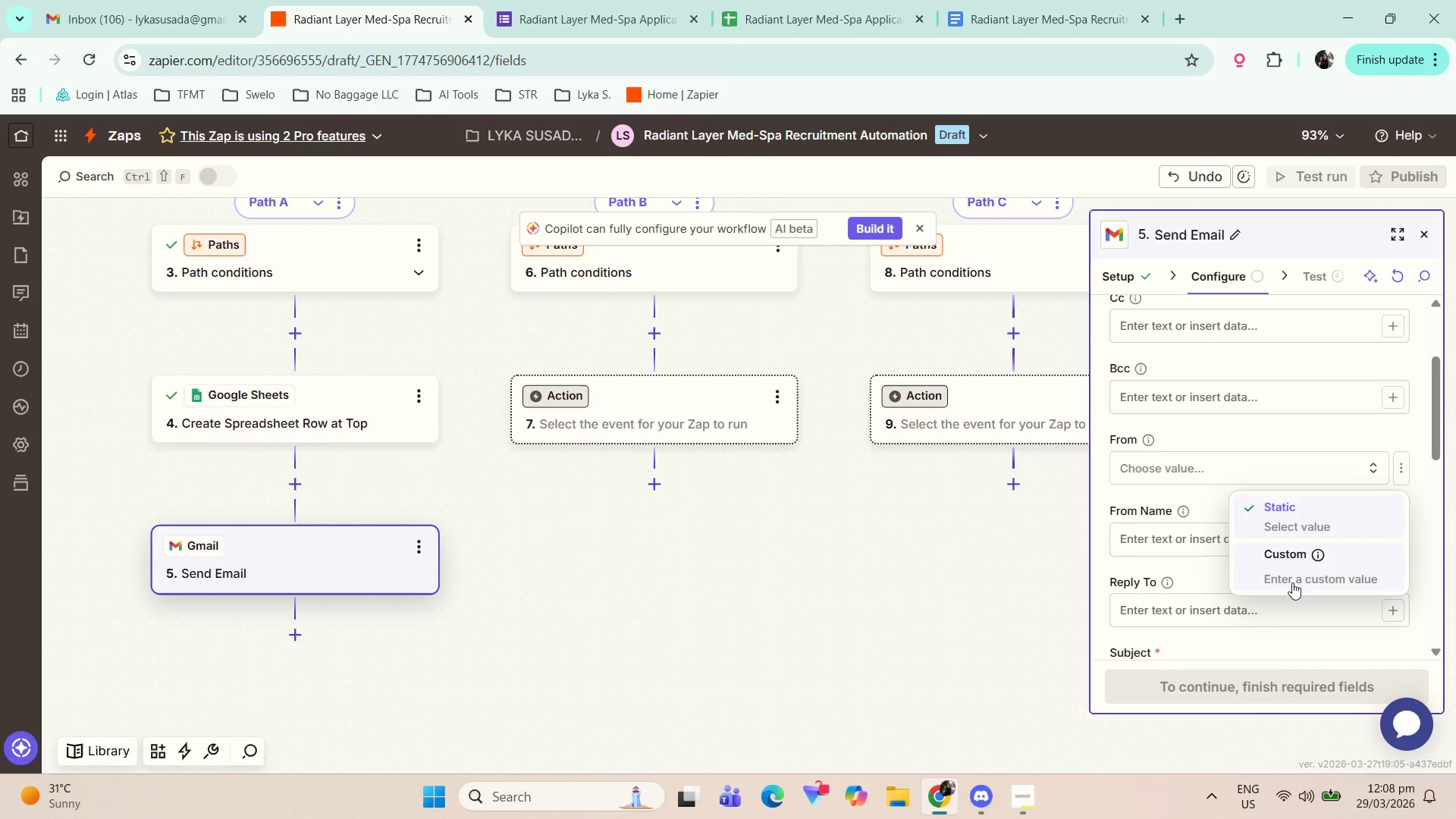 
left_click([1297, 568])
 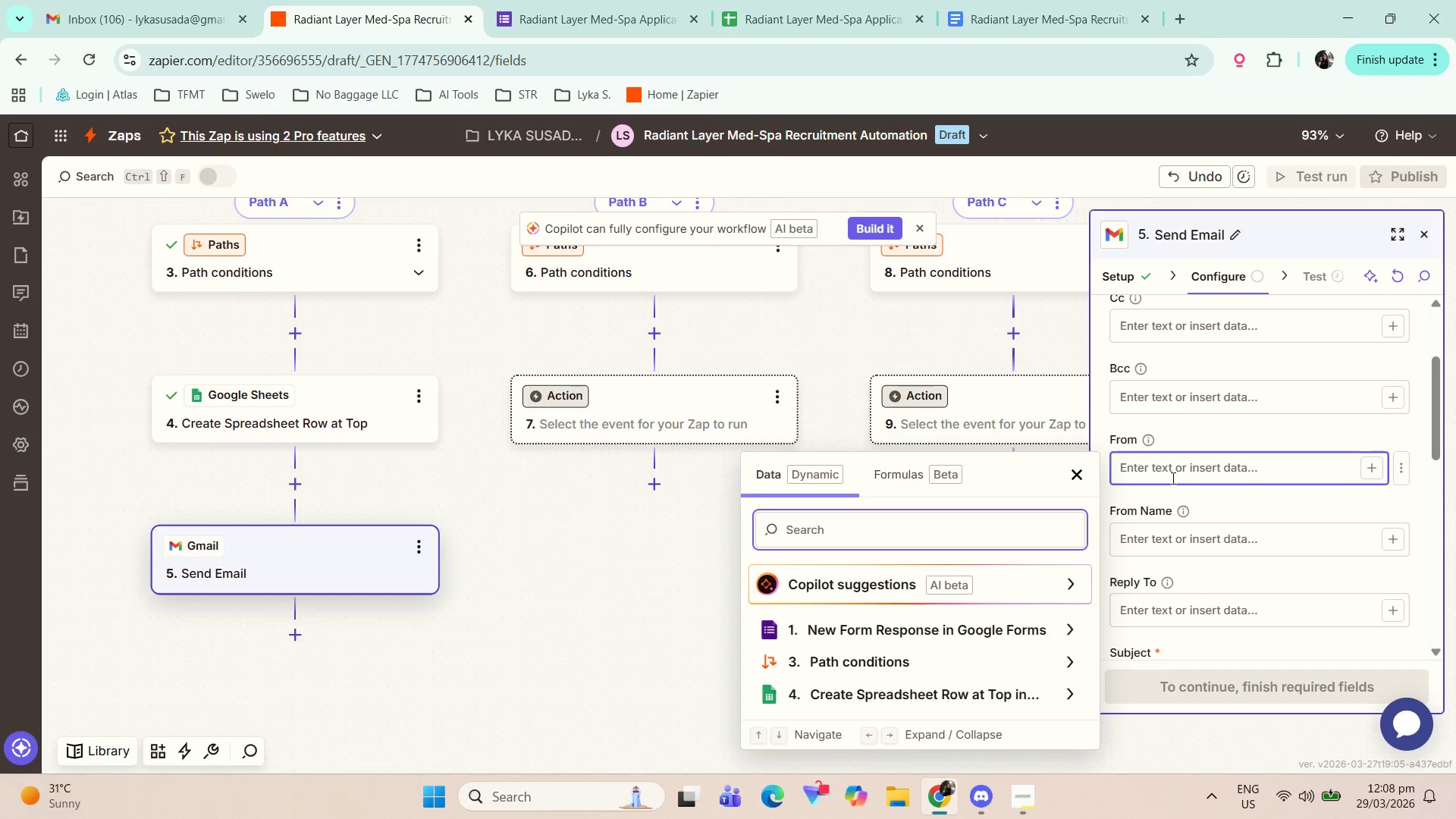 
left_click([1194, 459])
 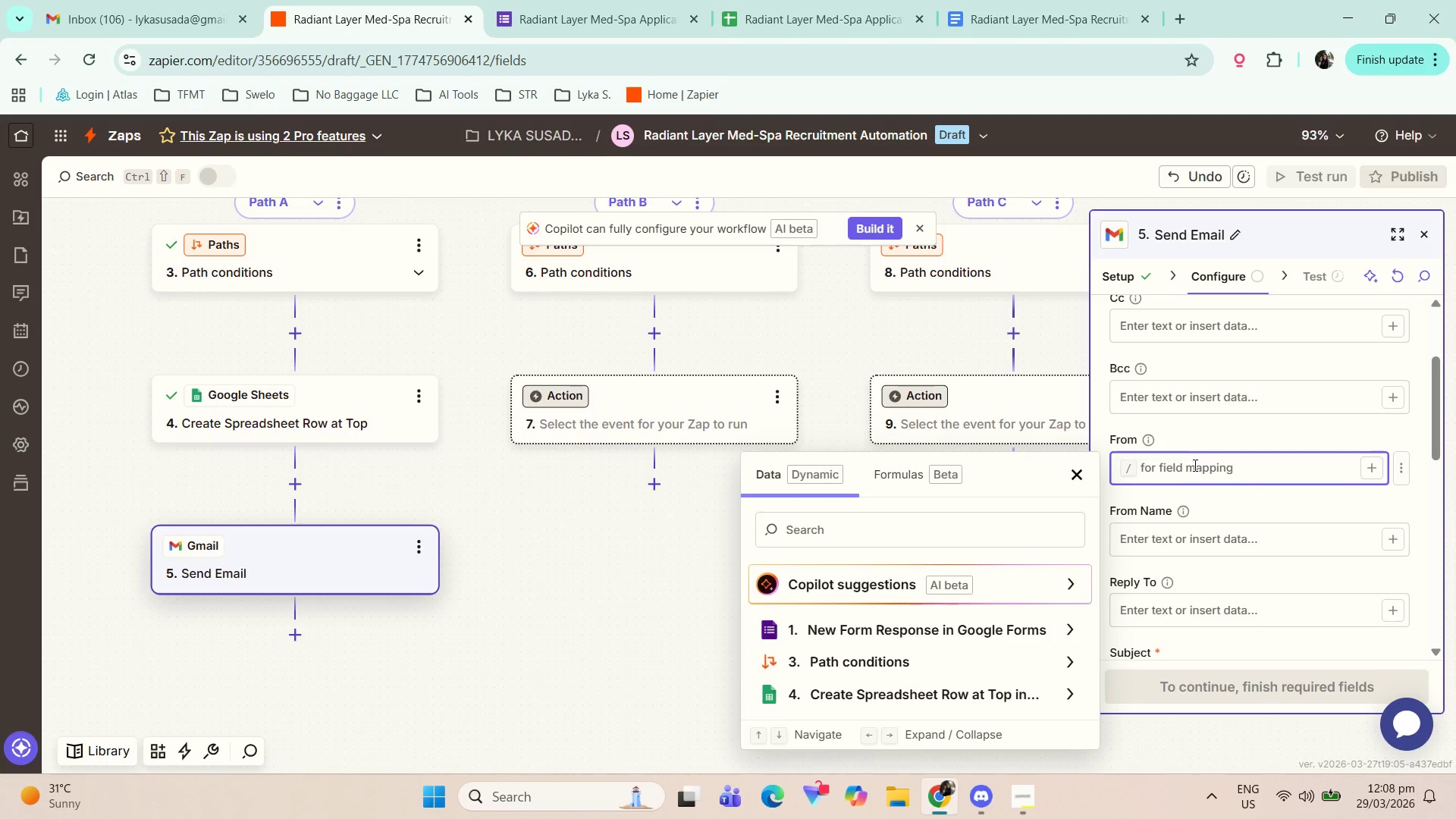 
double_click([1140, 470])
 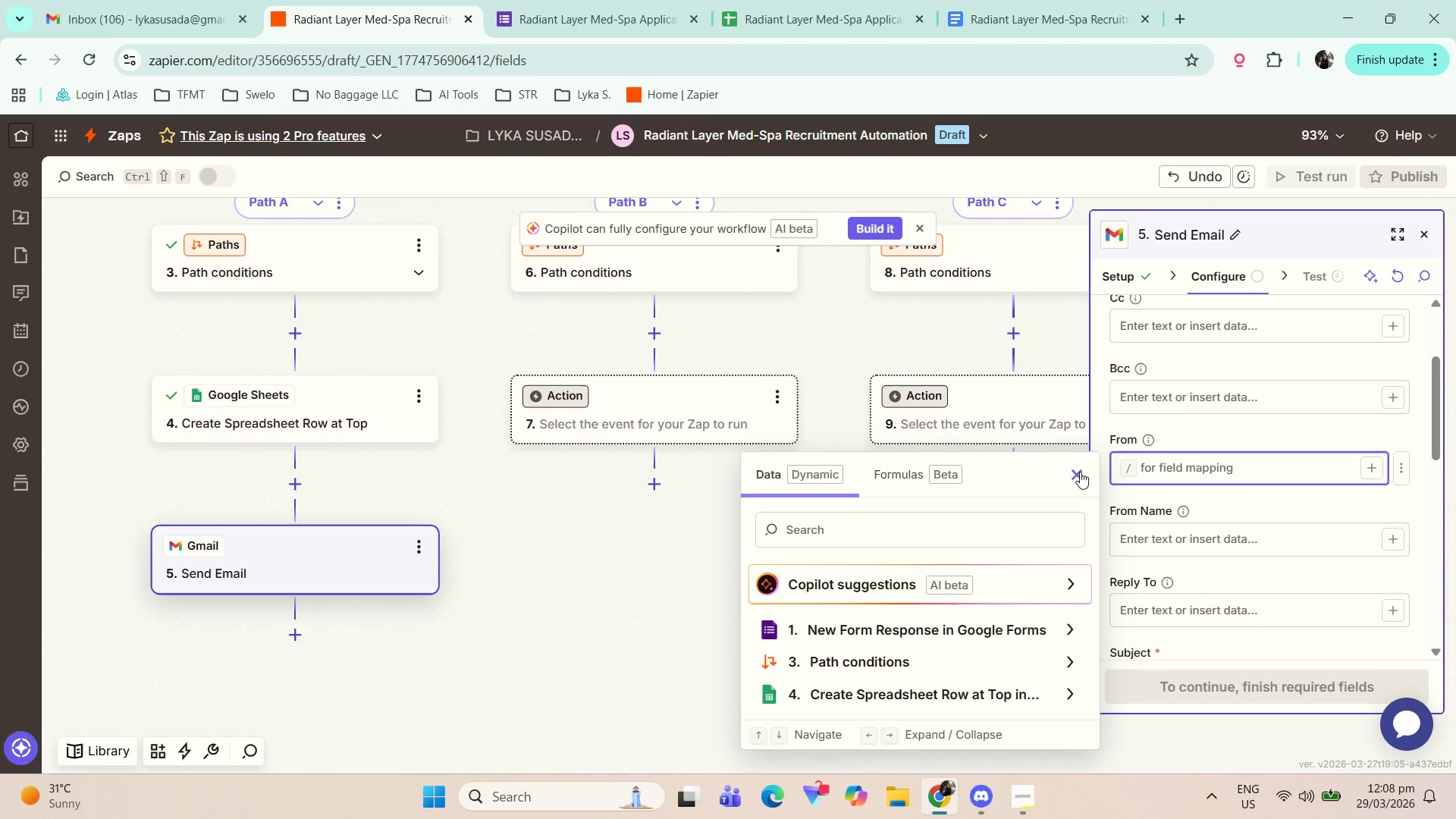 
left_click([1241, 463])
 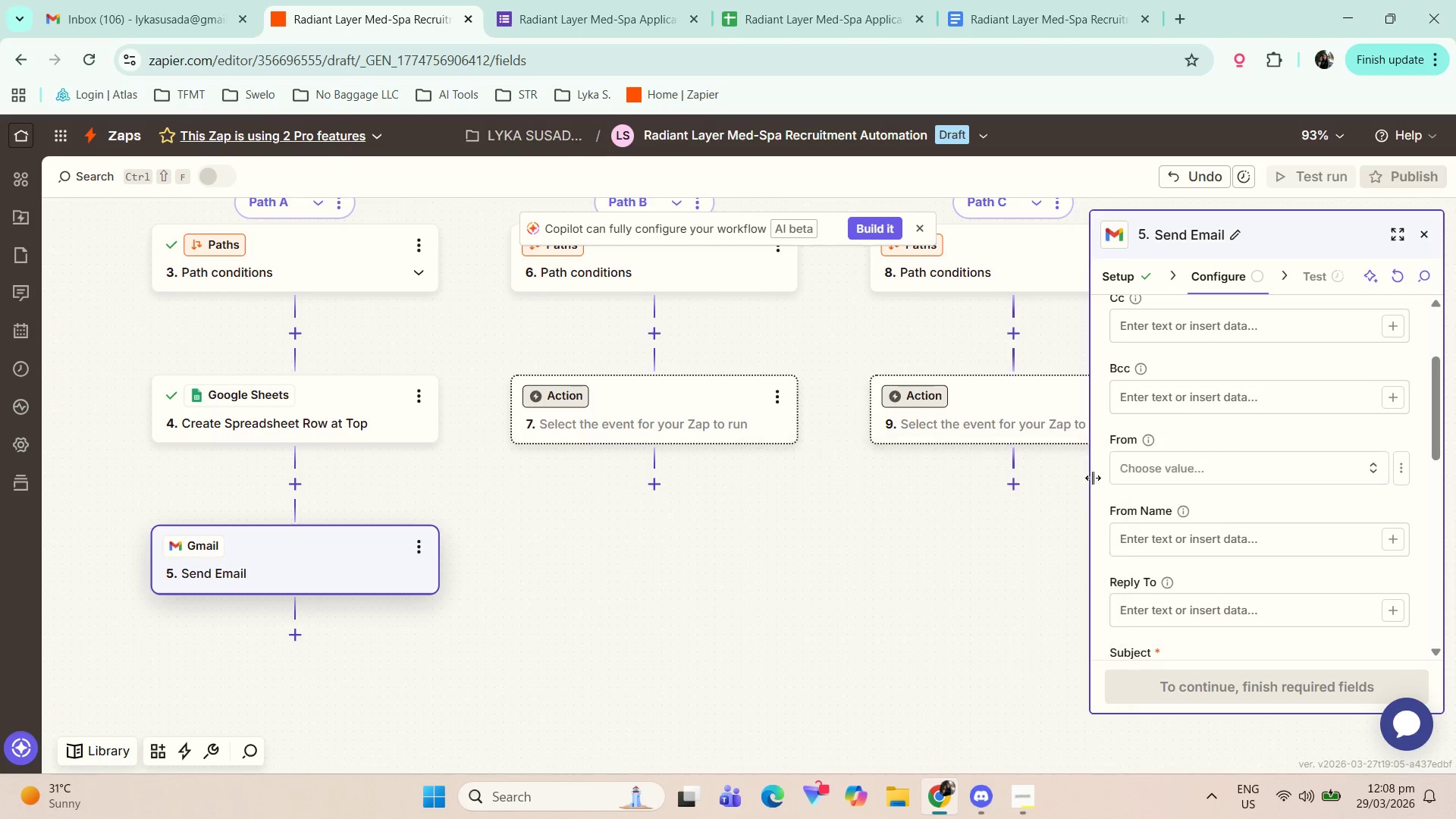 
left_click([1400, 474])
 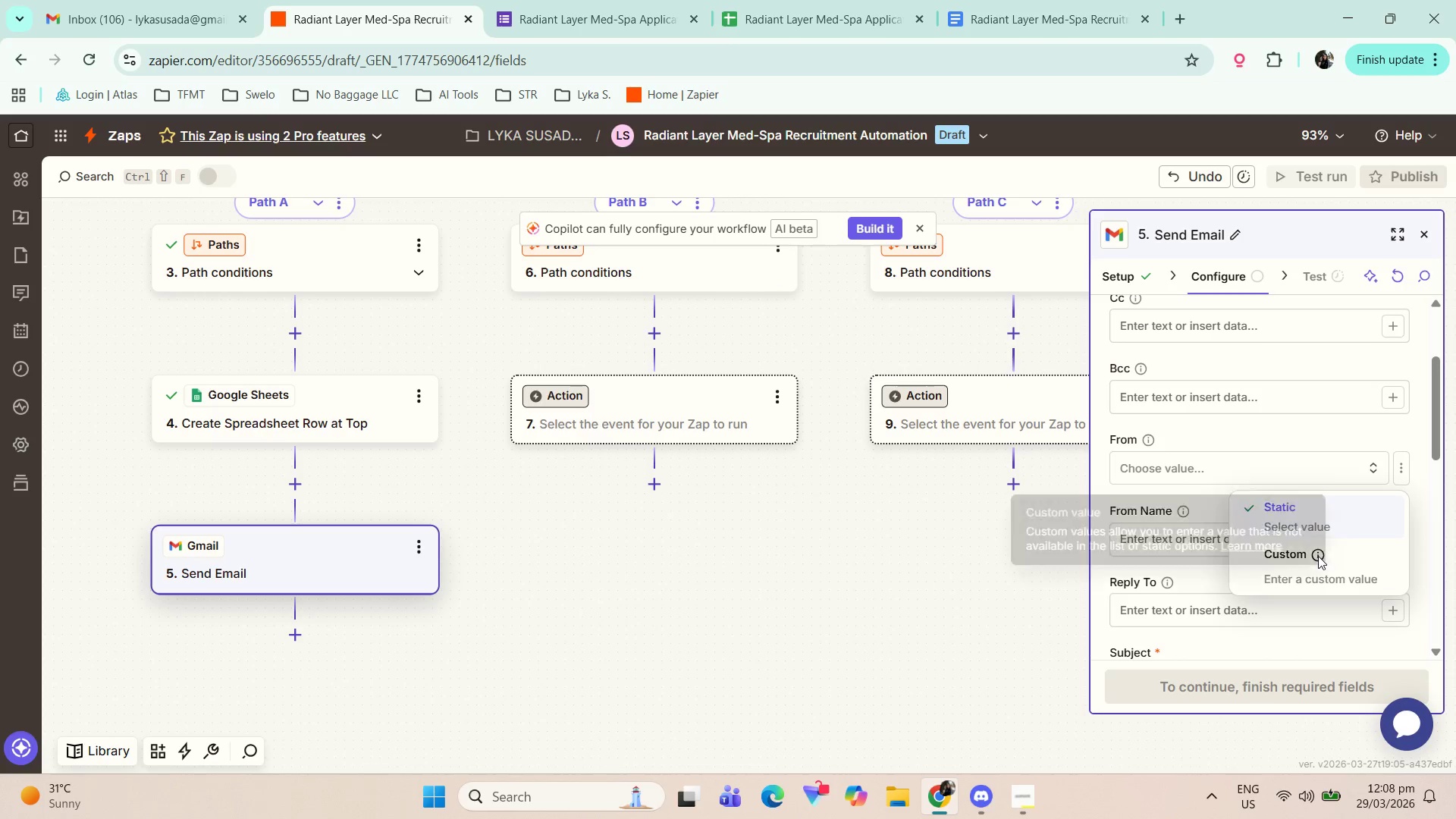 
double_click([1319, 554])
 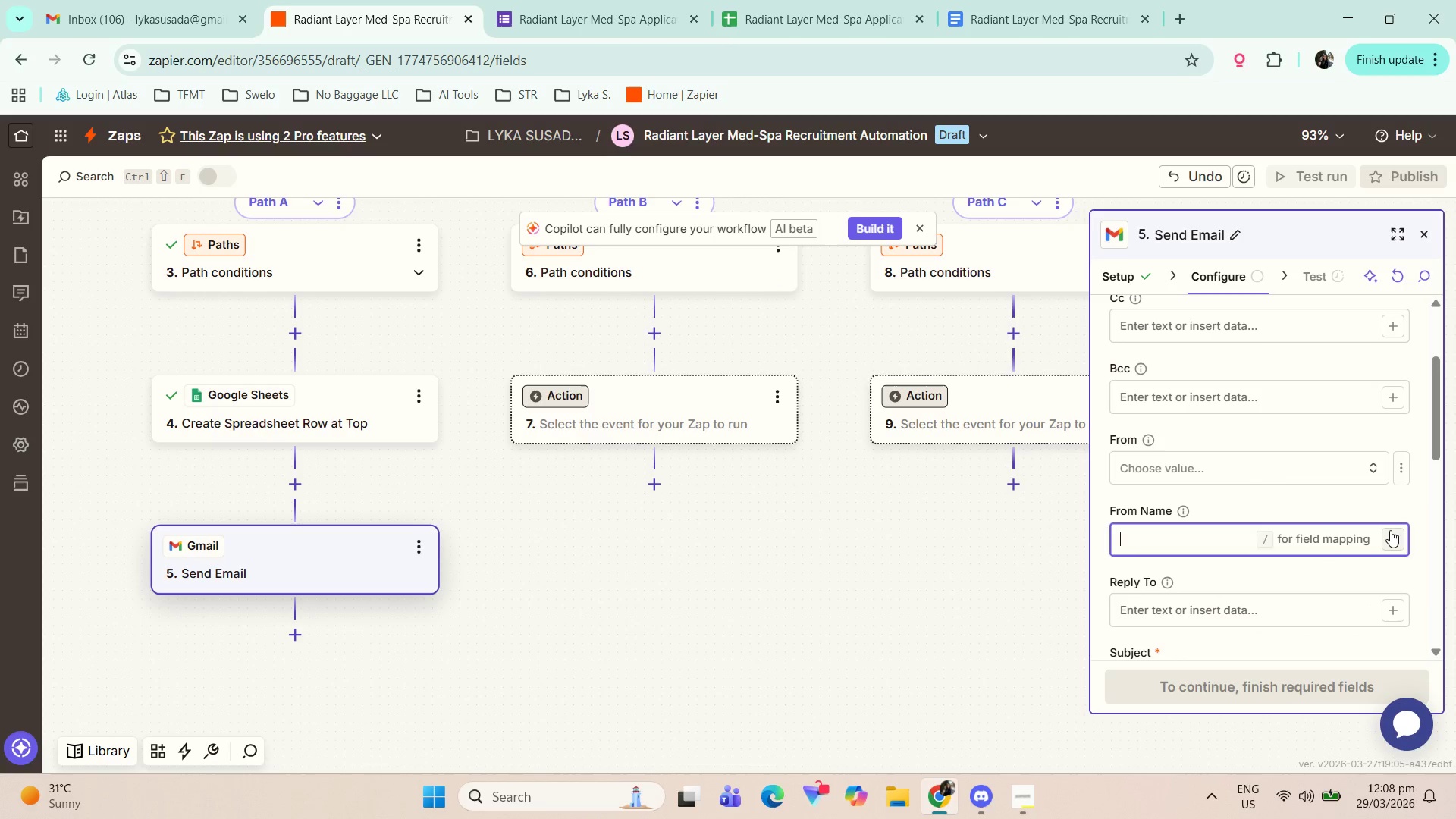 
left_click([1390, 529])
 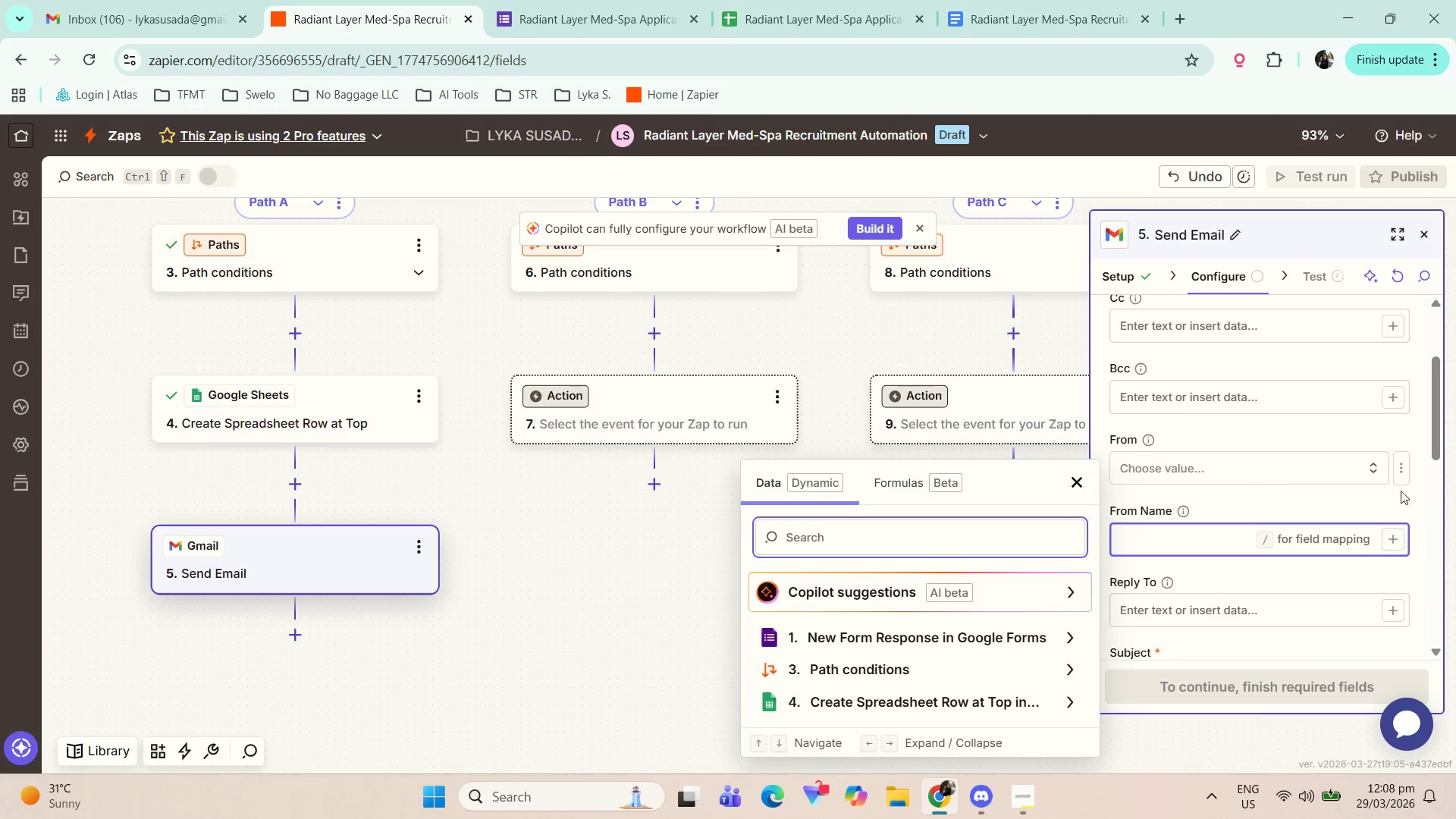 
left_click([1397, 473])
 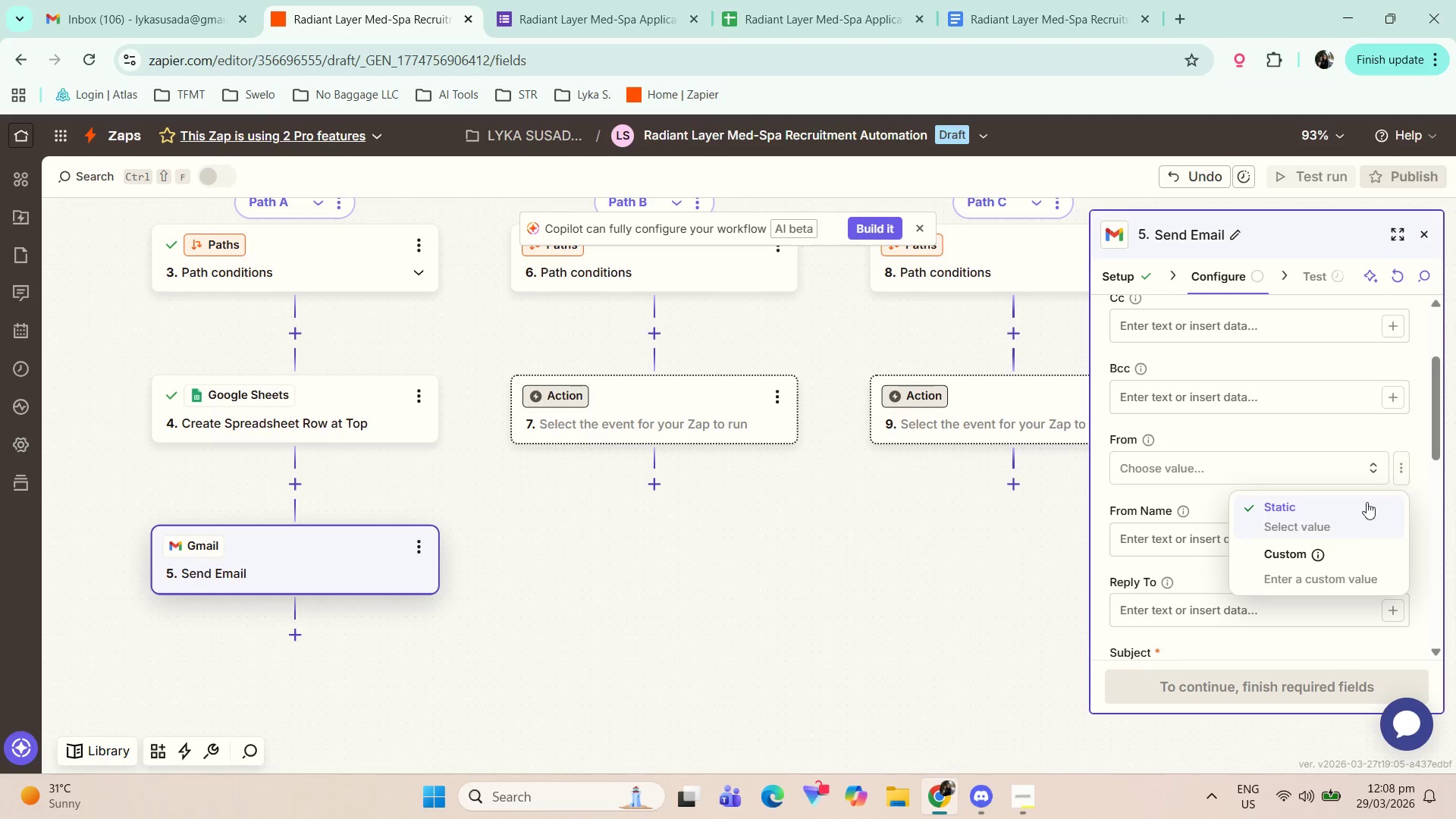 
mouse_move([1321, 551])
 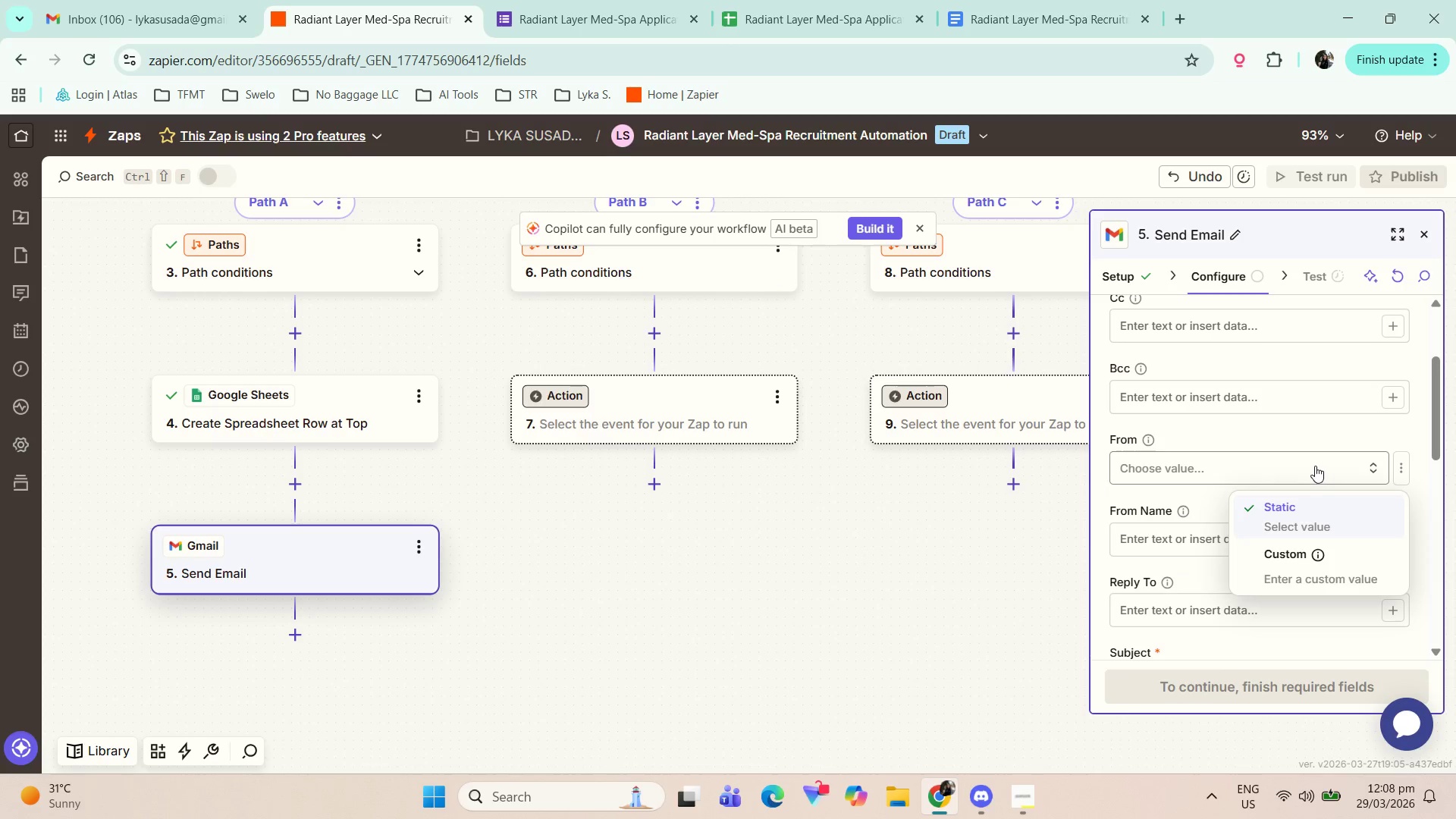 
left_click([1305, 466])
 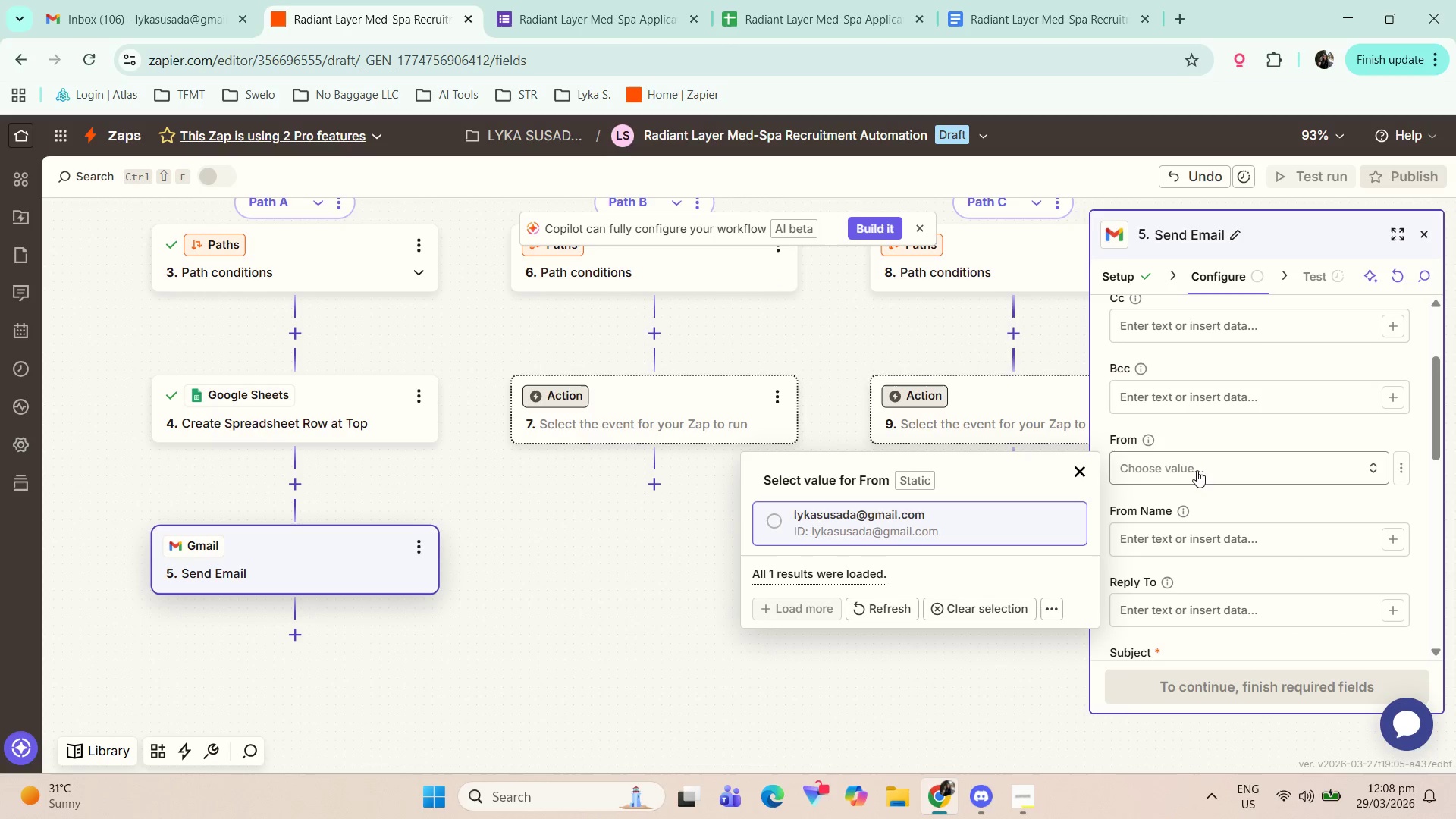 
left_click([1197, 470])
 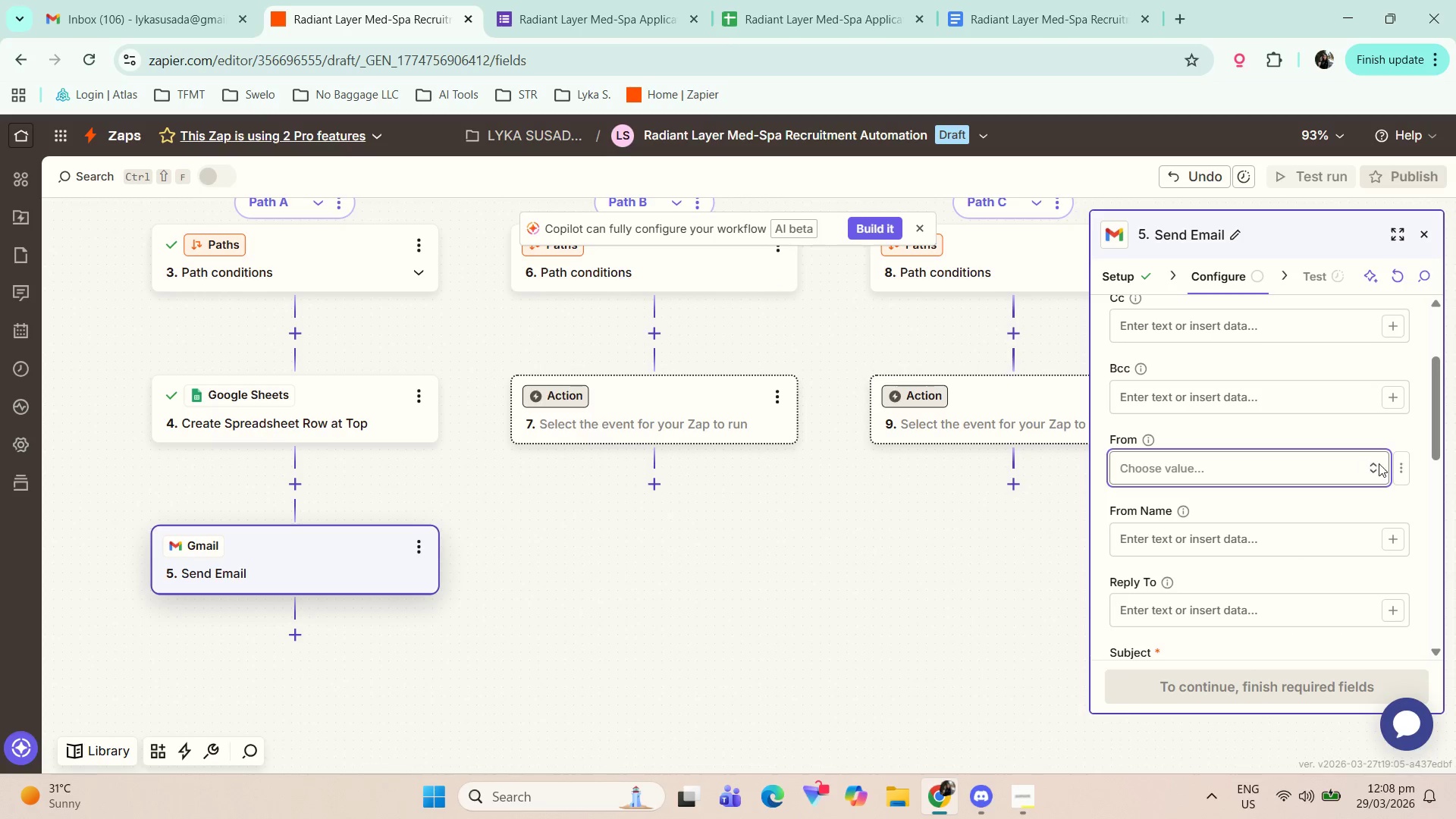 
left_click([1401, 469])
 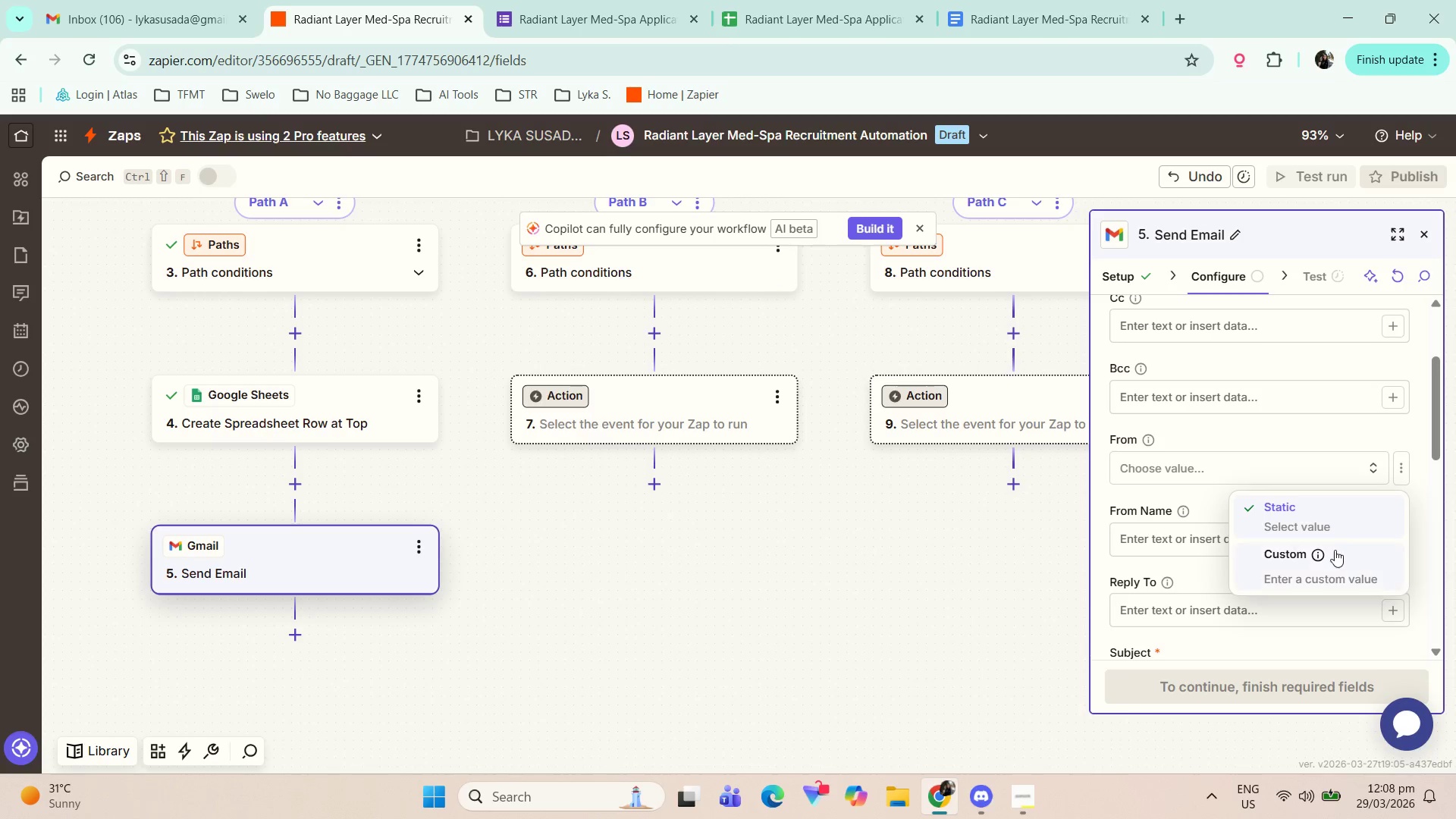 
left_click([1330, 557])
 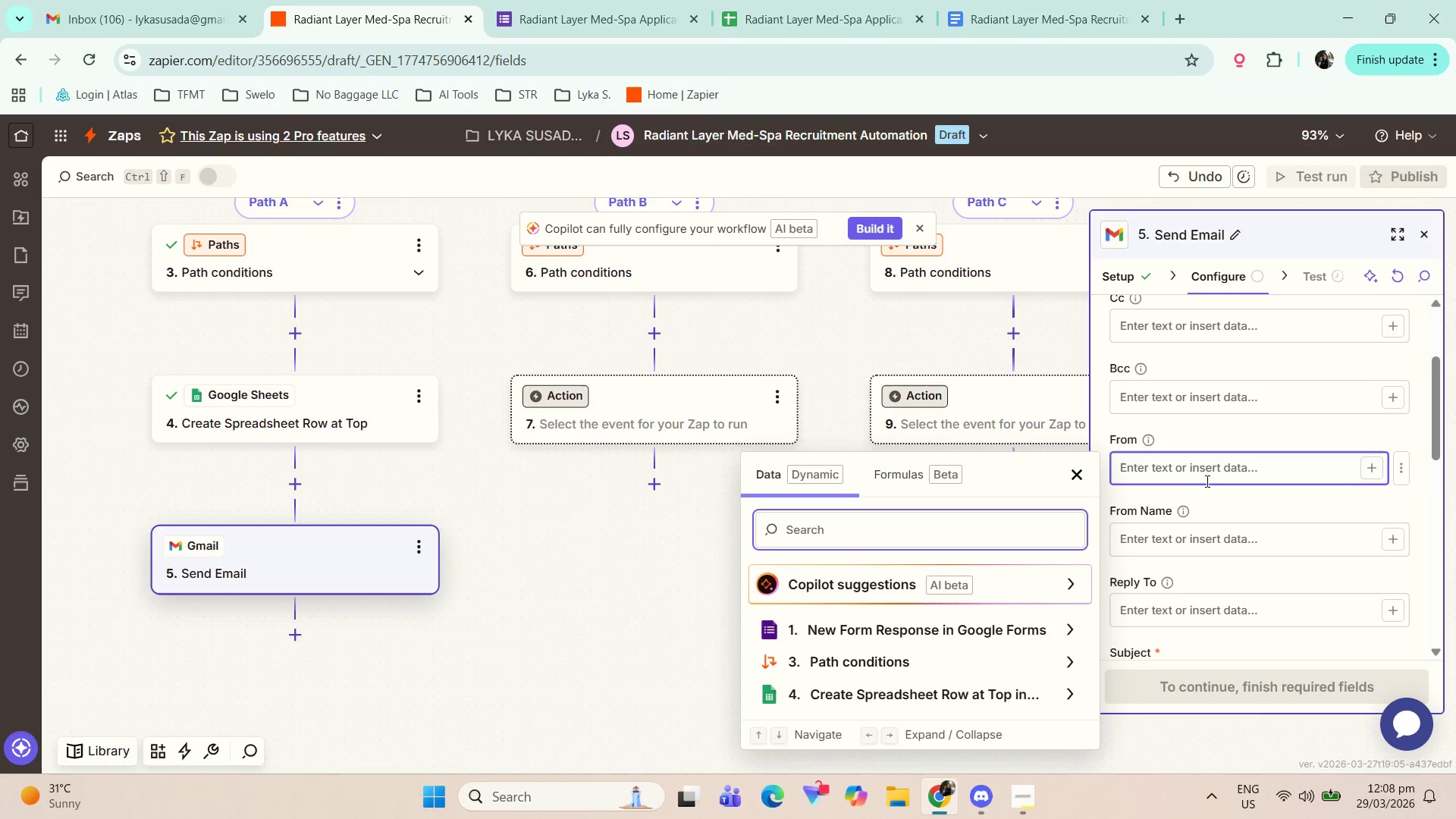 
key(Shift+2)
 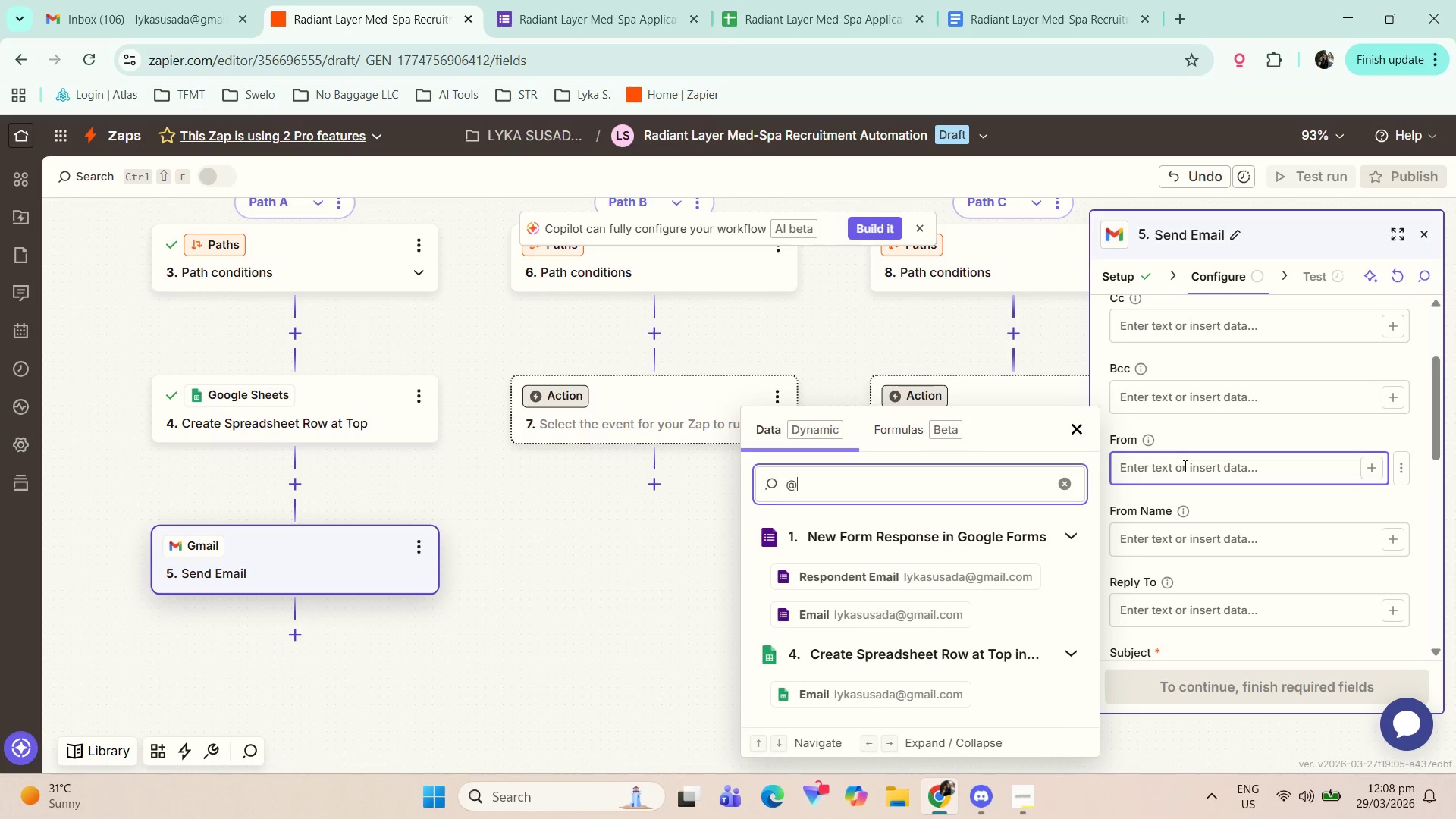 
key(Backspace)
 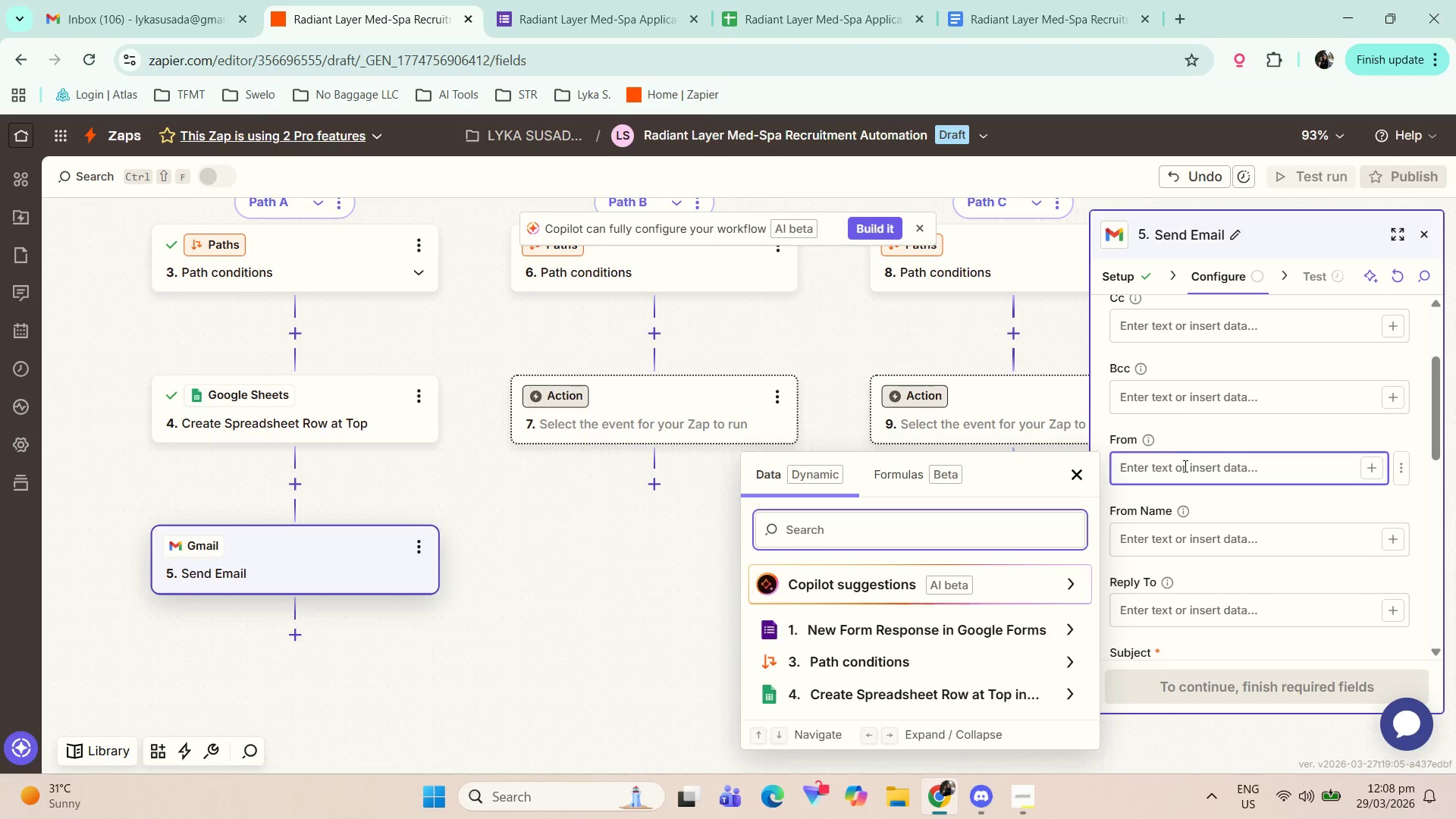 
type(ly)
key(Backspace)
key(Backspace)
key(Backspace)
type(PostW)
key(Backspace)
key(Backspace)
key(Backspace)
key(Backspace)
key(Backspace)
type(Radiant Later)
key(Backspace)
key(Backspace)
key(Backspace)
key(Backspace)
type(A)
 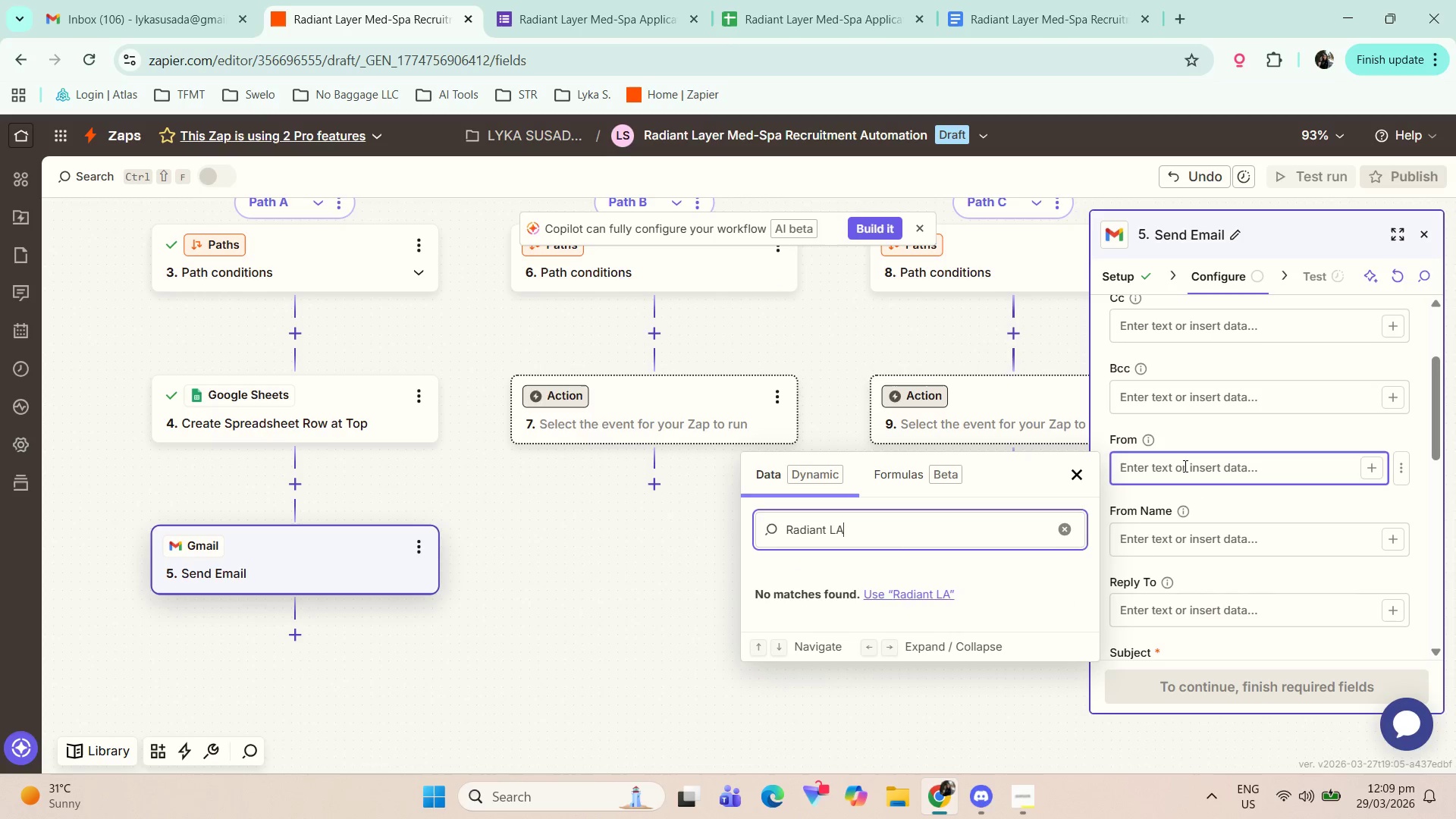 
wait(22.12)
 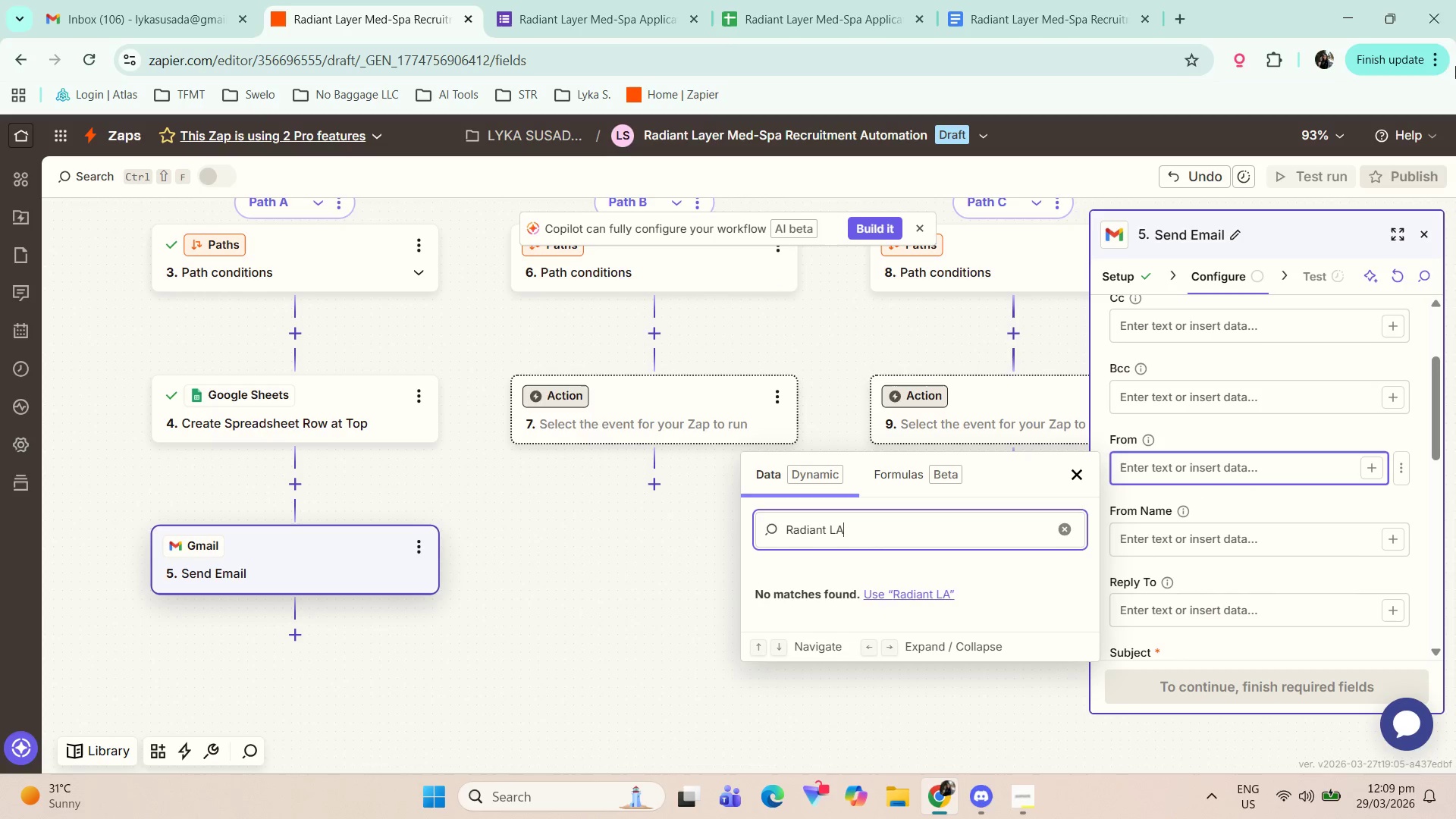 
key(Backspace)
type(ayer Med-Spa RE)
key(Backspace)
type(ecruitma)
key(Backspace)
type(ent Team)
 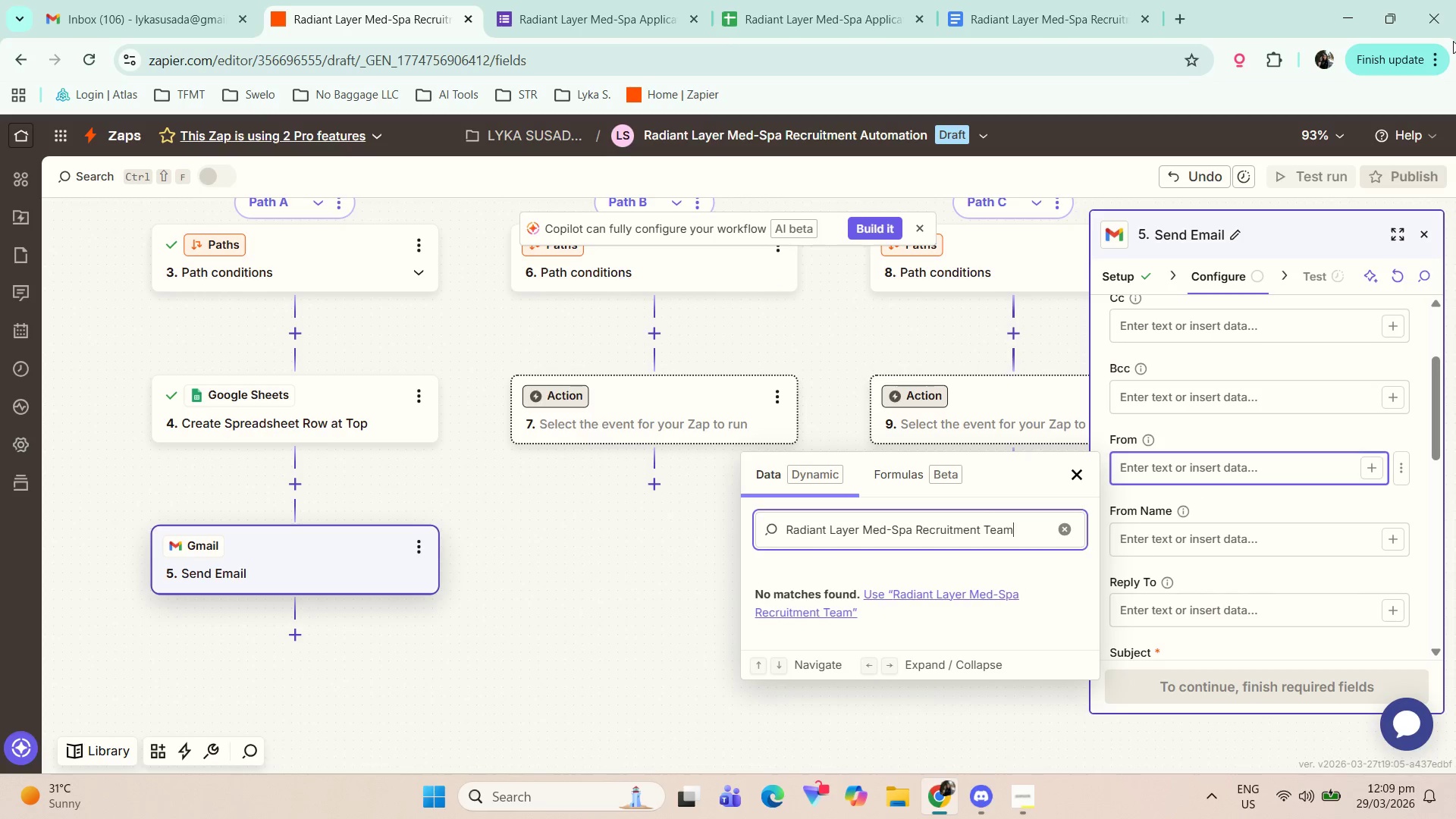 
key(Control+A)
 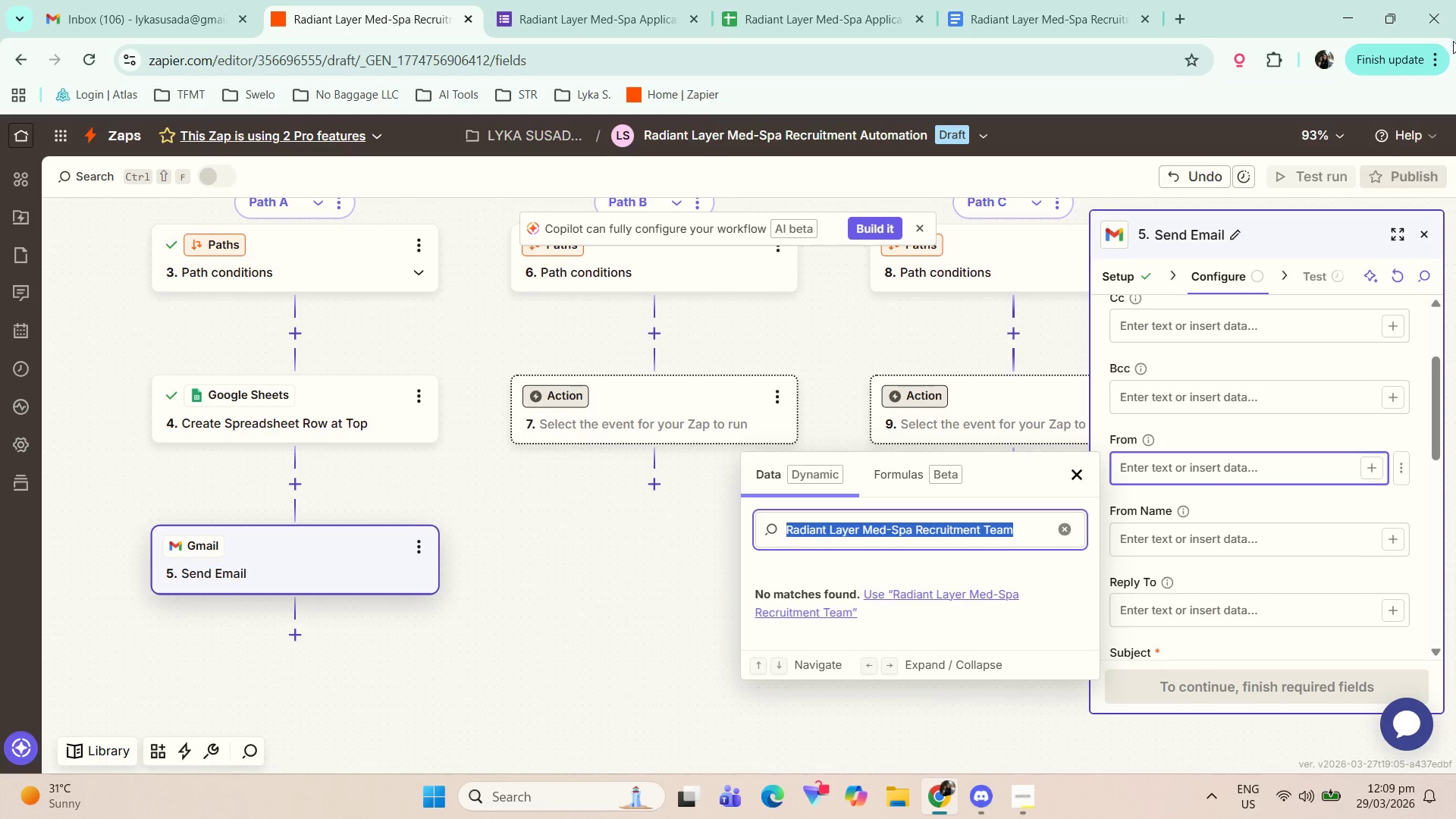 
key(Control+C)
 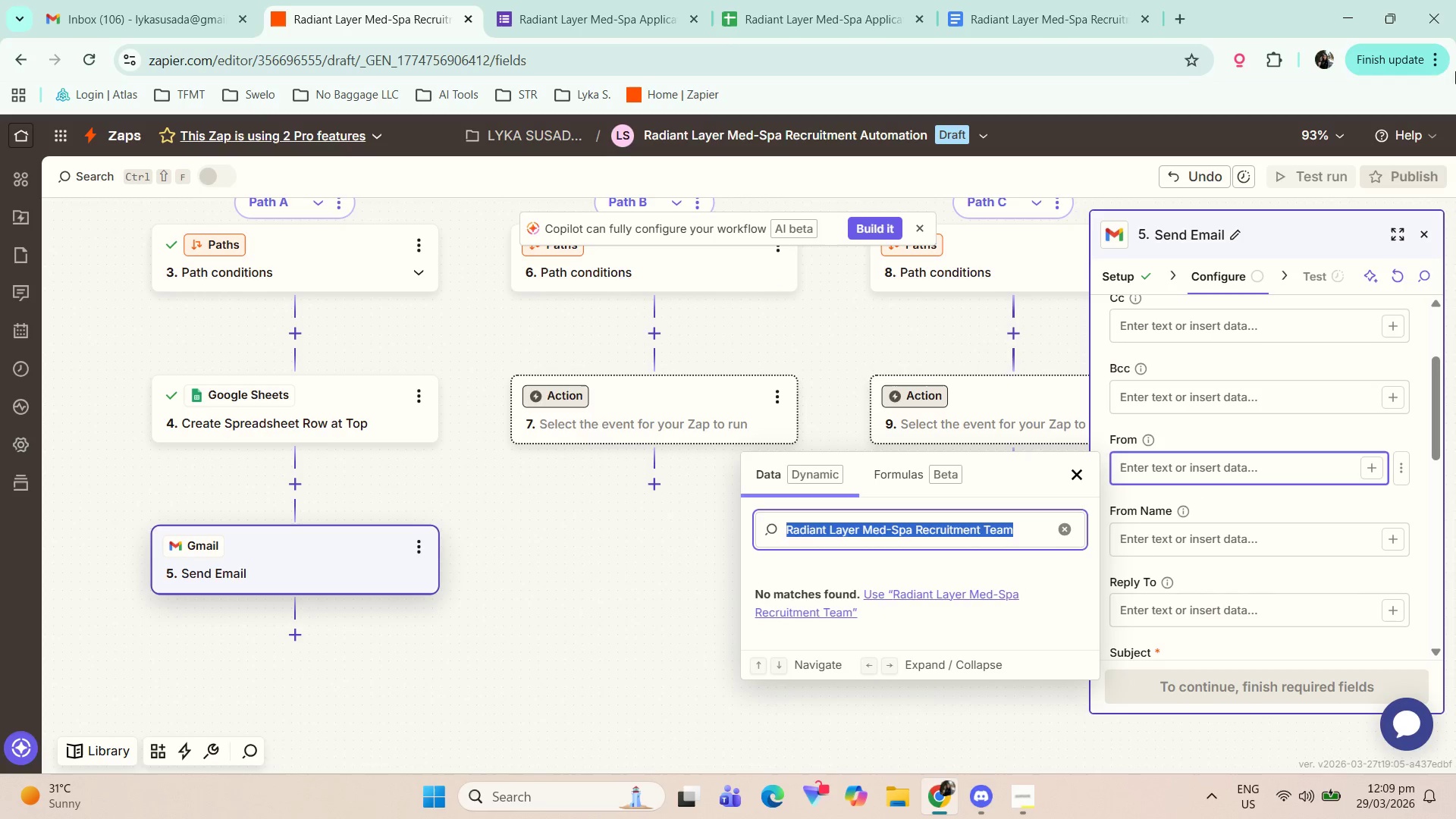 
key(Control+C)
 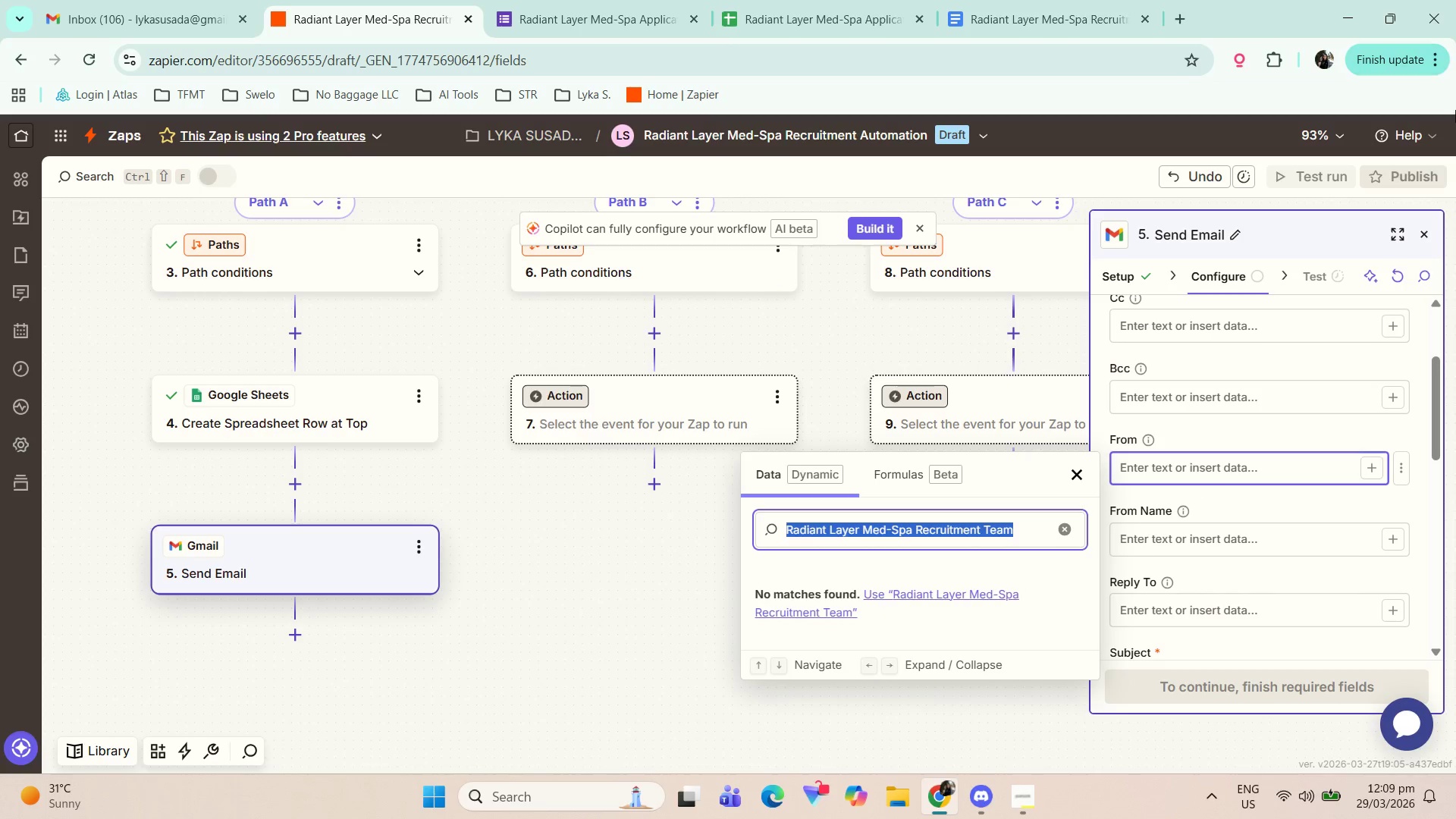 
key(Enter)
 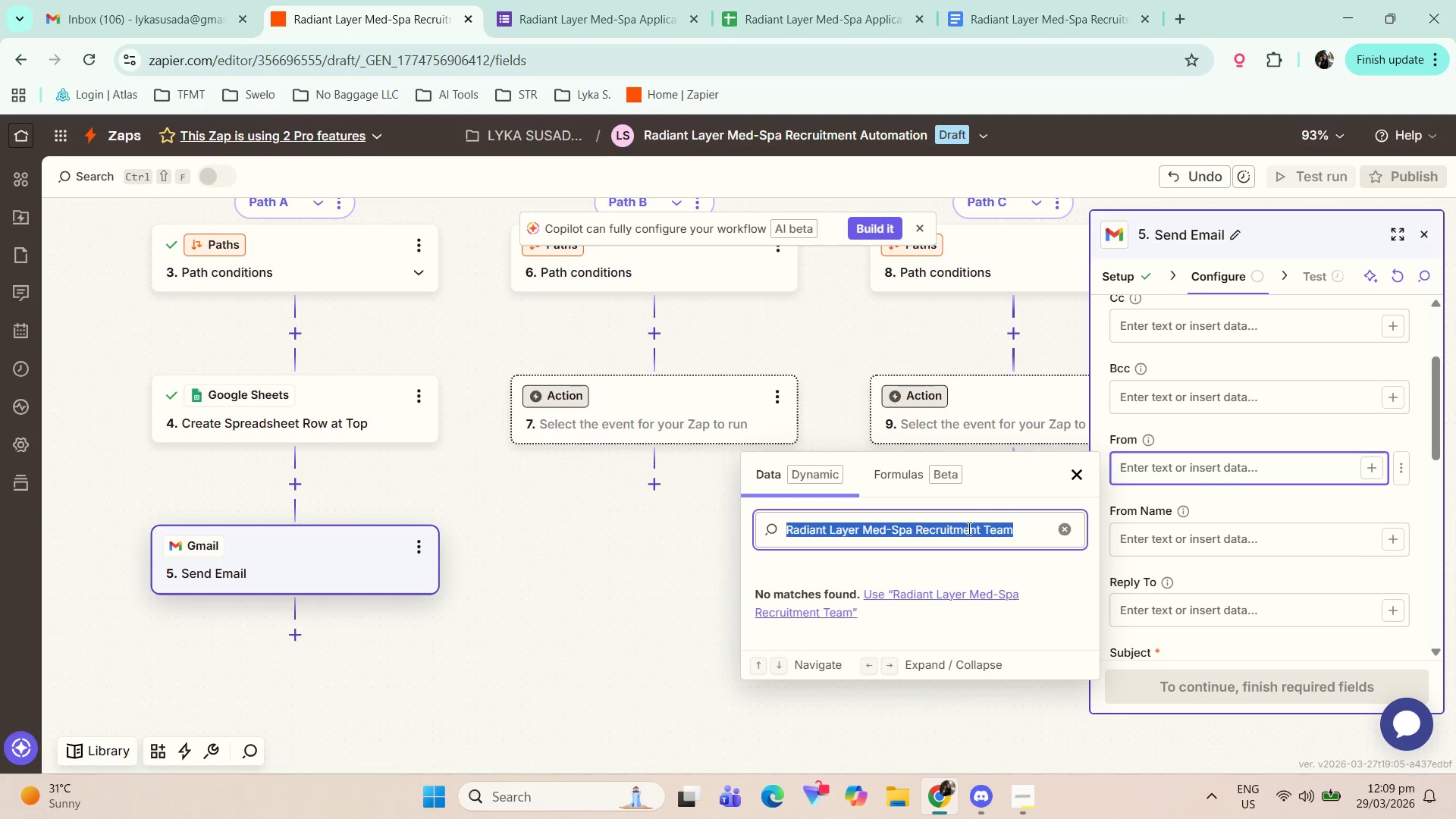 
double_click([1026, 514])
 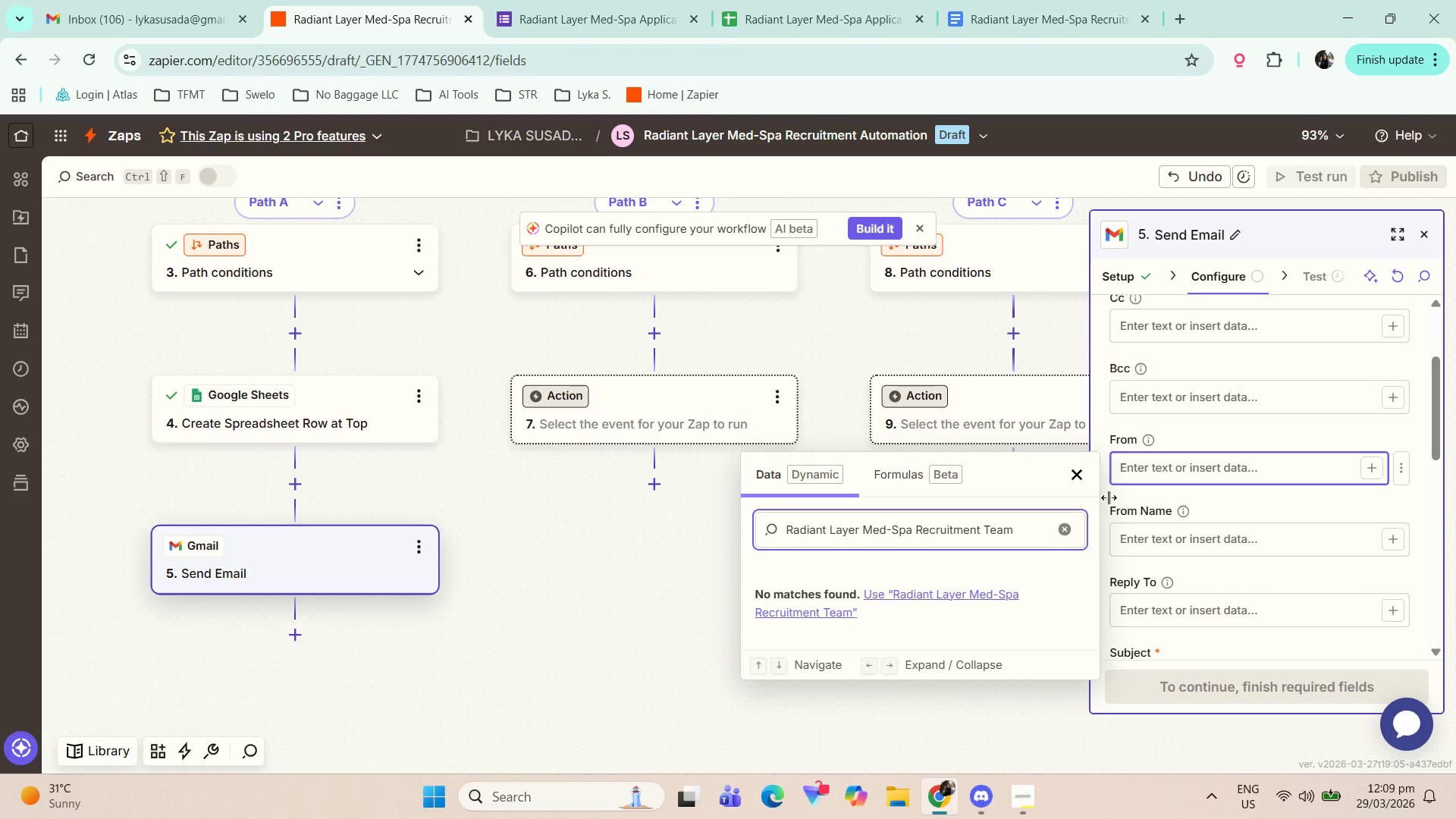 
left_click([831, 532])
 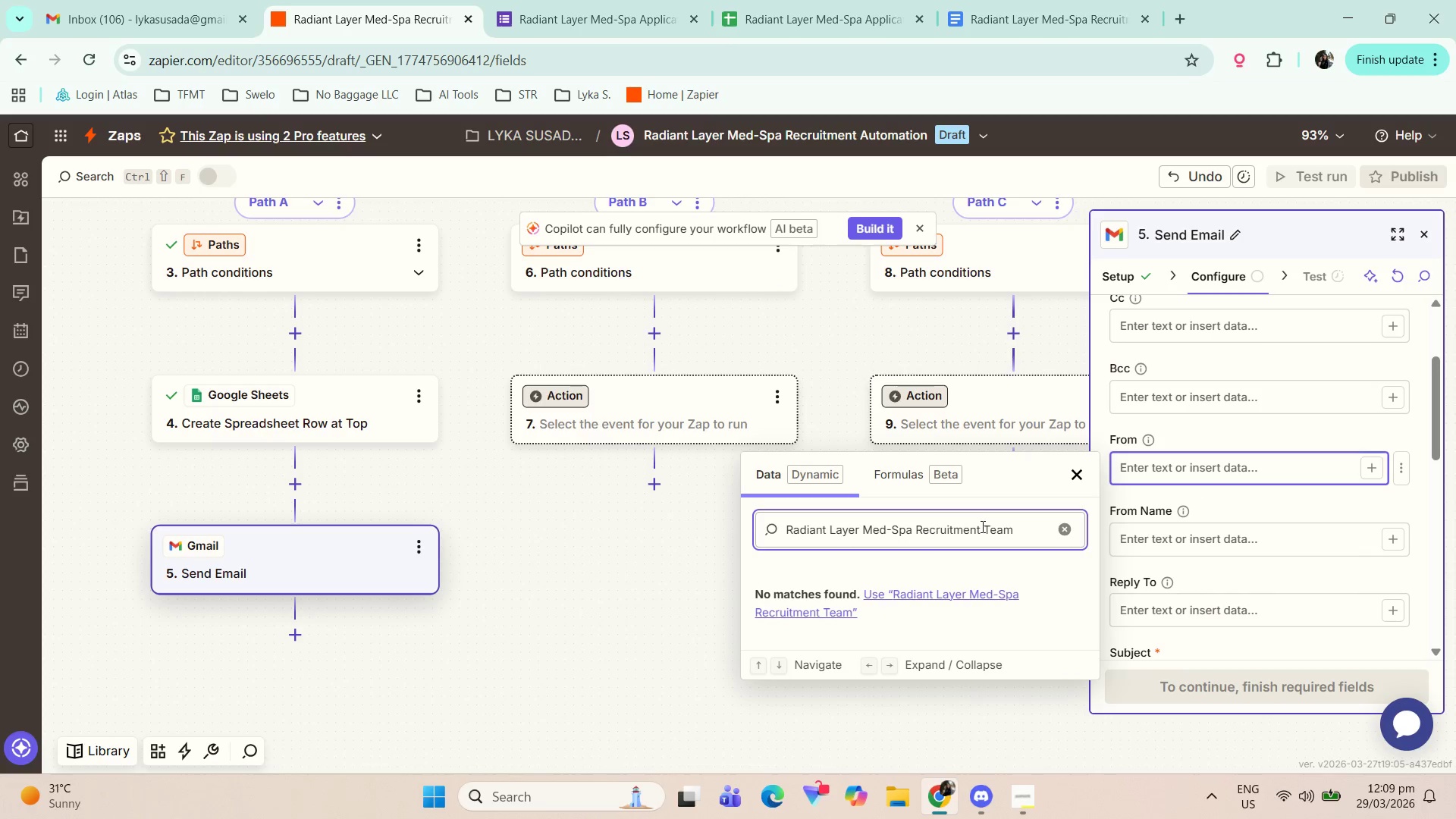 
left_click_drag(start_coordinate=[1017, 528], to_coordinate=[839, 538])
 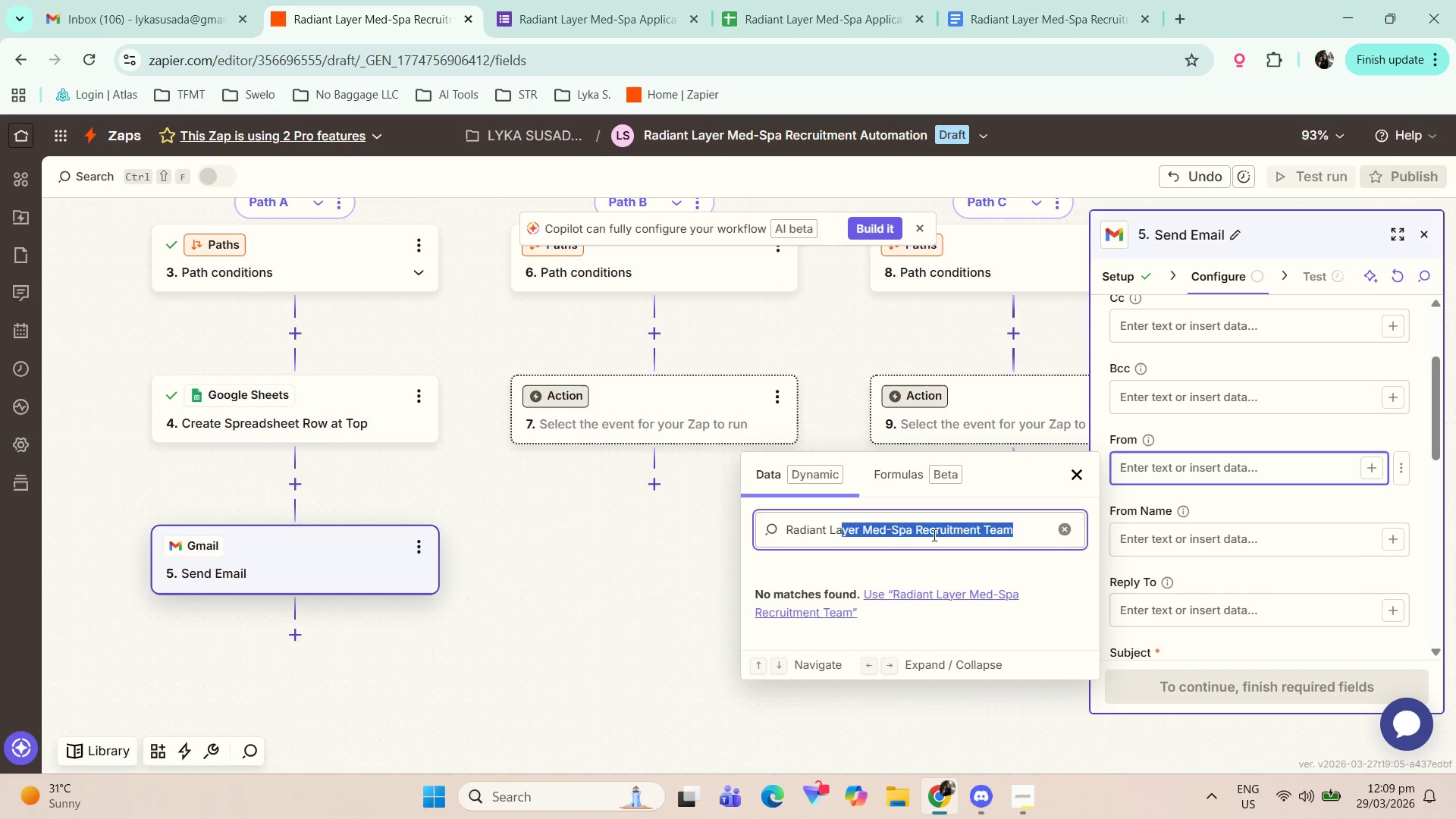 
left_click([933, 535])
 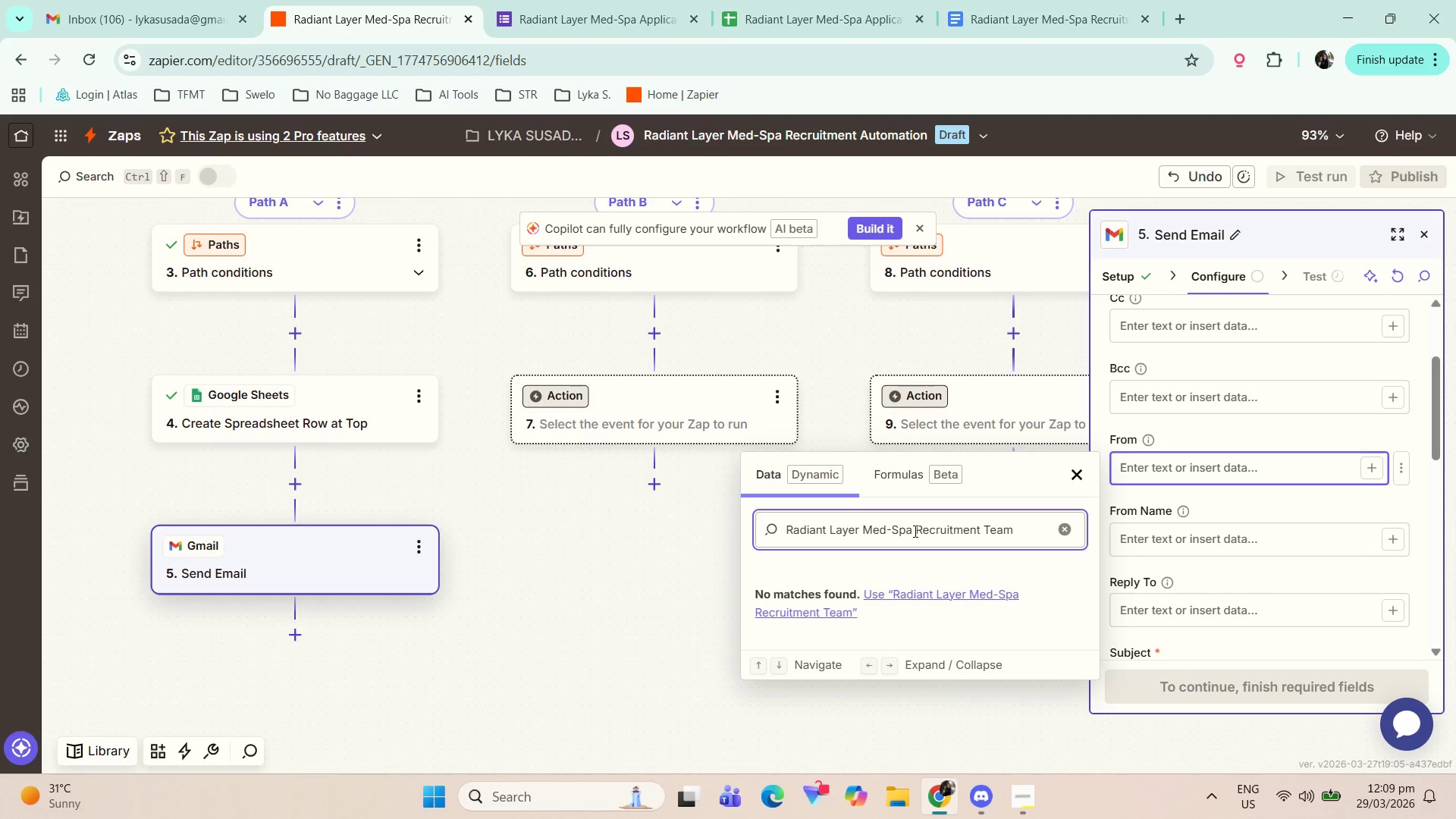 
left_click_drag(start_coordinate=[915, 531], to_coordinate=[829, 540])
 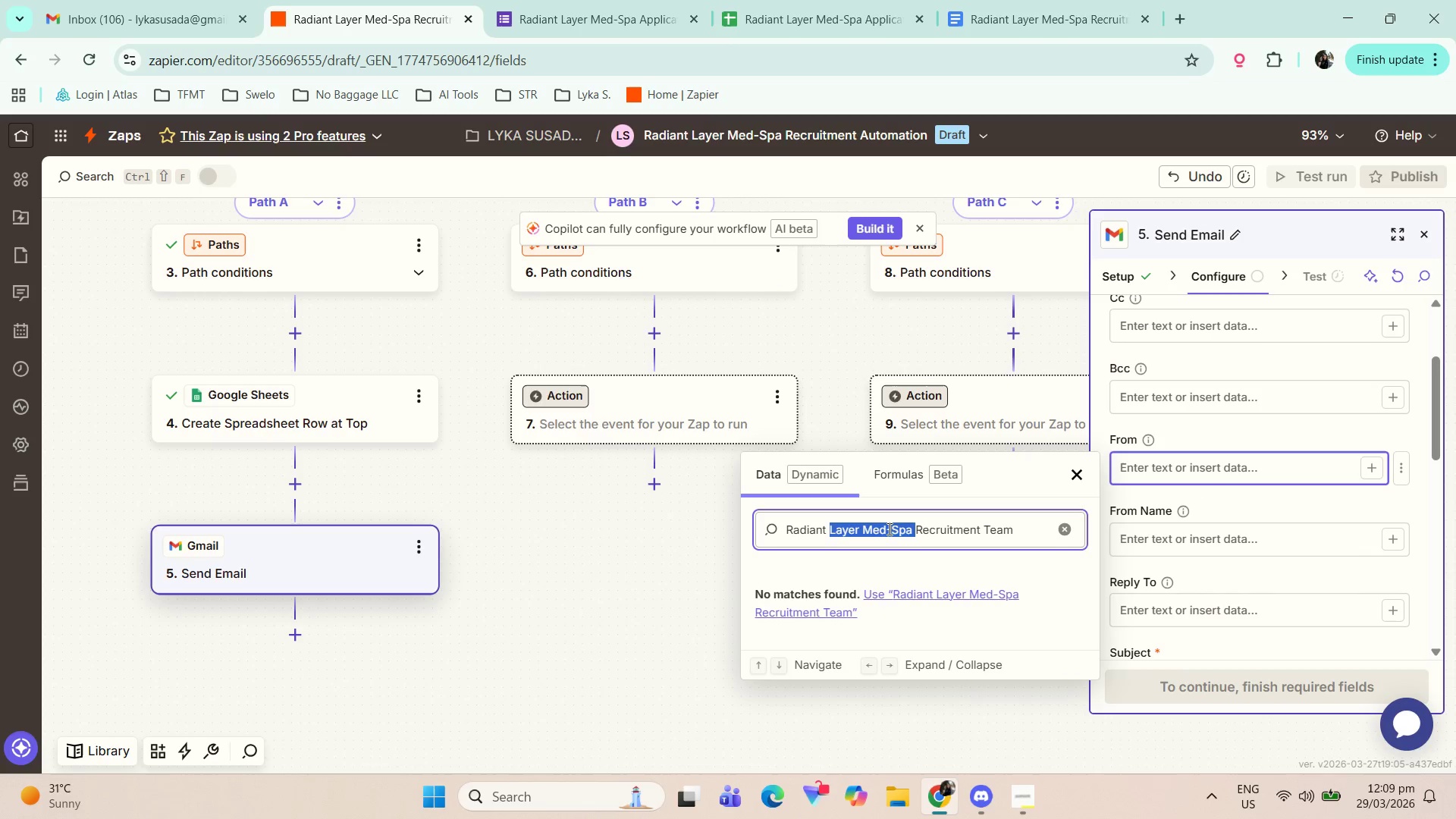 
key(Backspace)
 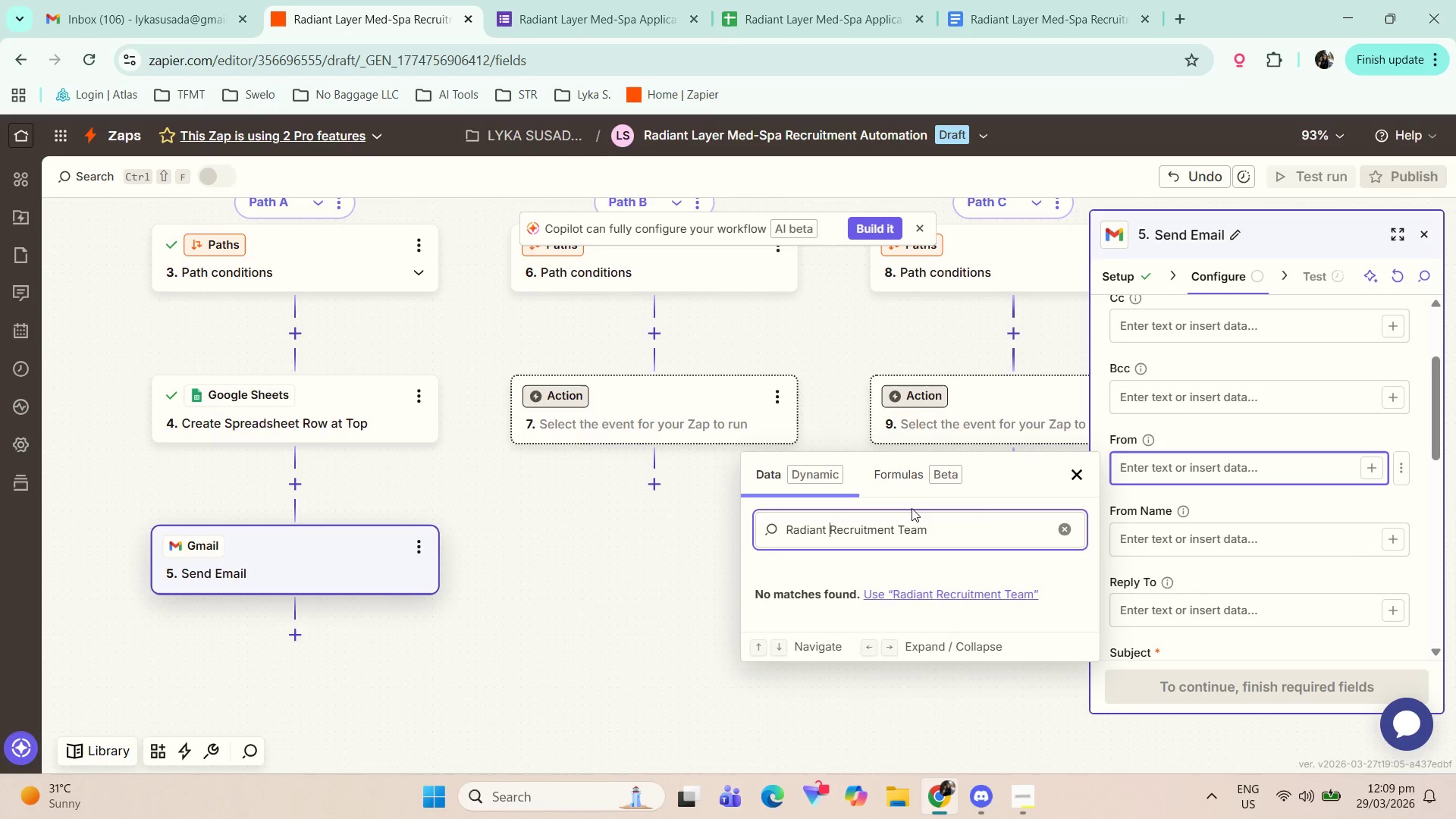 
key(Backspace)
 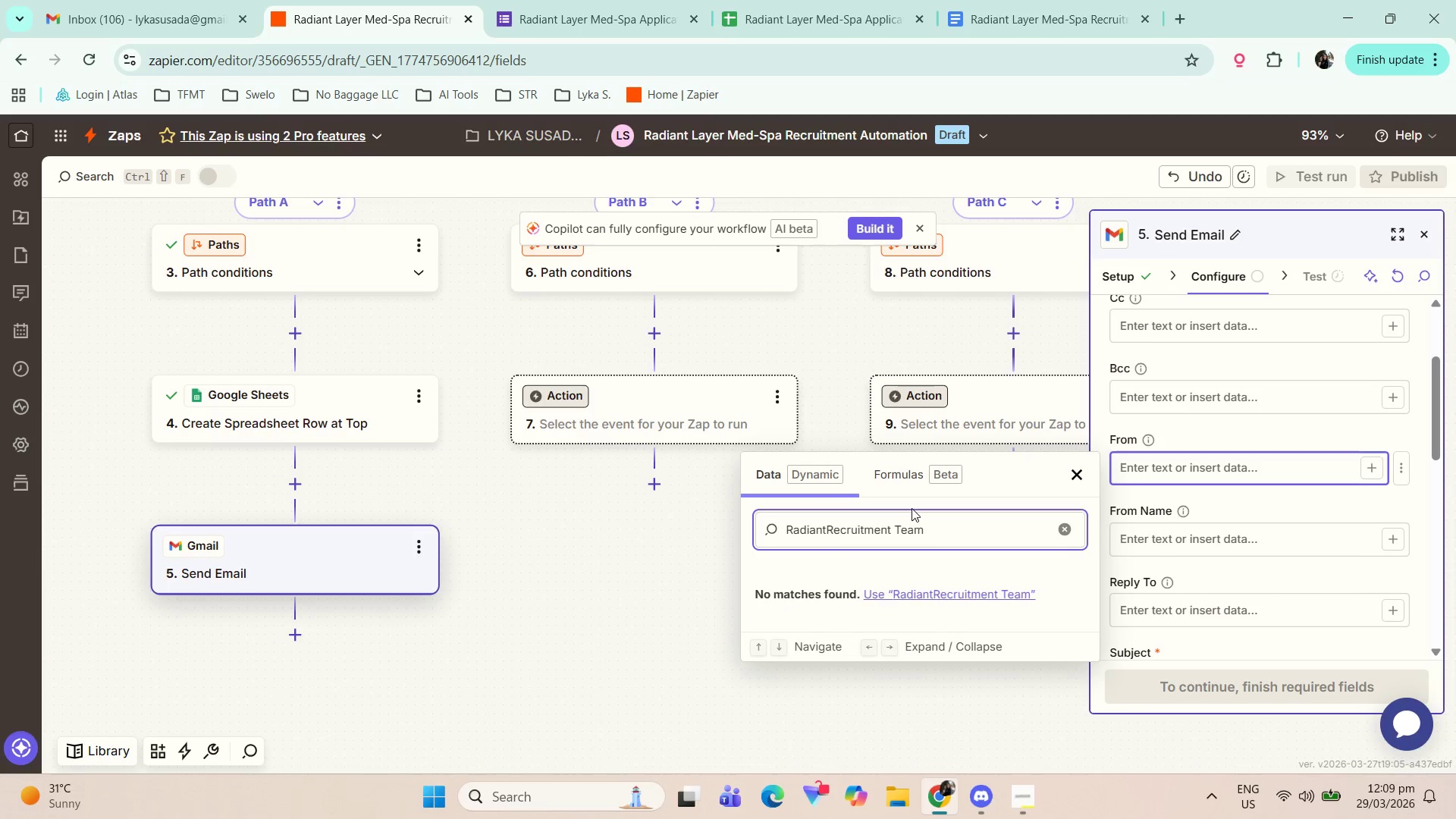 
key(Shift+2)
 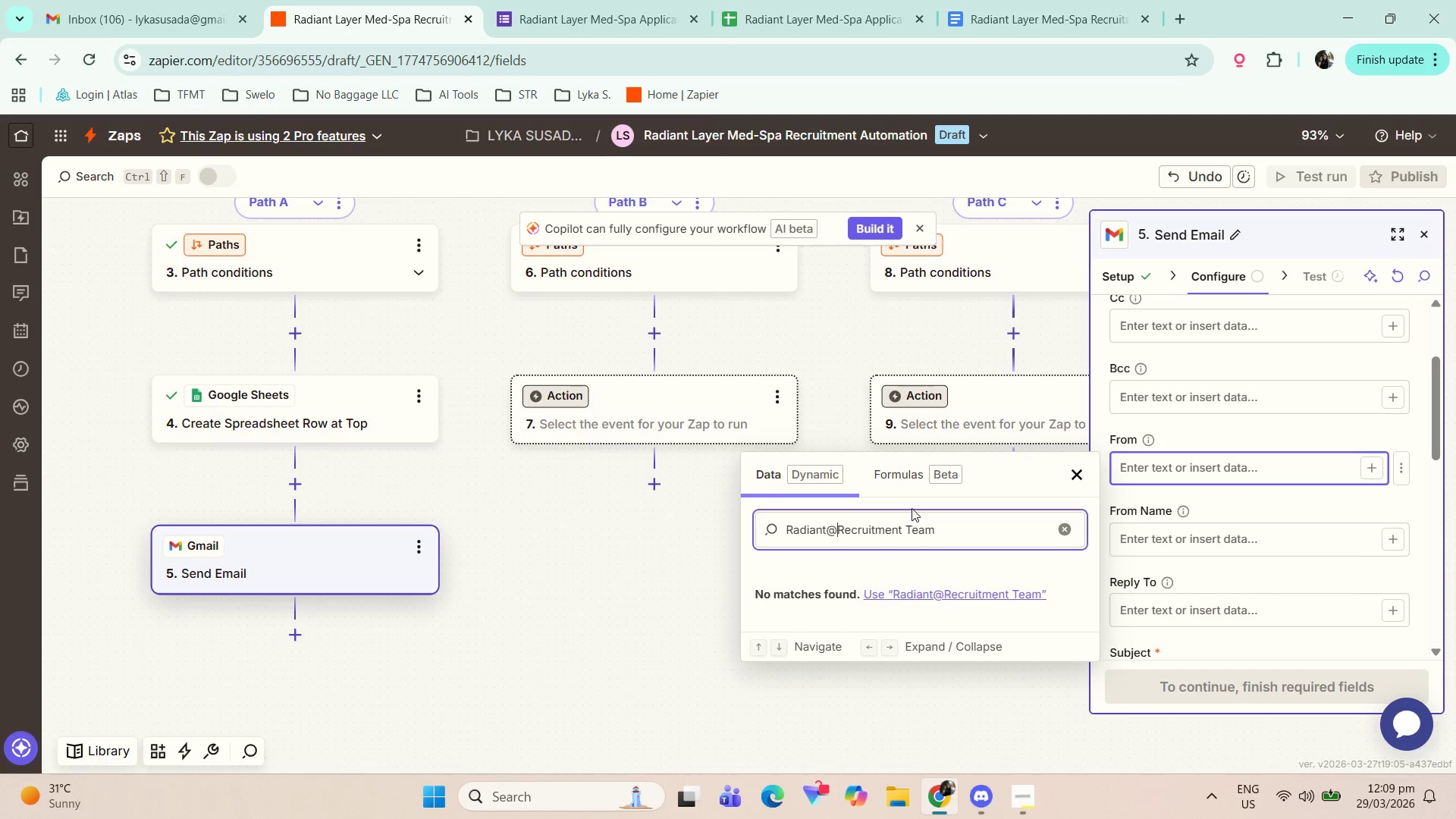 
key(ArrowRight)
 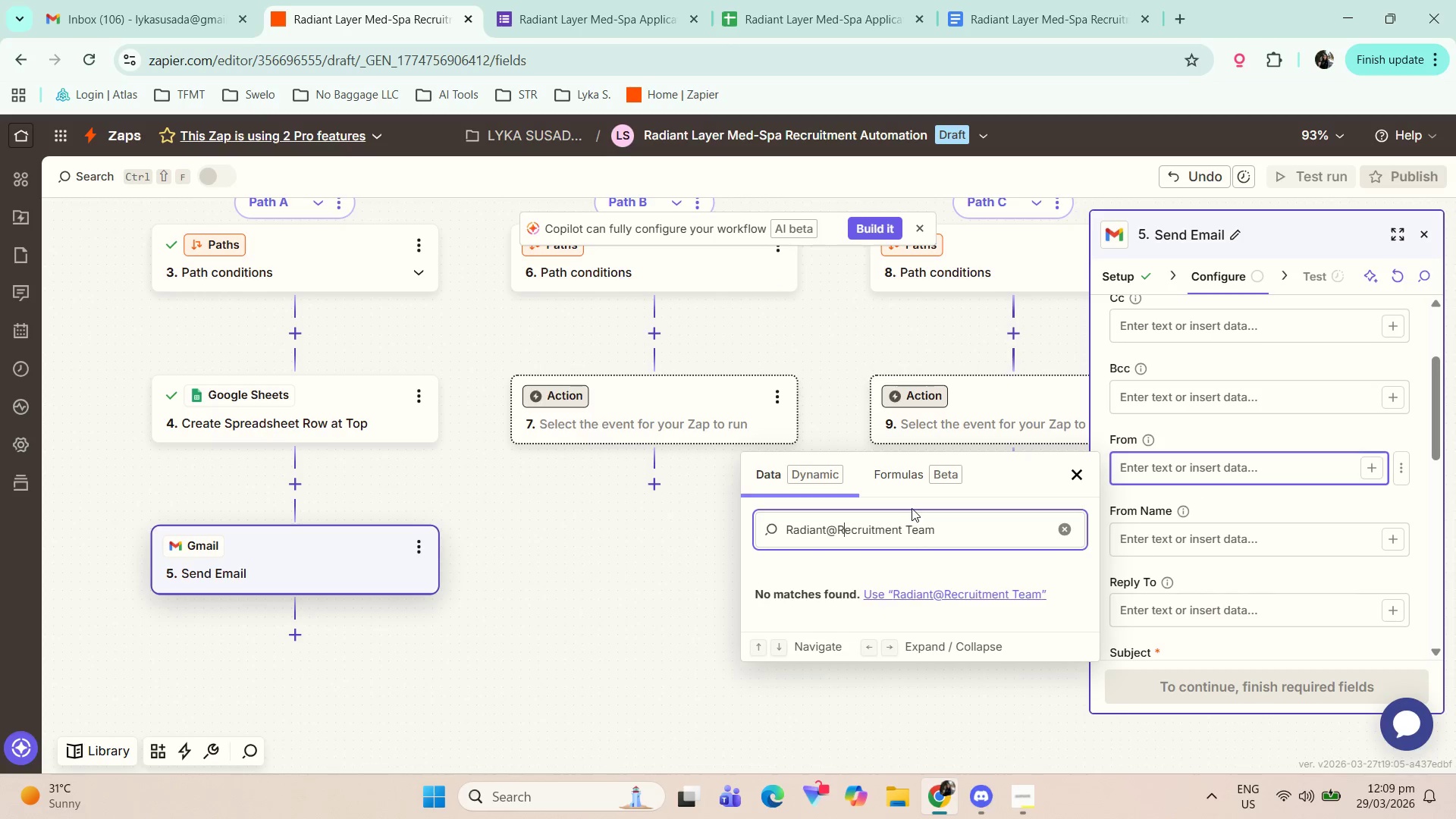 
key(ArrowRight)
 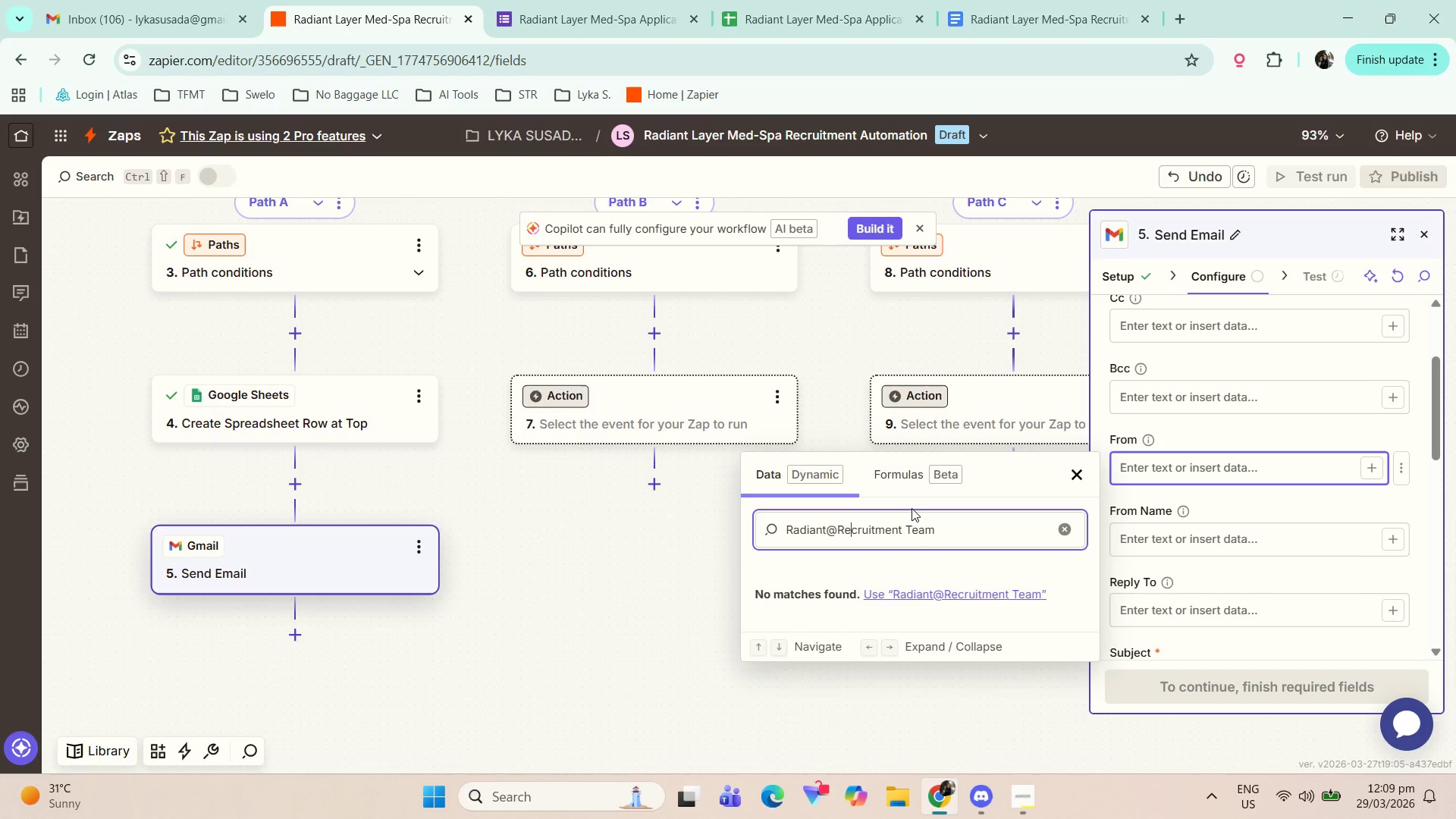 
key(ArrowRight)
 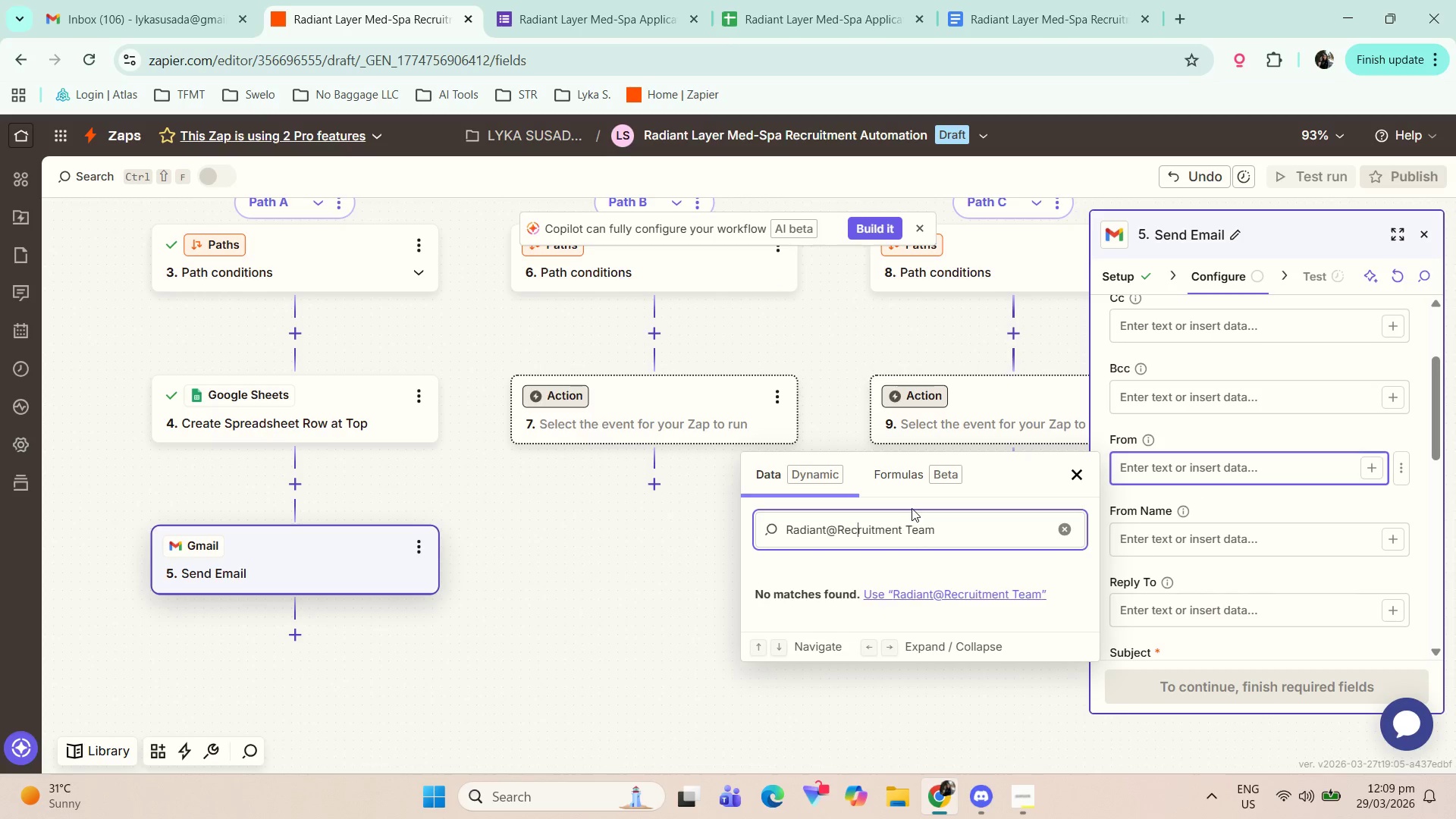 
key(ArrowRight)
 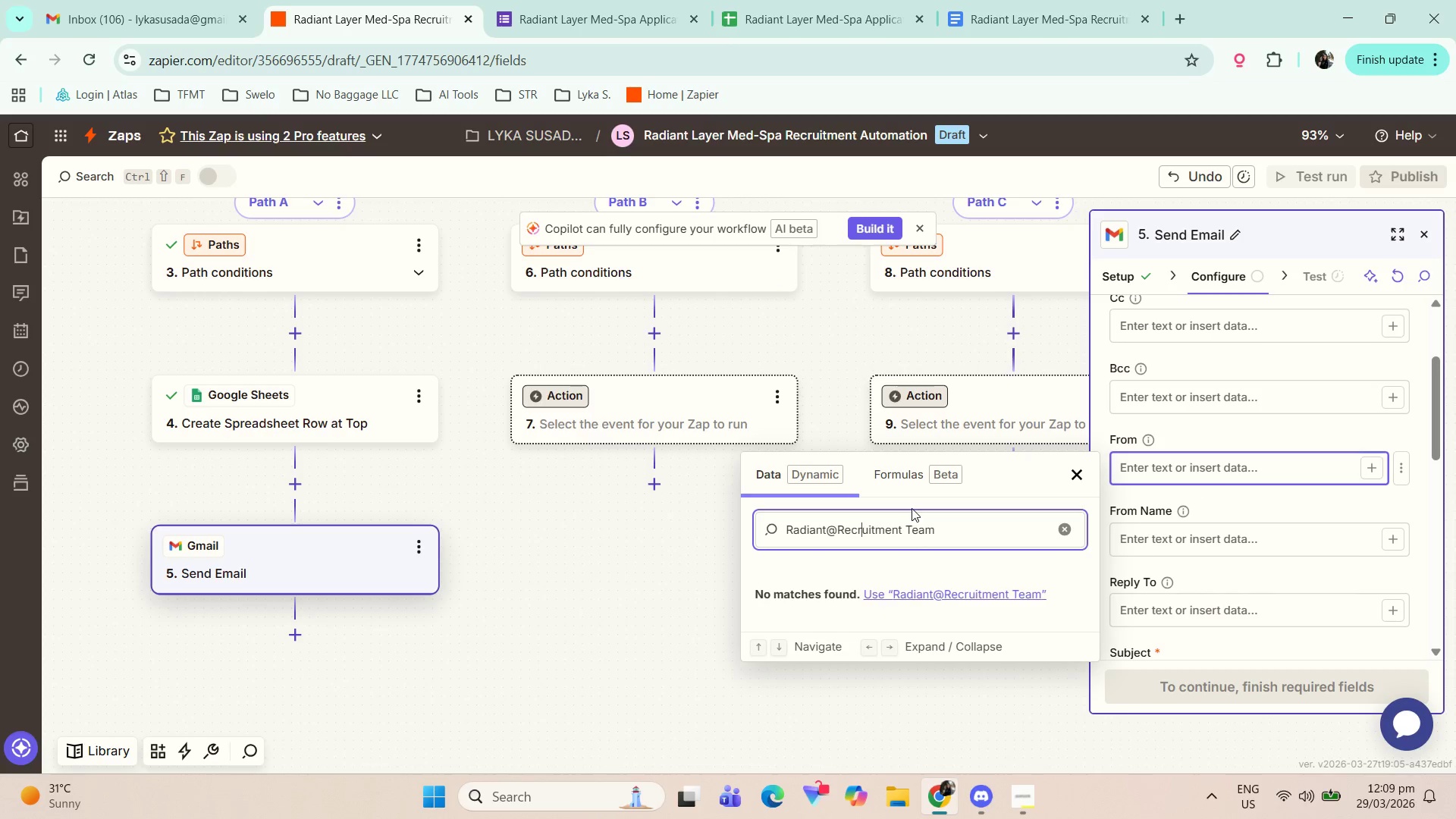 
key(ArrowRight)
 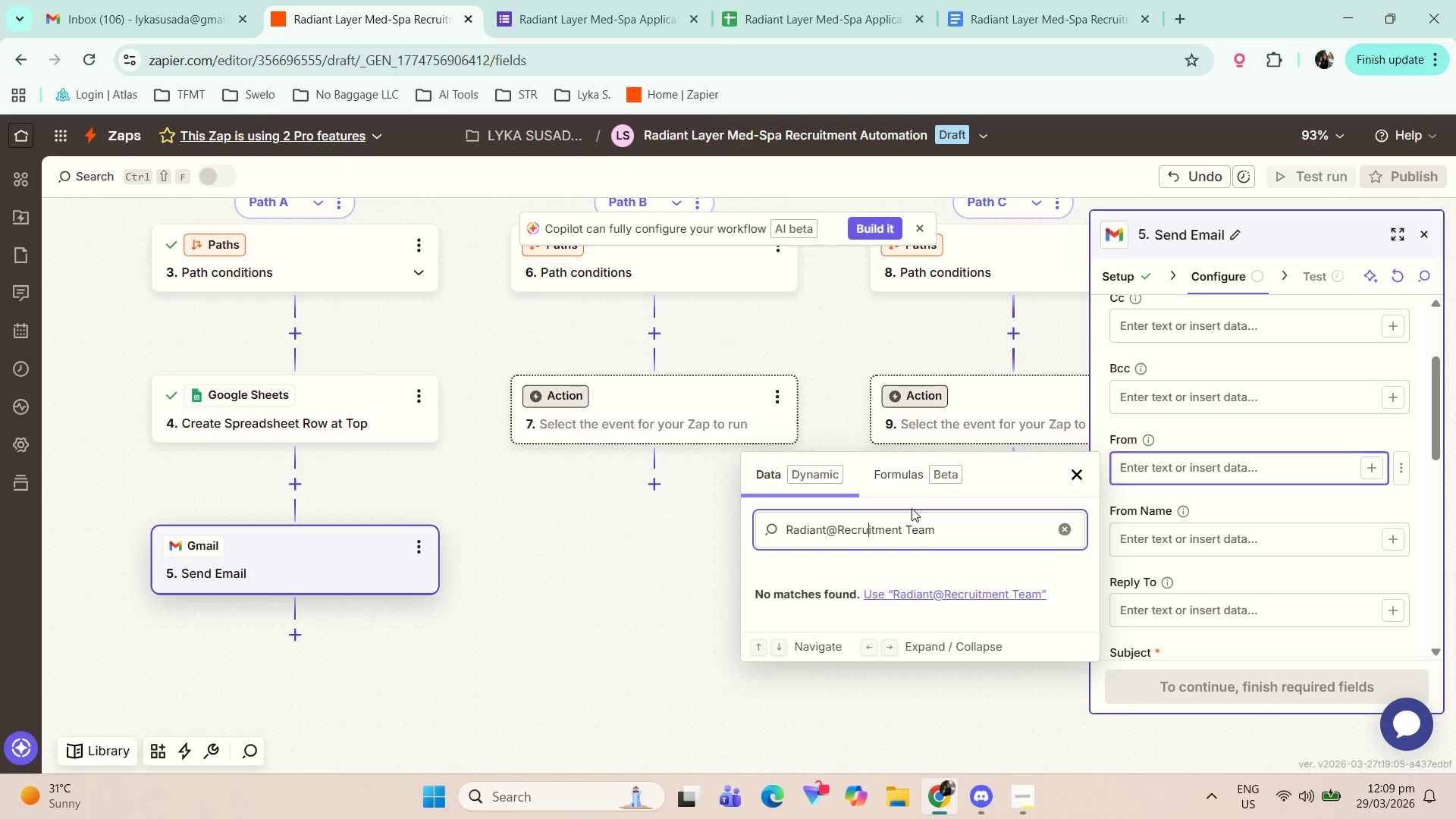 
key(ArrowRight)
 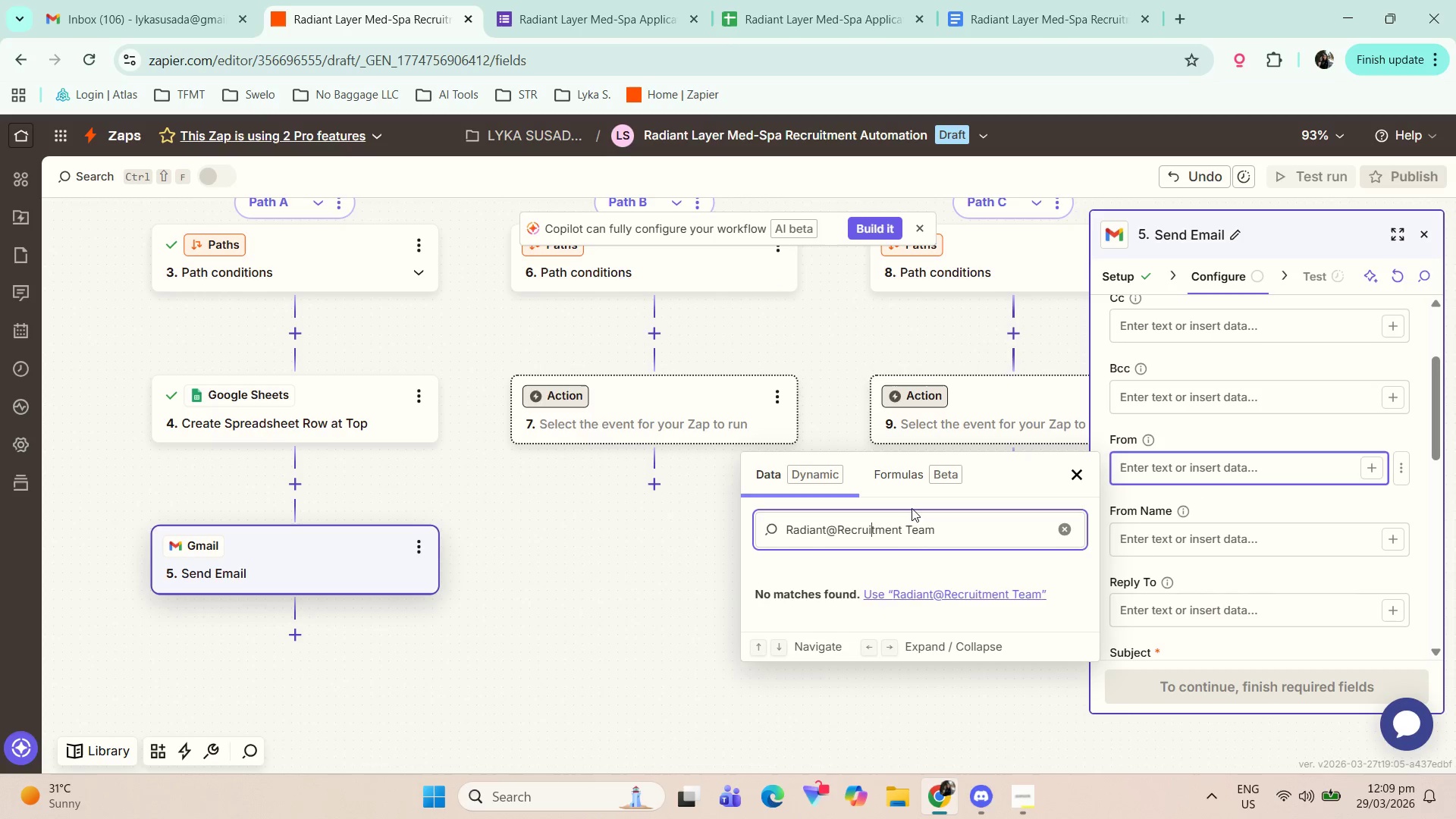 
key(ArrowRight)
 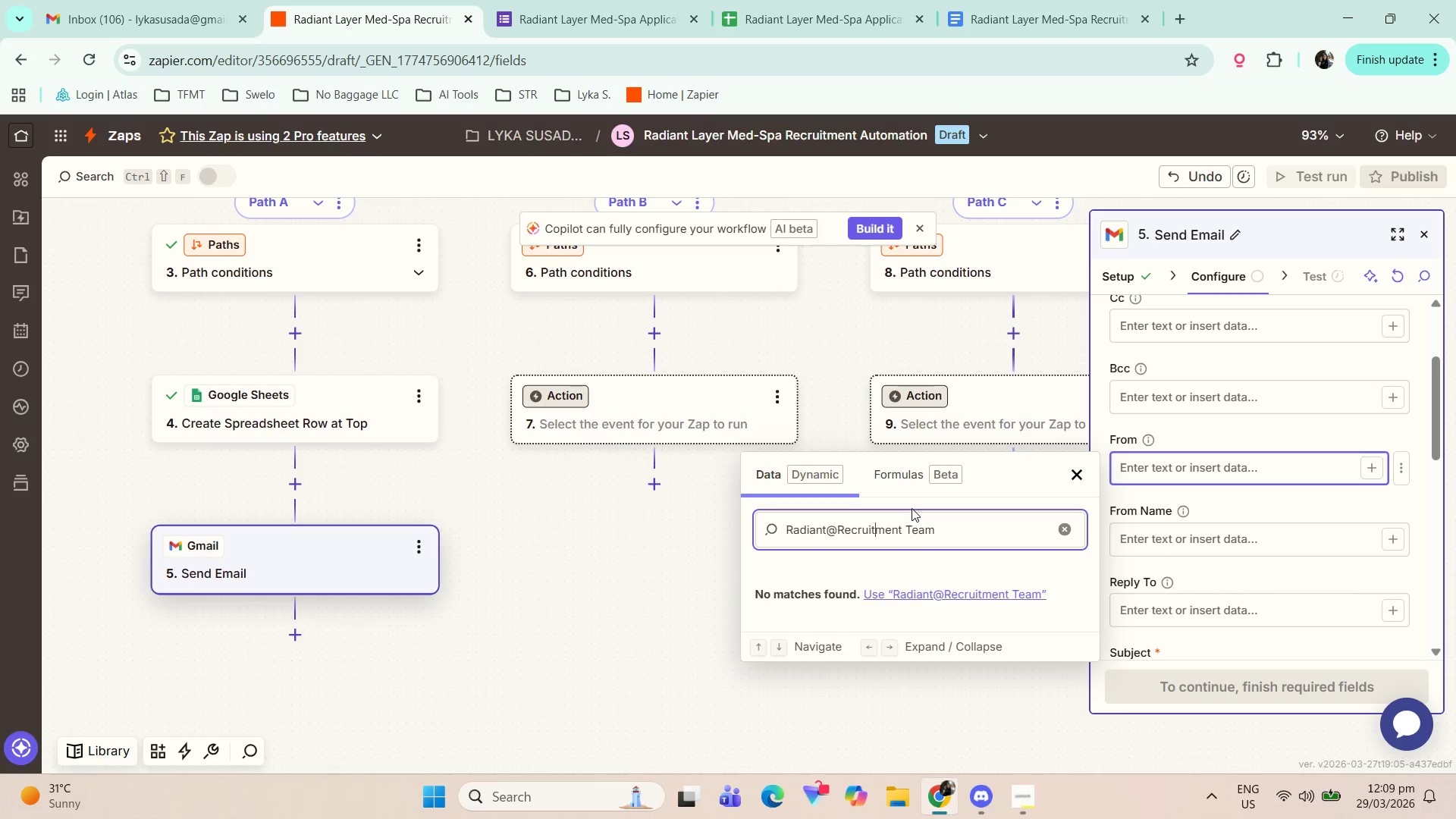 
key(ArrowRight)
 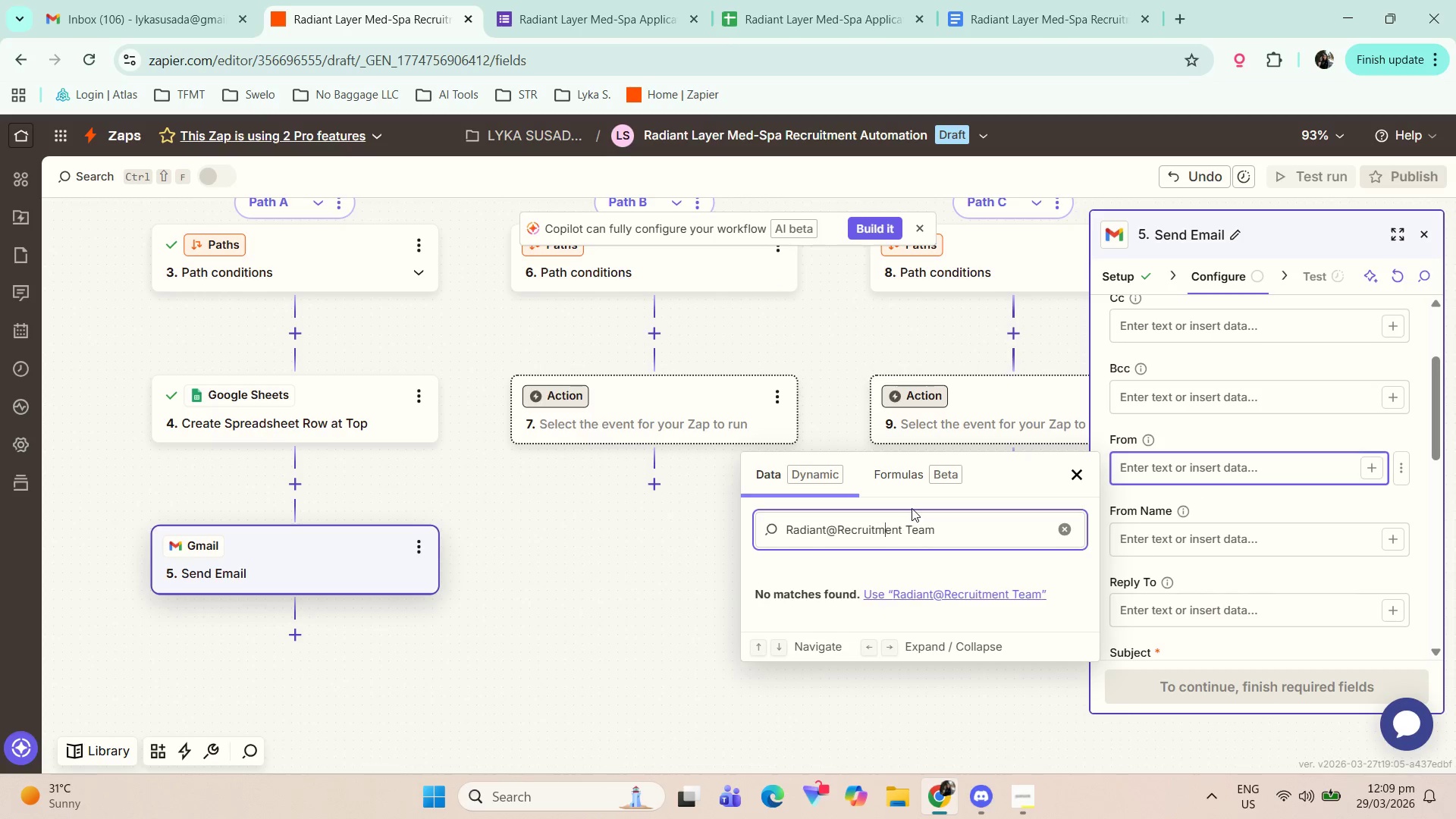 
key(ArrowRight)
 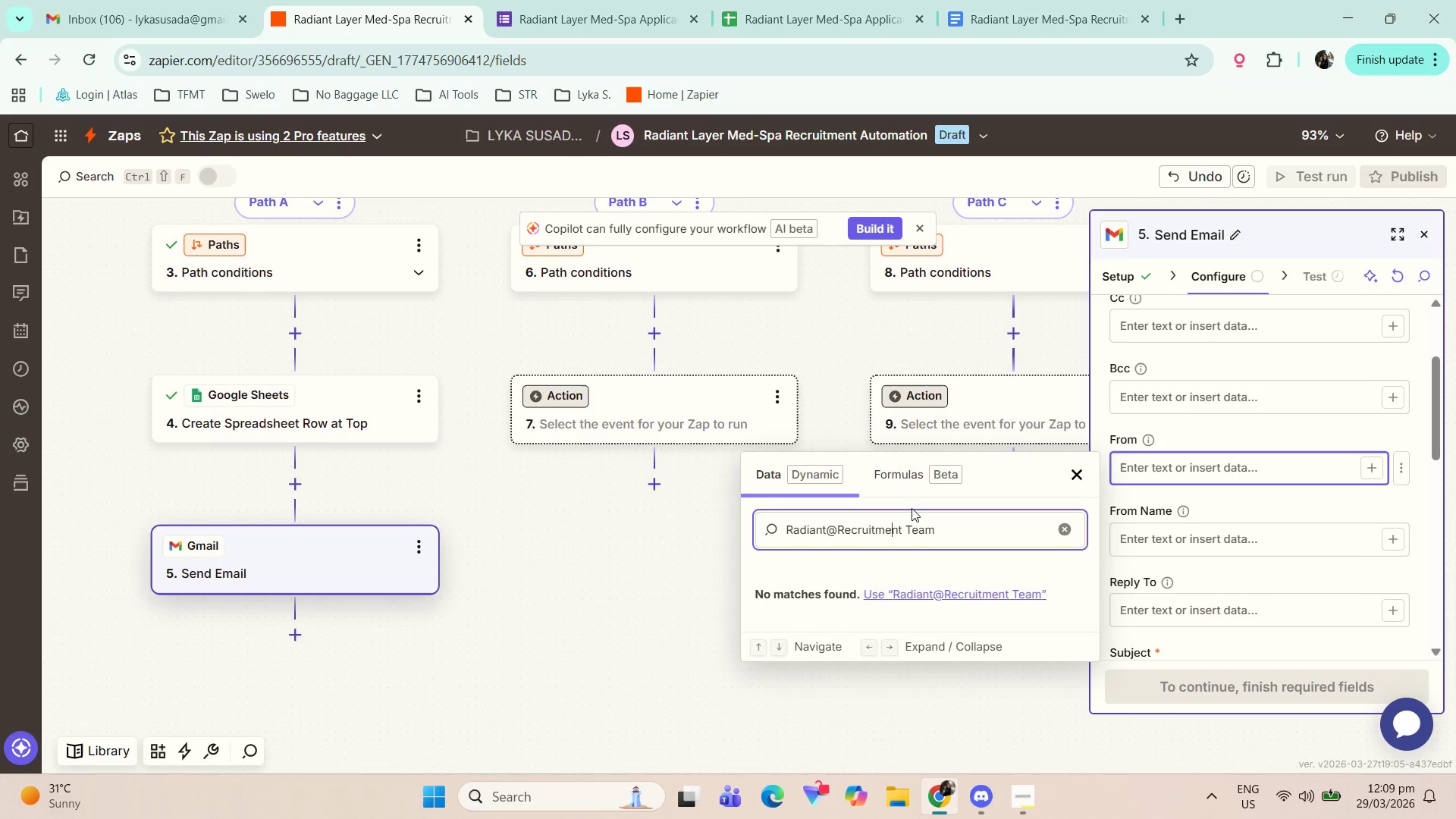 
key(ArrowRight)
 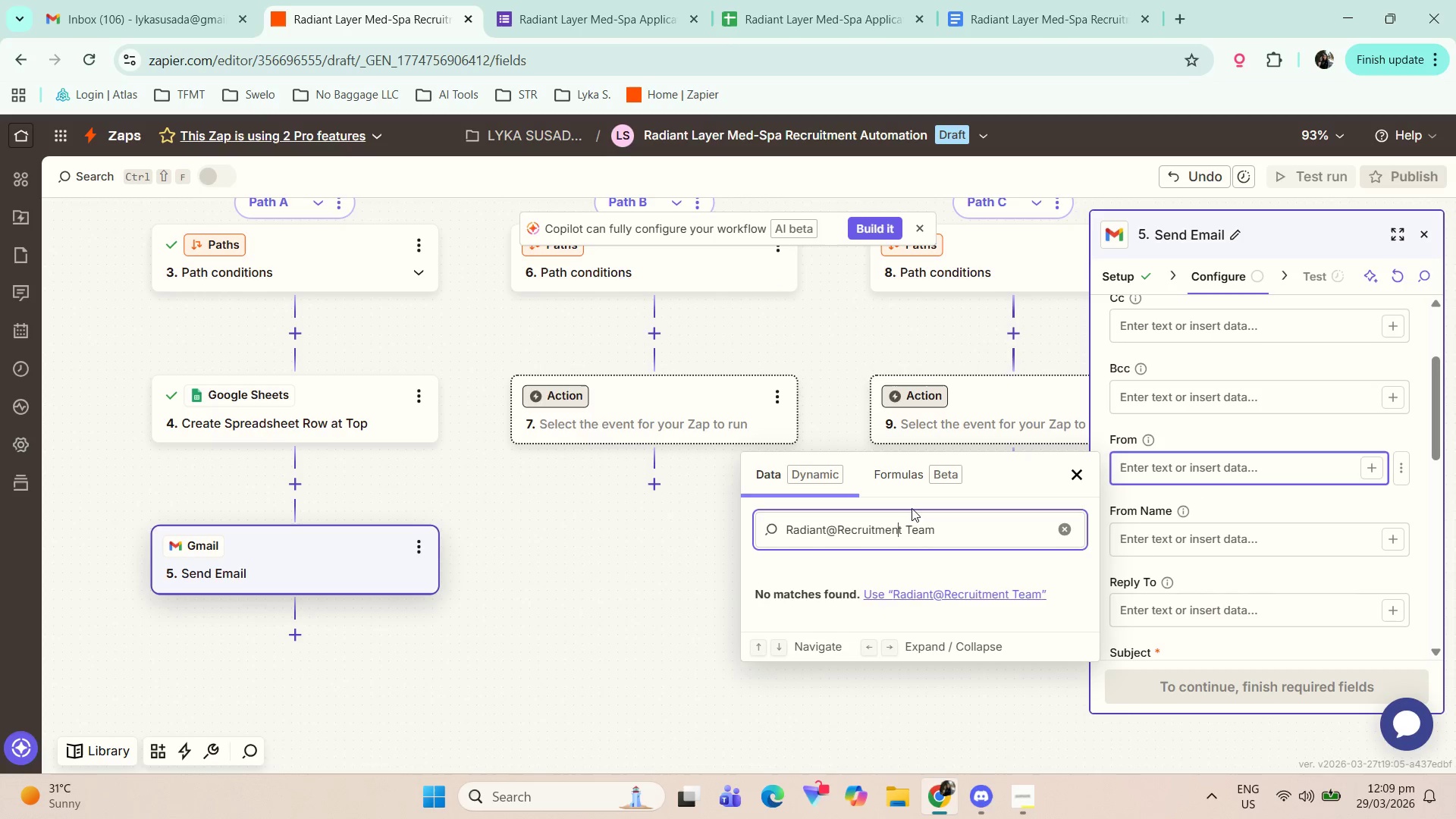 
key(ArrowRight)
 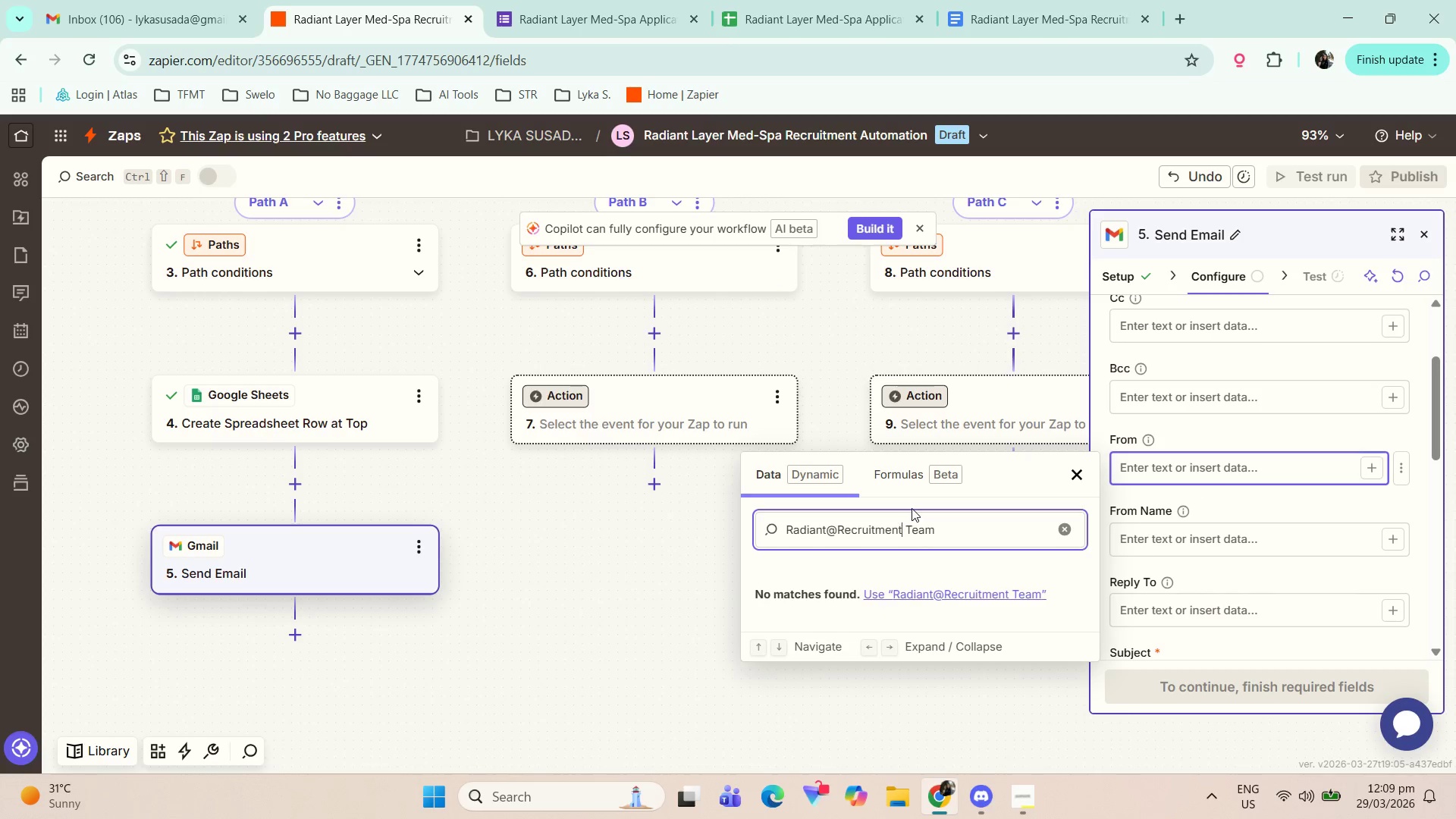 
key(ArrowRight)
 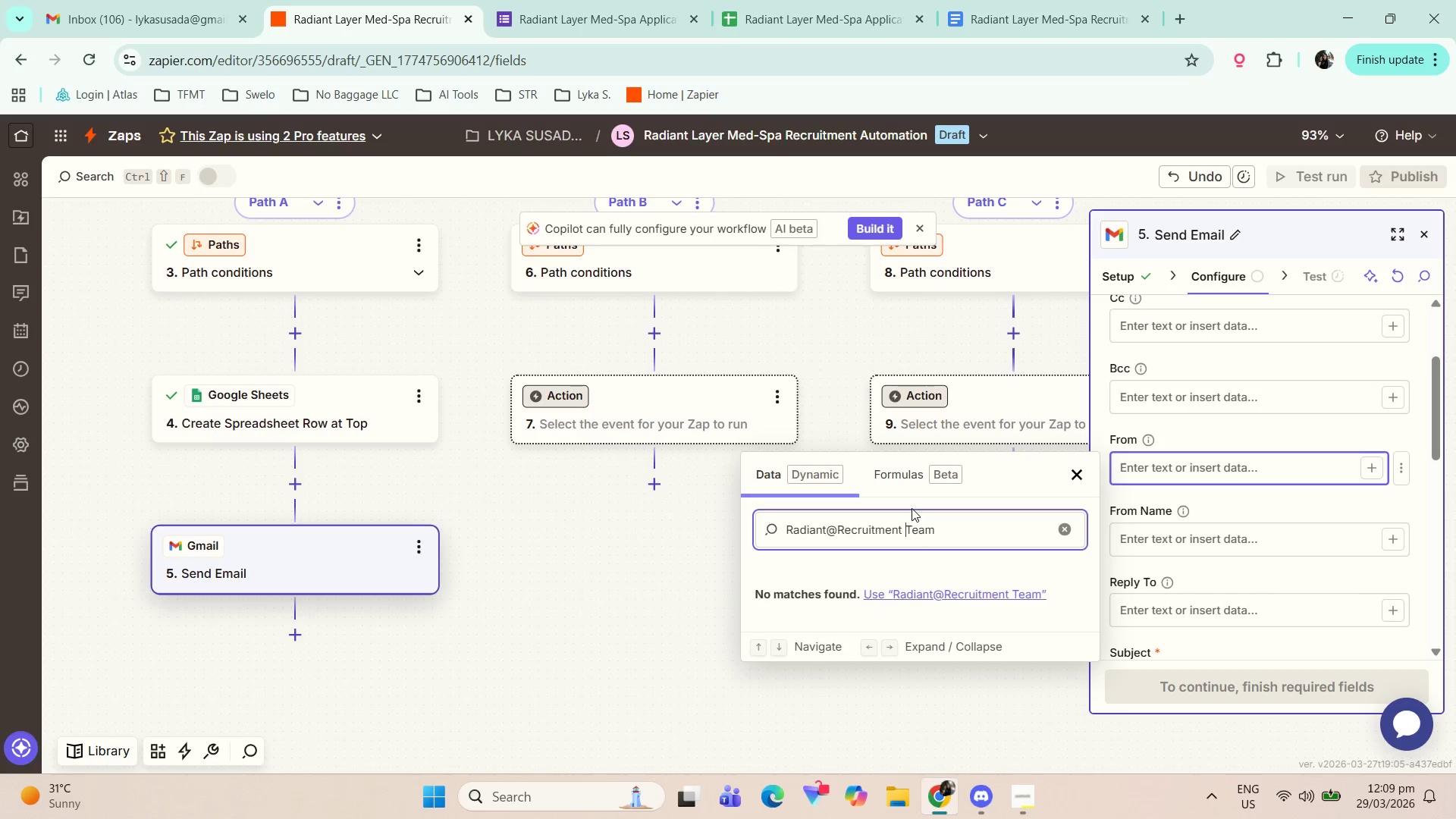 
key(Backspace)
 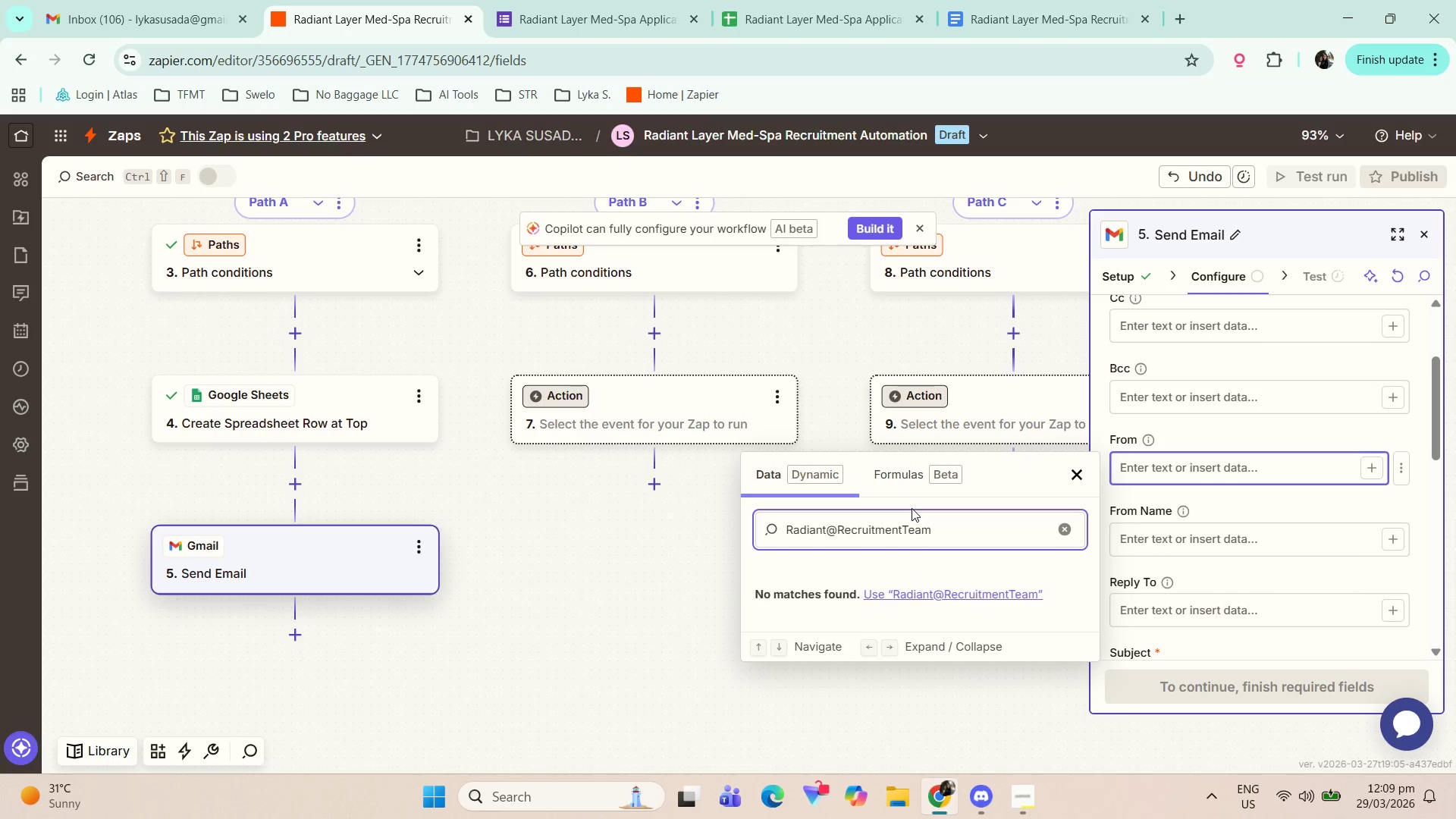 
key(ArrowRight)
 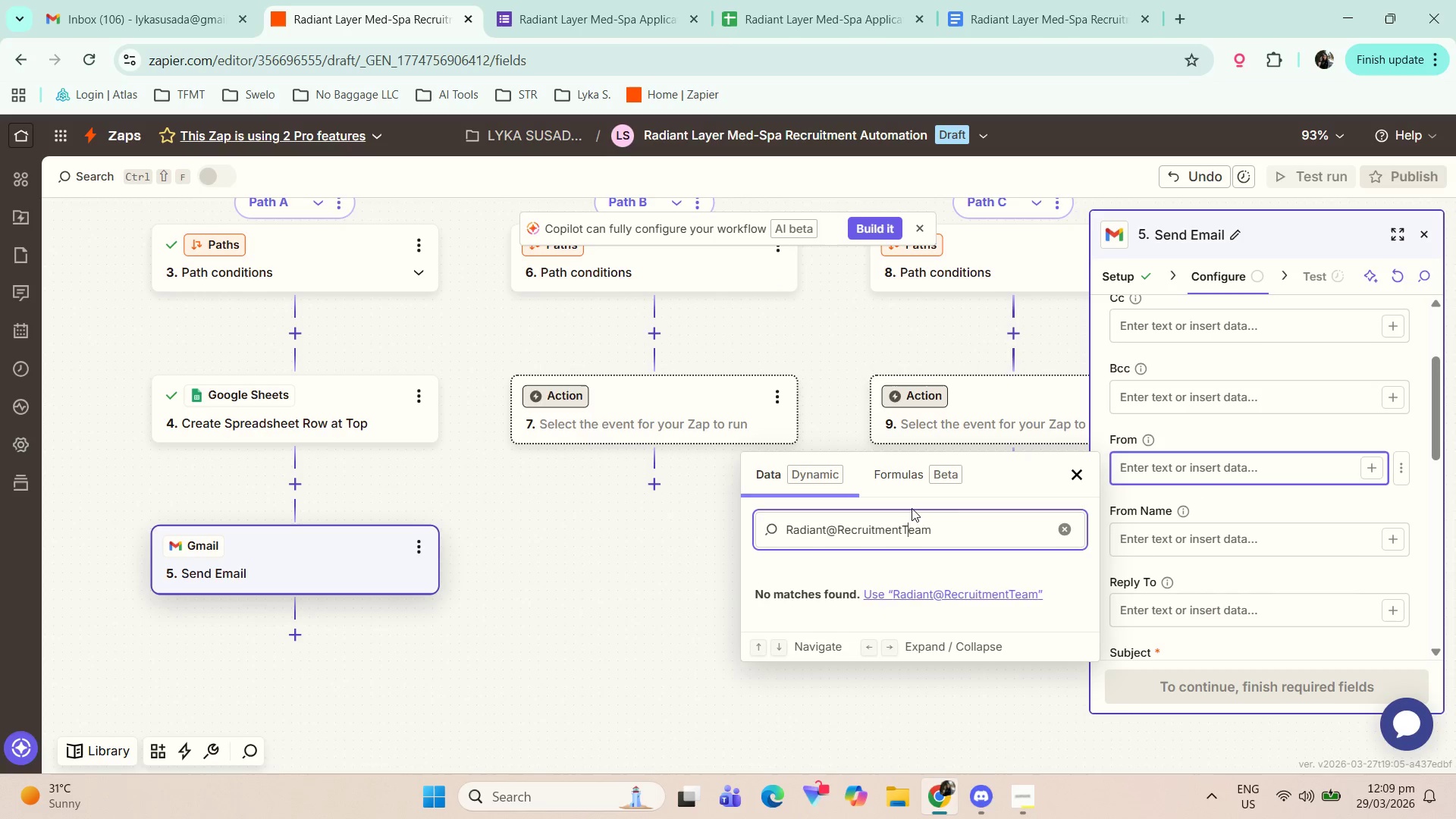 
key(Backspace)
type(t[PageDown])
key(Backspace)
key(Backspace)
type([End])
key(Backspace)
key(Backspace)
key(Backspace)
type(t/)
key(Backspace)
type(.com)
 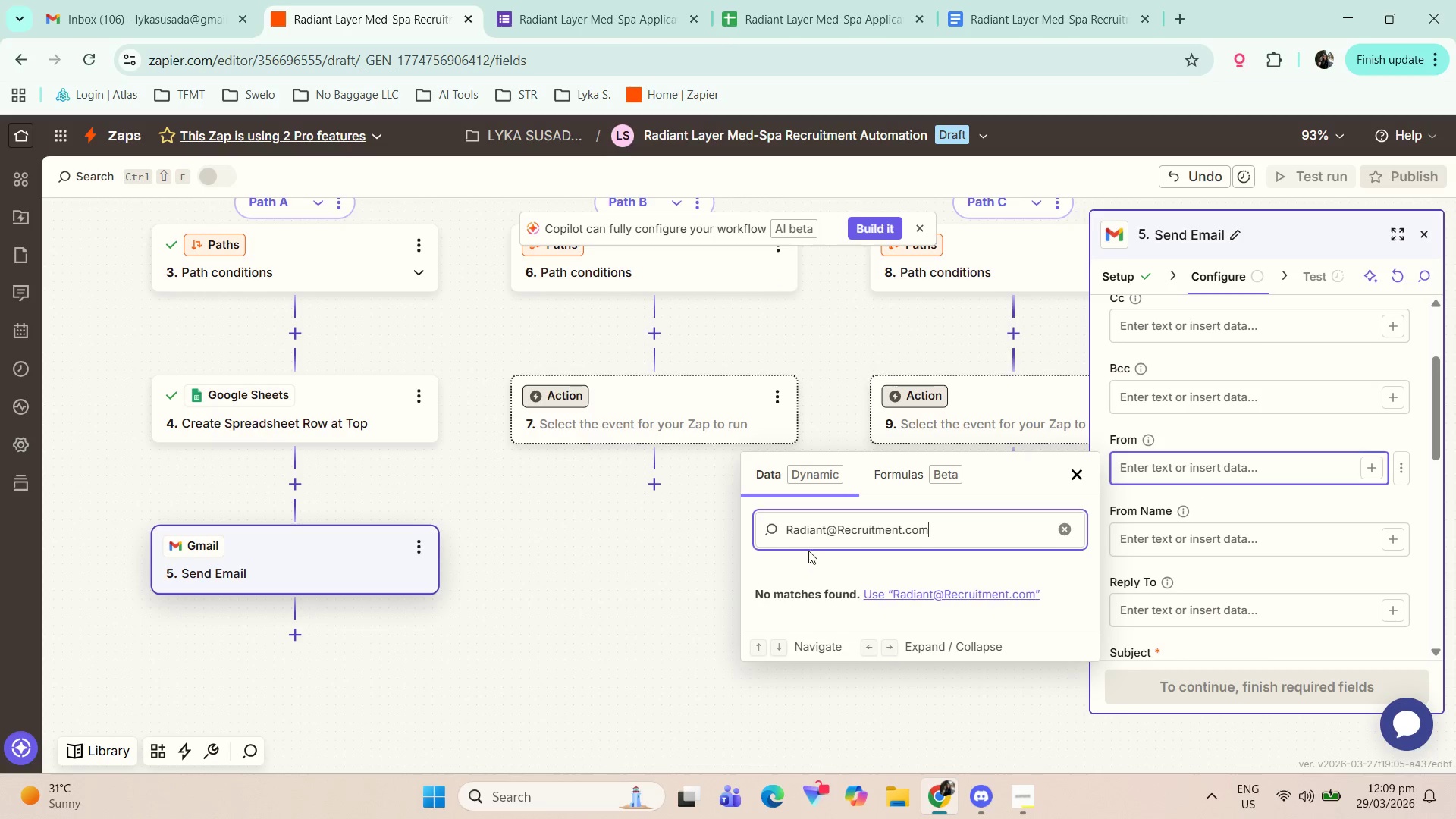 
left_click_drag(start_coordinate=[789, 532], to_coordinate=[782, 533])
 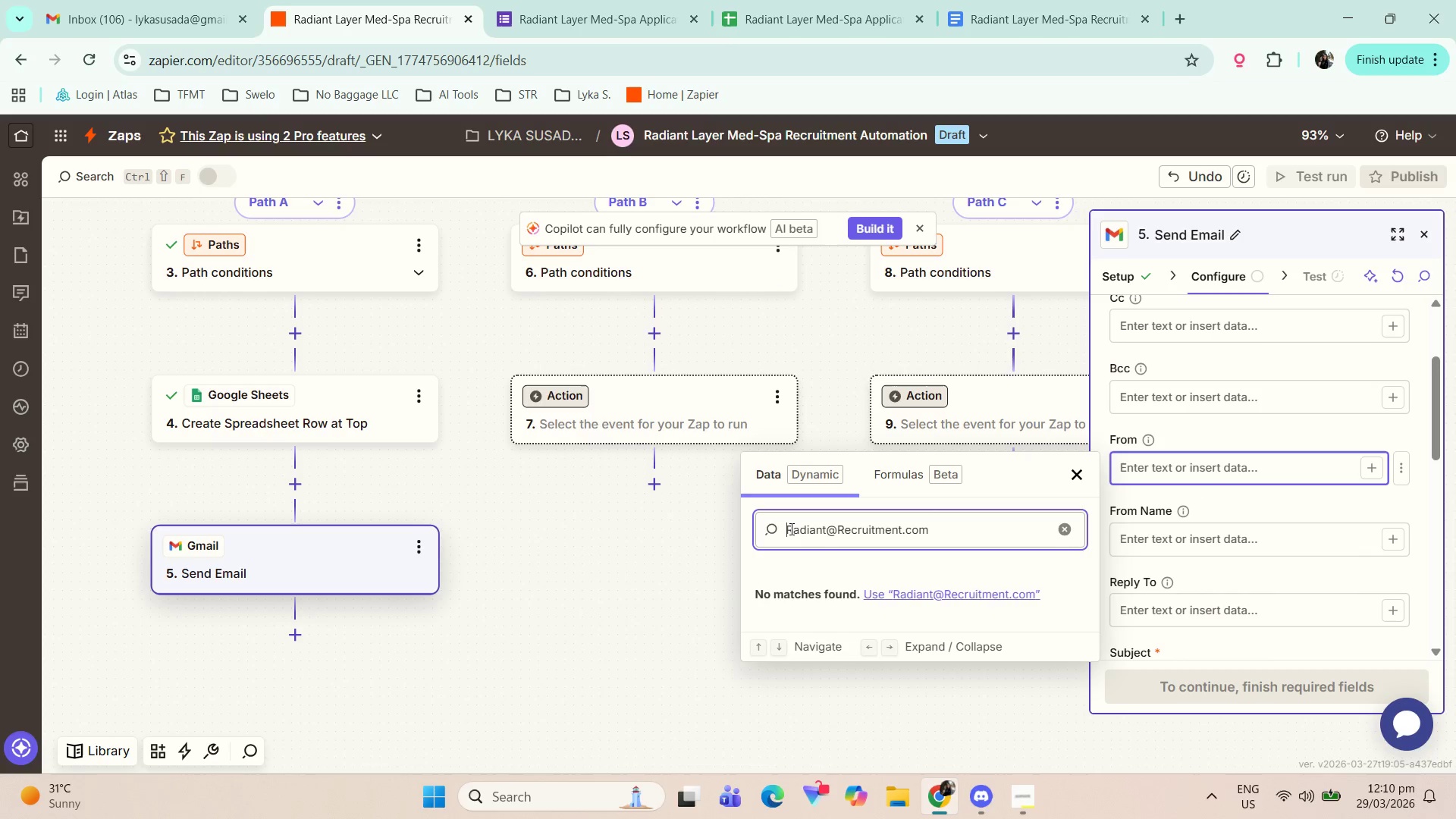 
left_click([790, 529])
 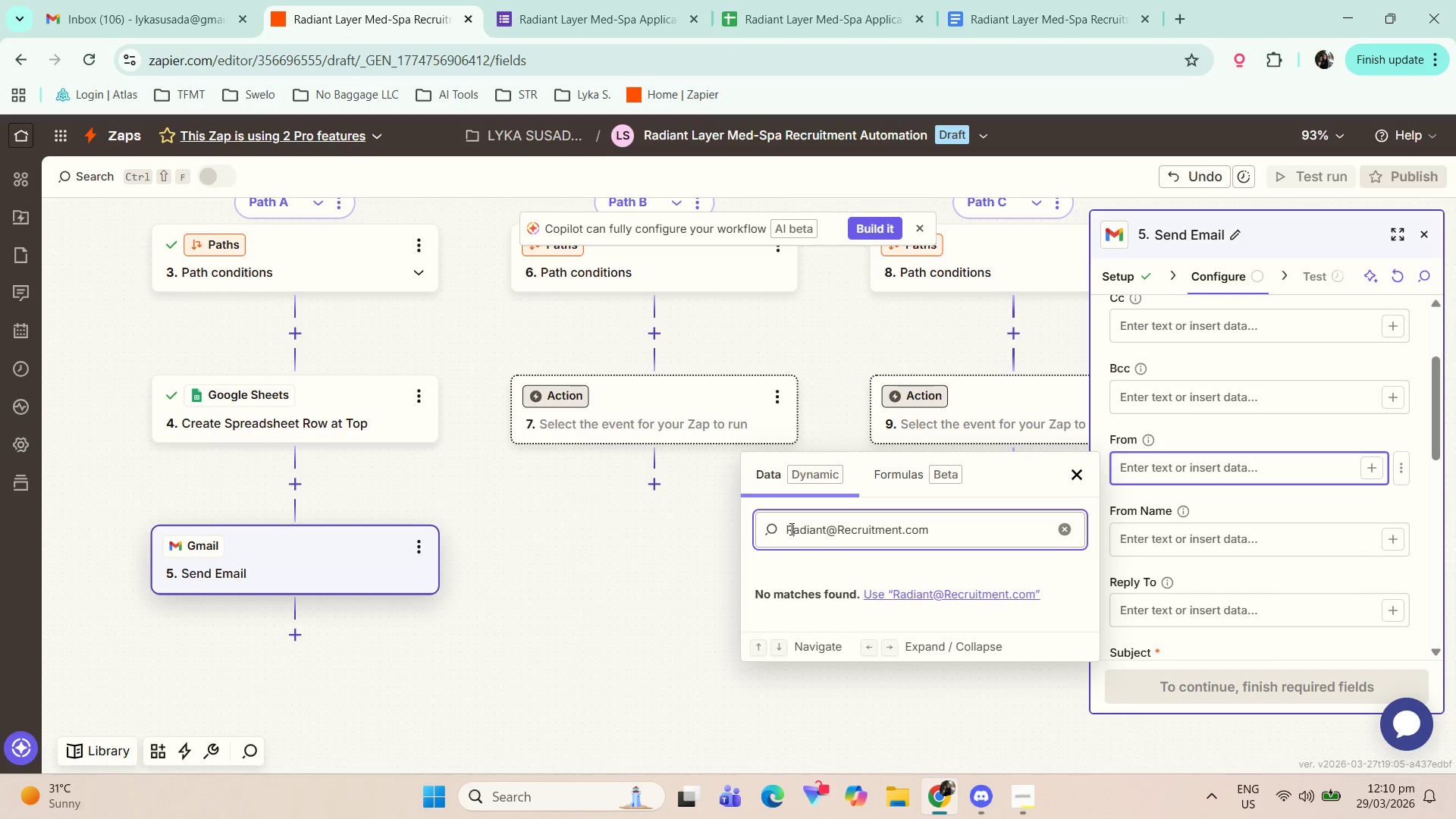 
left_click_drag(start_coordinate=[790, 529], to_coordinate=[784, 532])
 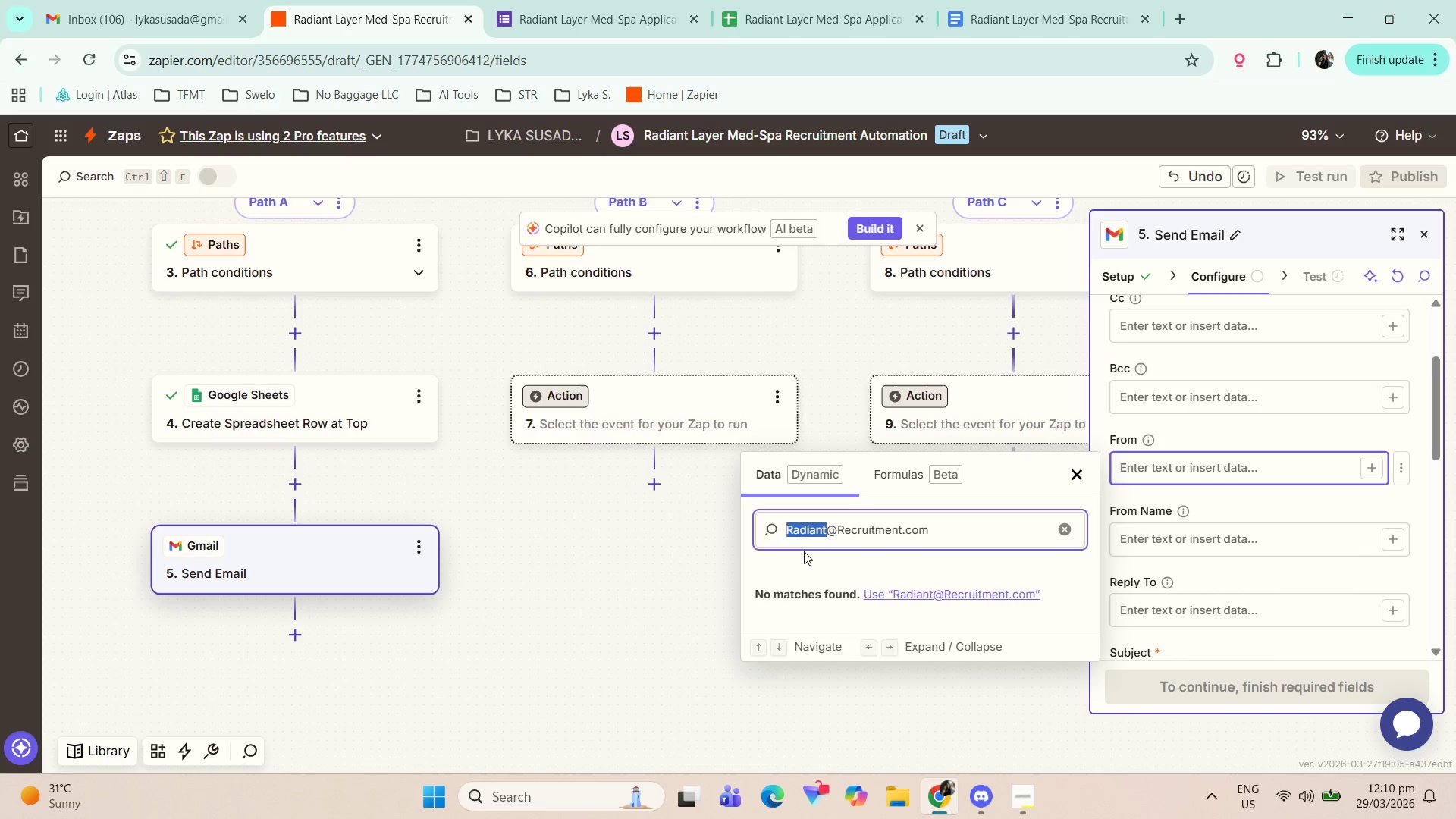 
key(ArrowRight)
 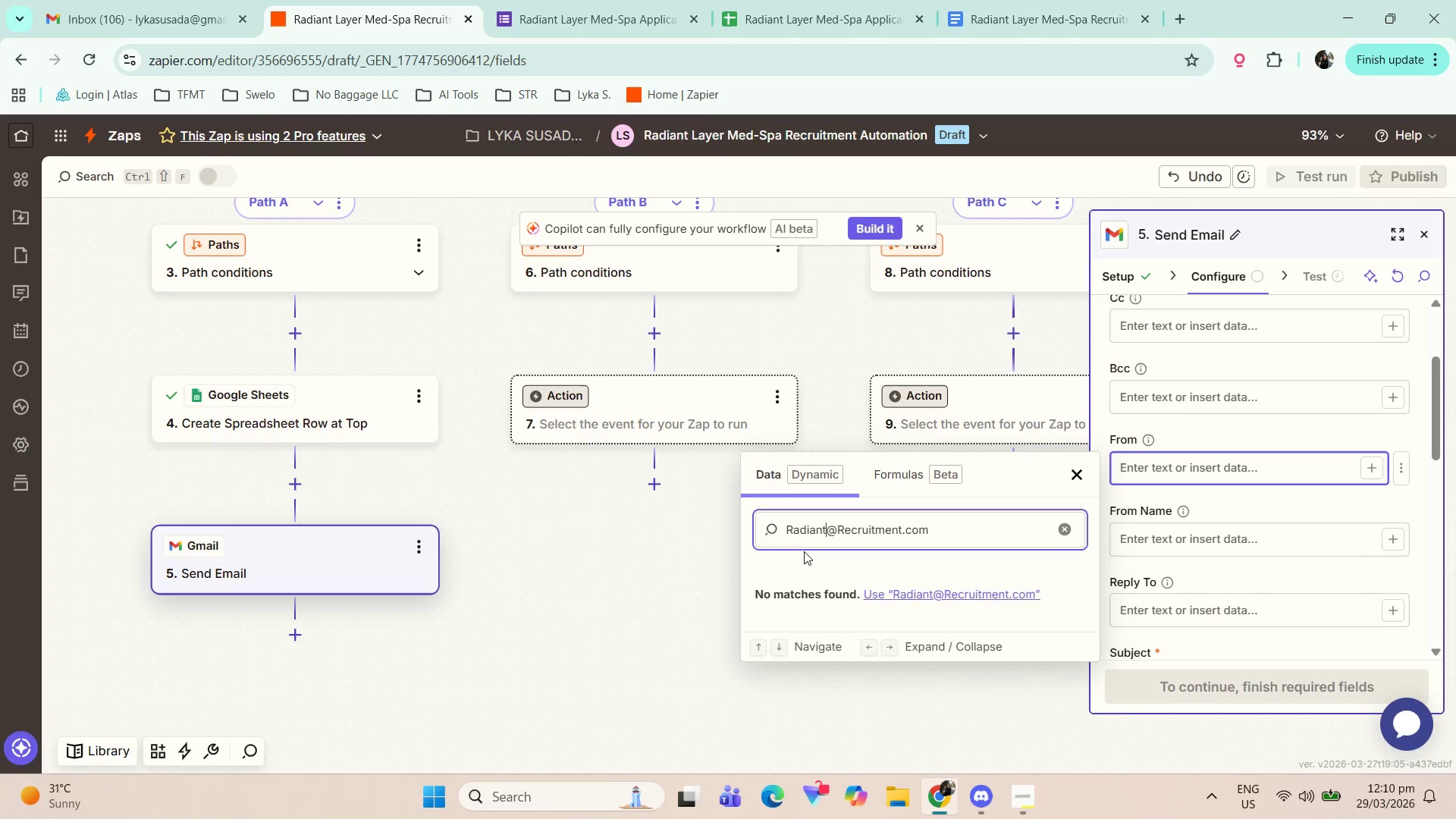 
key(ArrowLeft)
 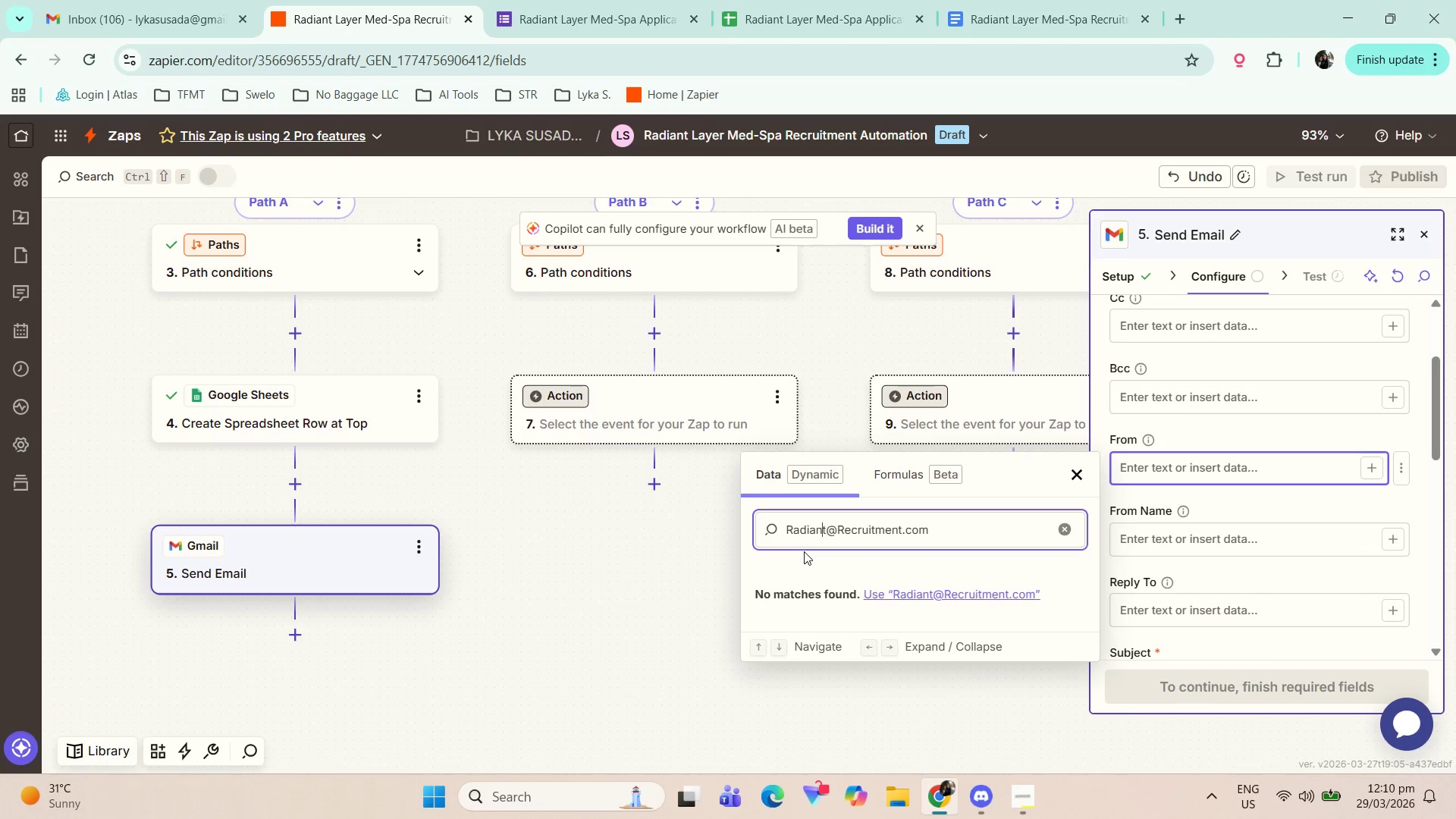 
key(ArrowLeft)
 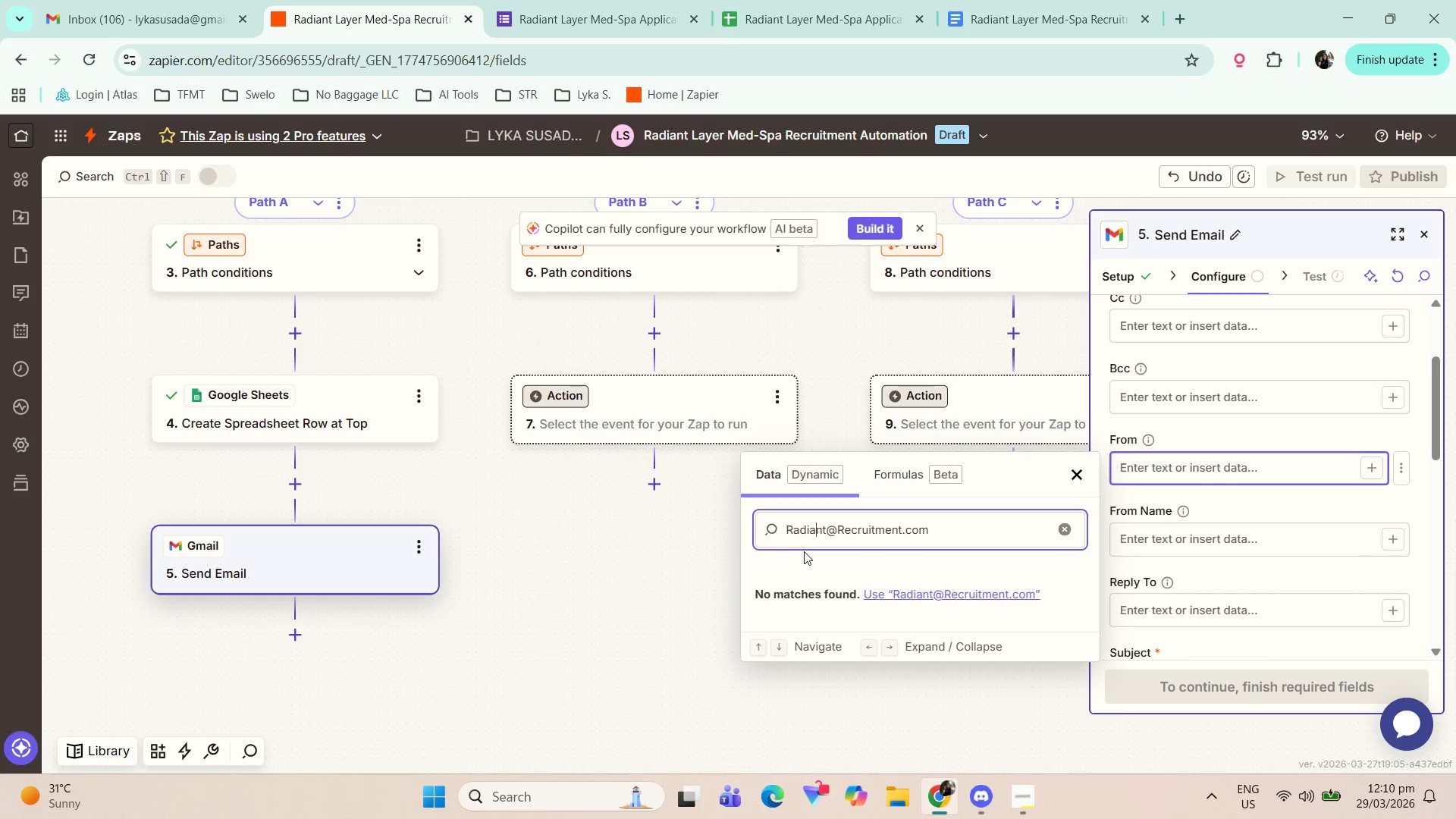 
key(ArrowLeft)
 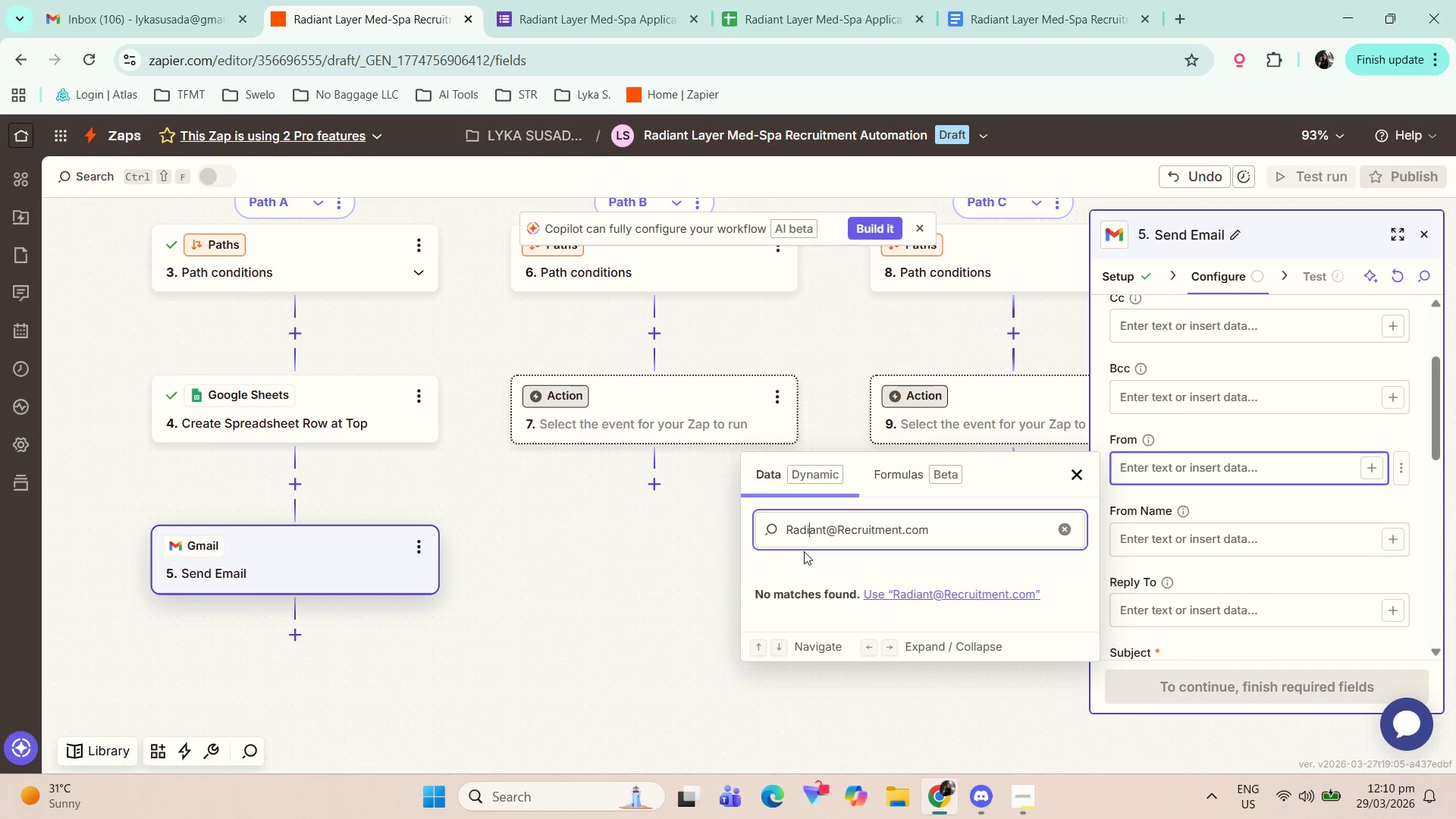 
key(ArrowLeft)
 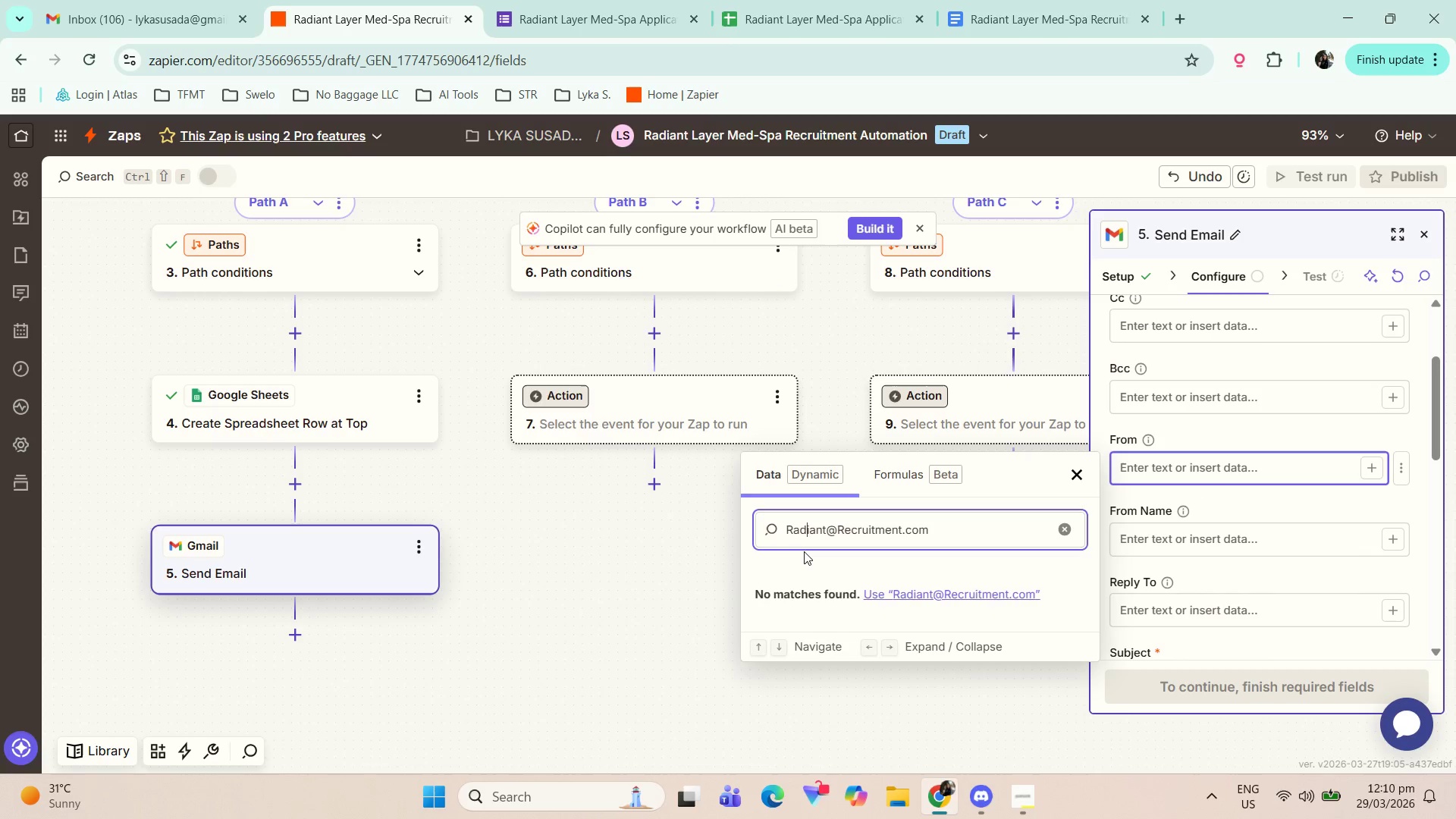 
key(ArrowLeft)
 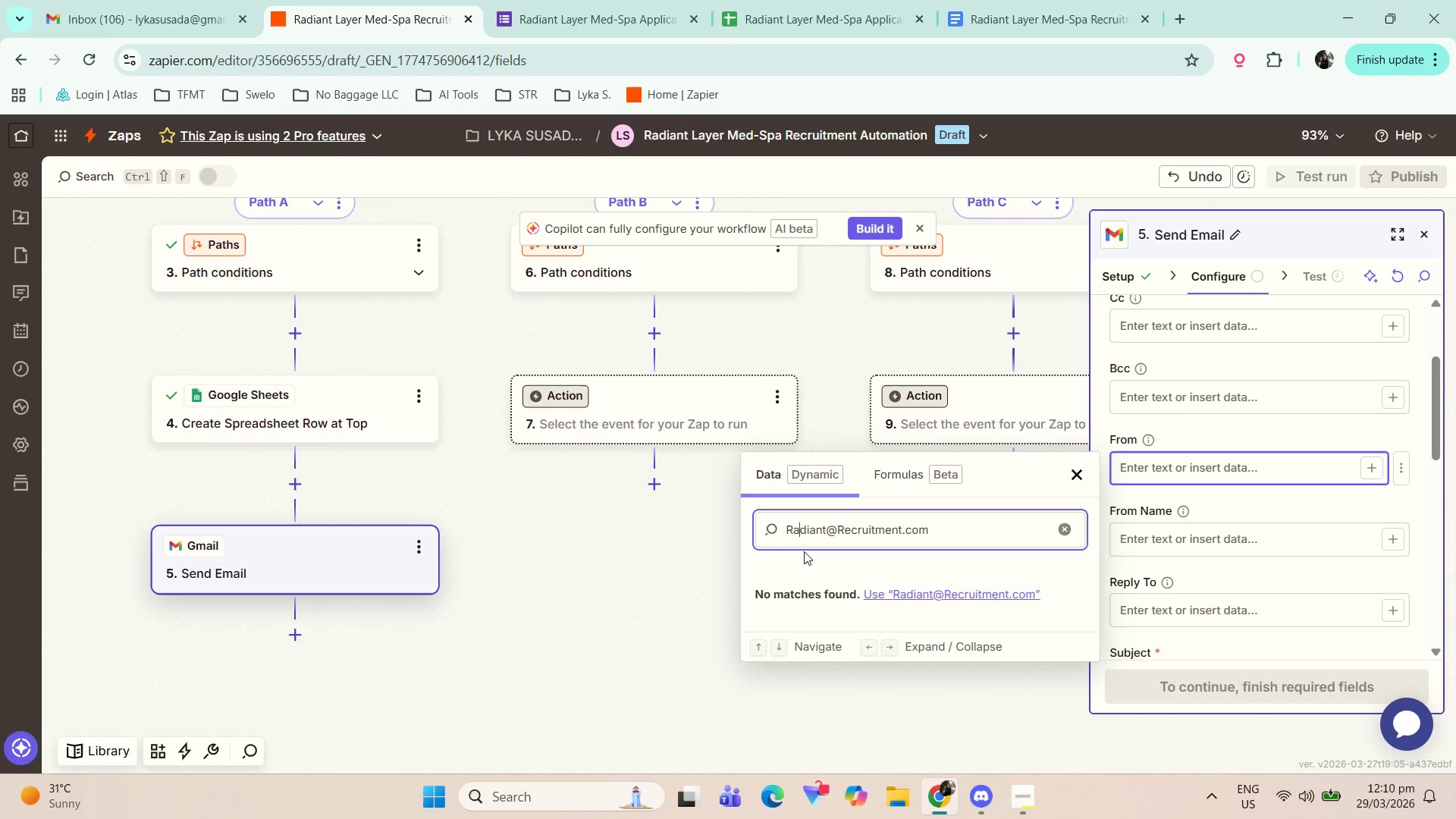 
key(ArrowLeft)
 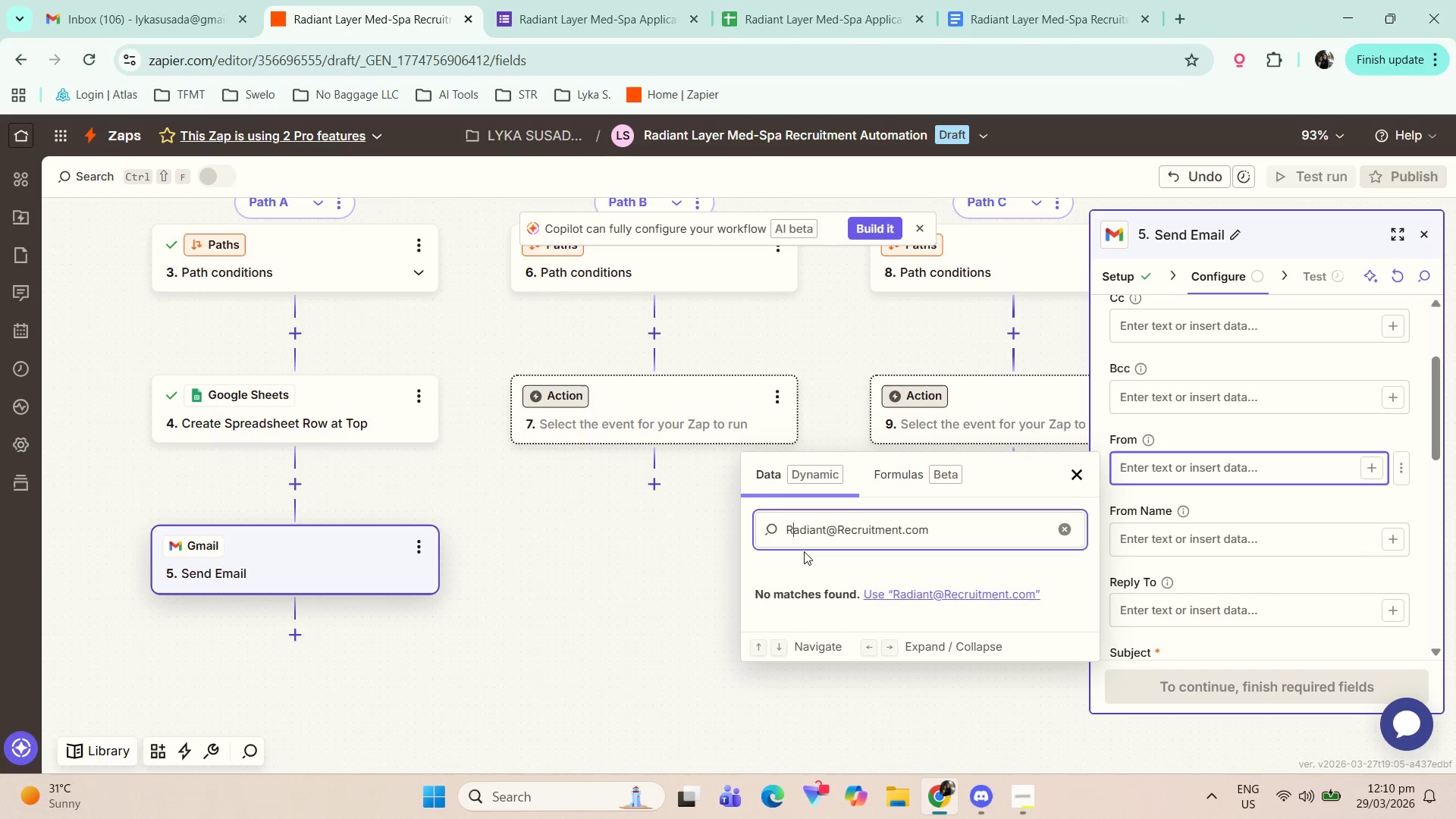 
key(Backspace)
 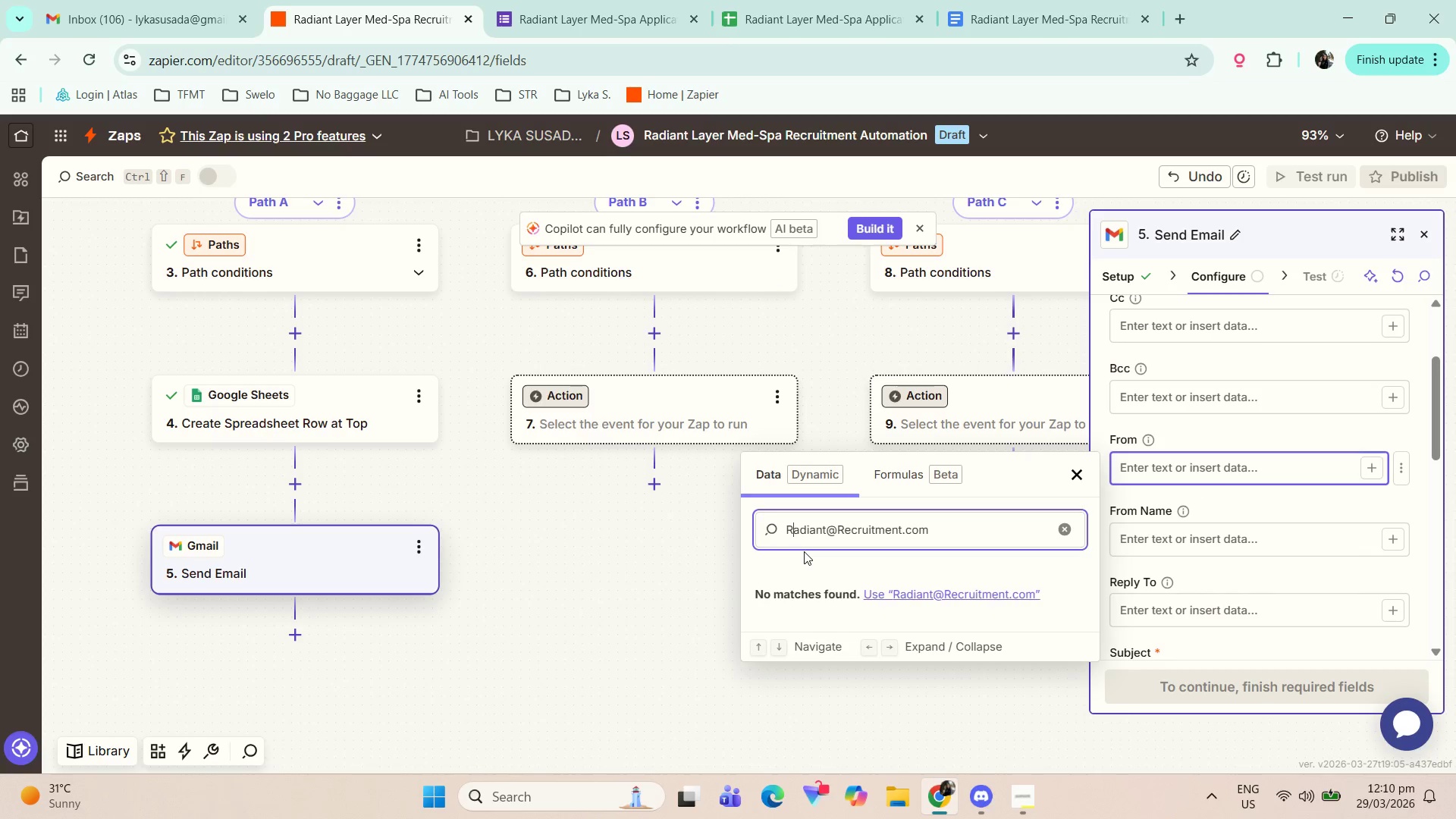 
key(R)
 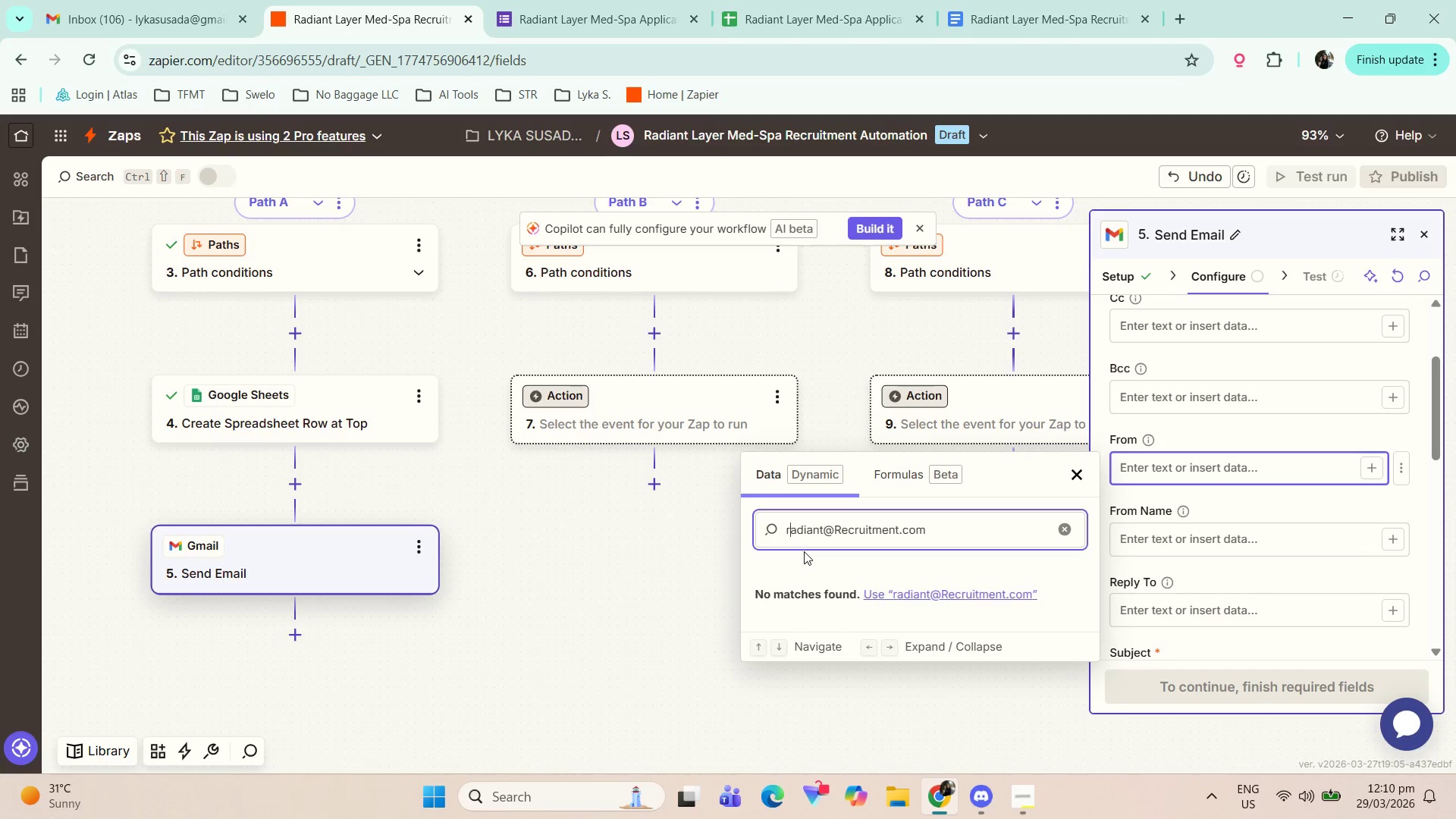 
key(ArrowRight)
 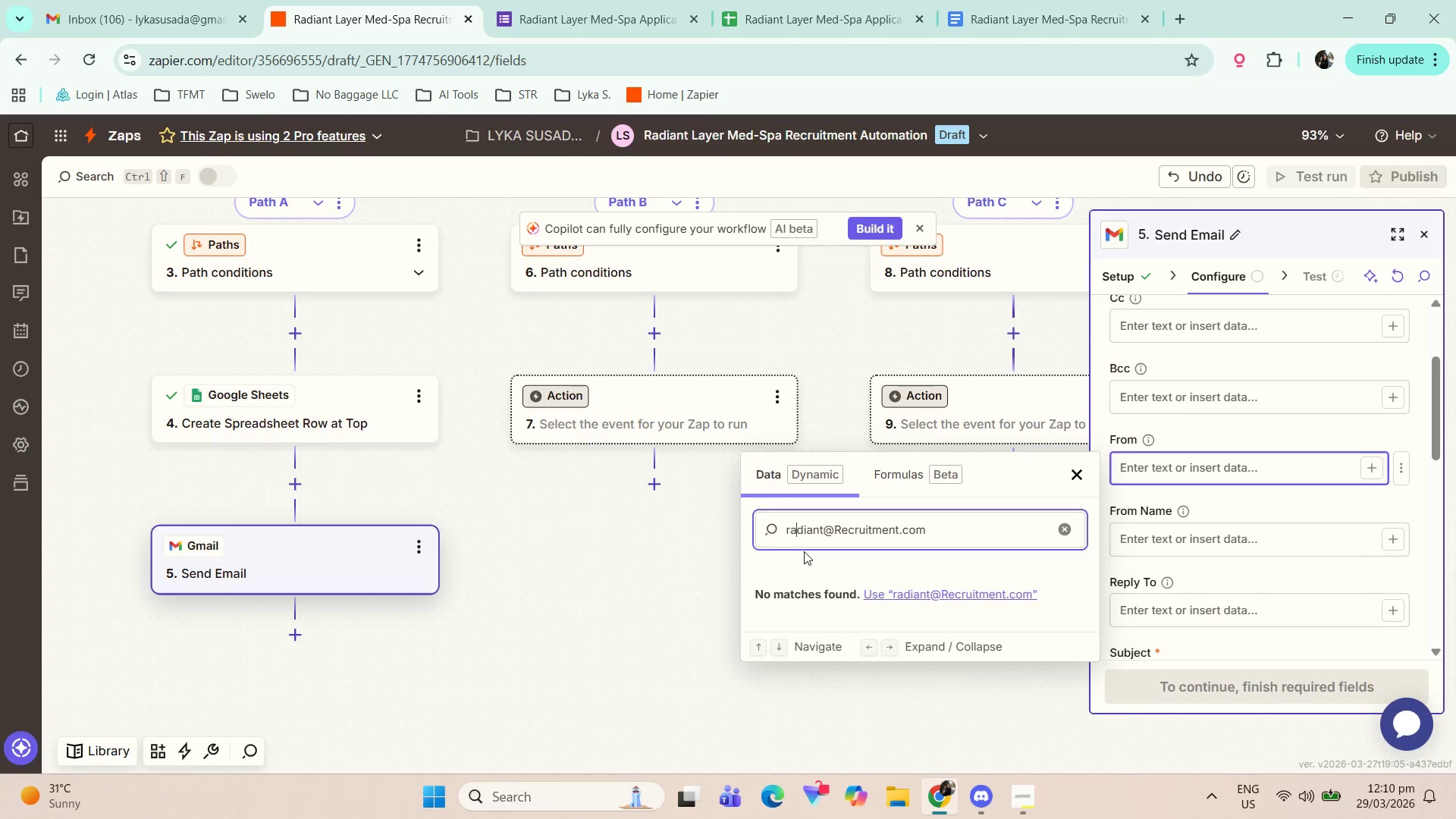 
key(ArrowRight)
 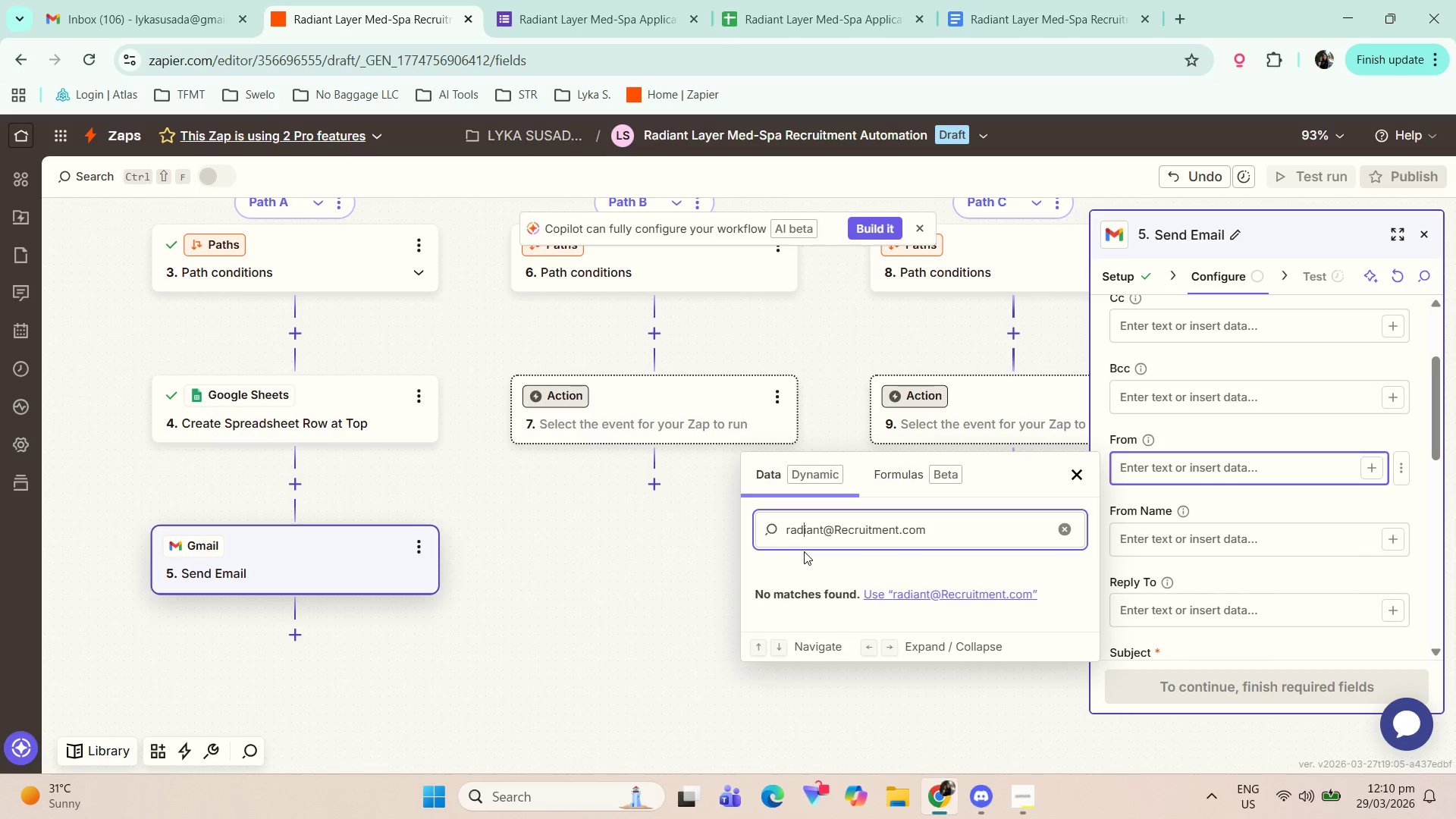 
key(ArrowRight)
 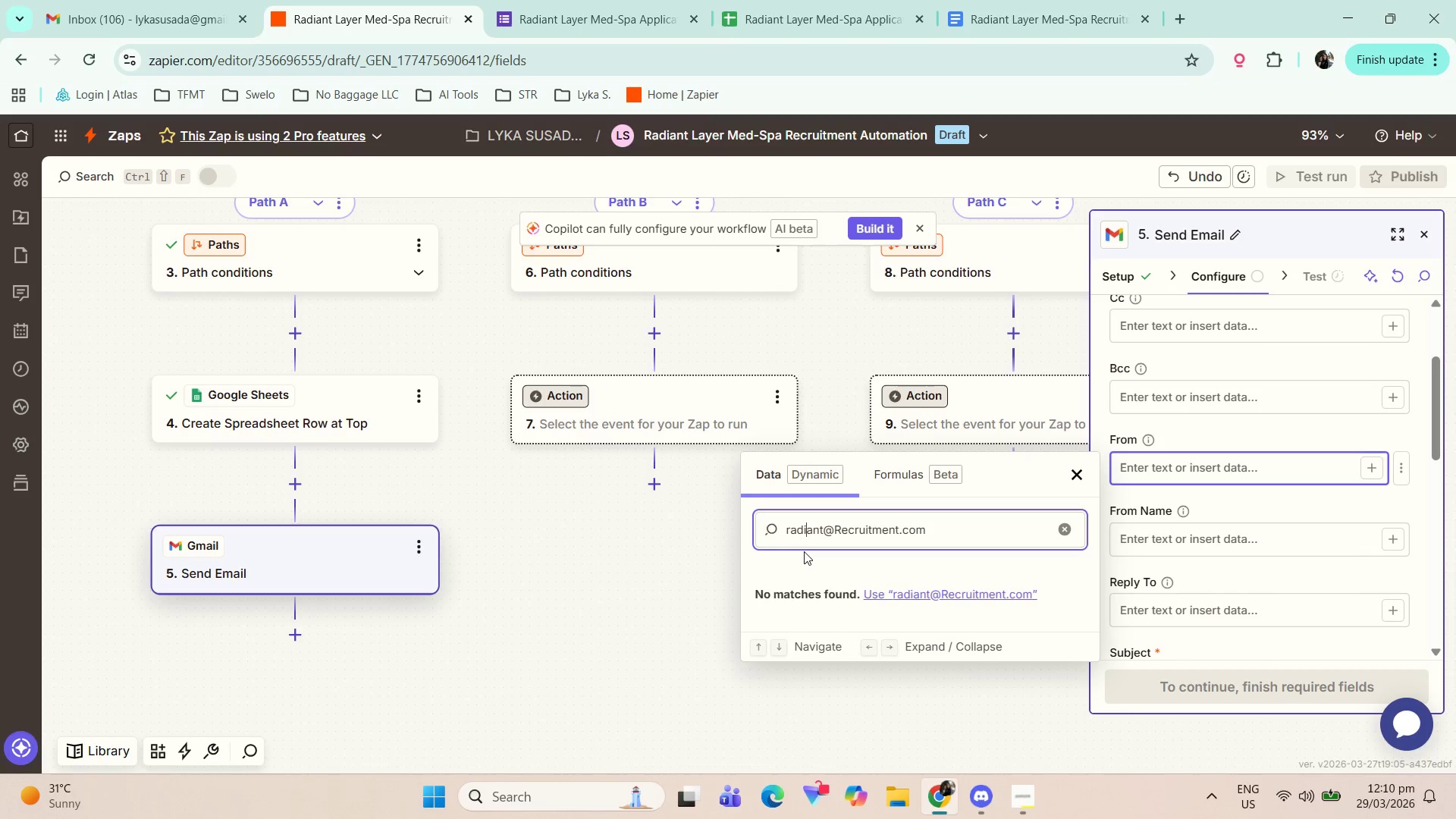 
key(ArrowRight)
 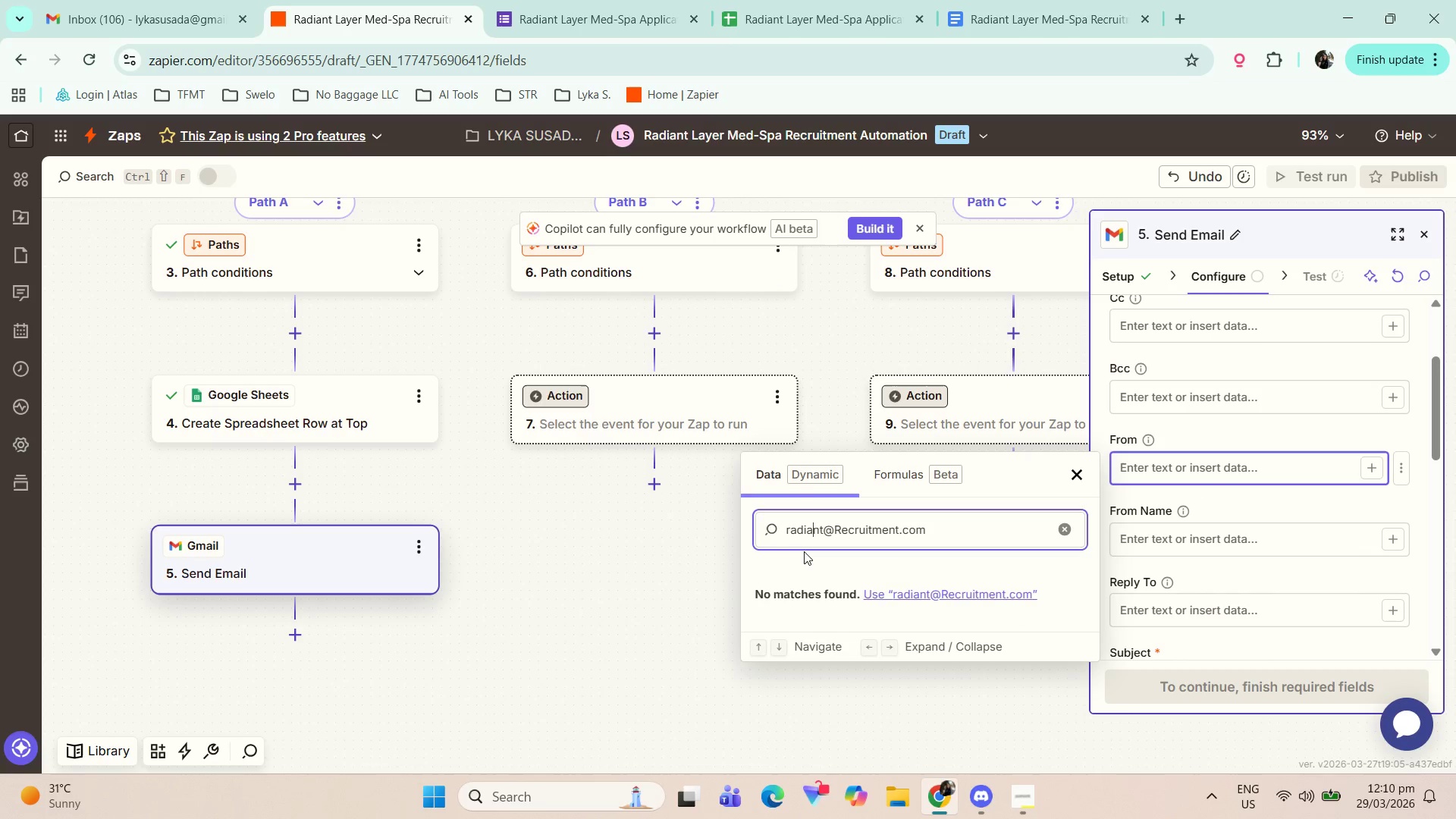 
key(ArrowRight)
 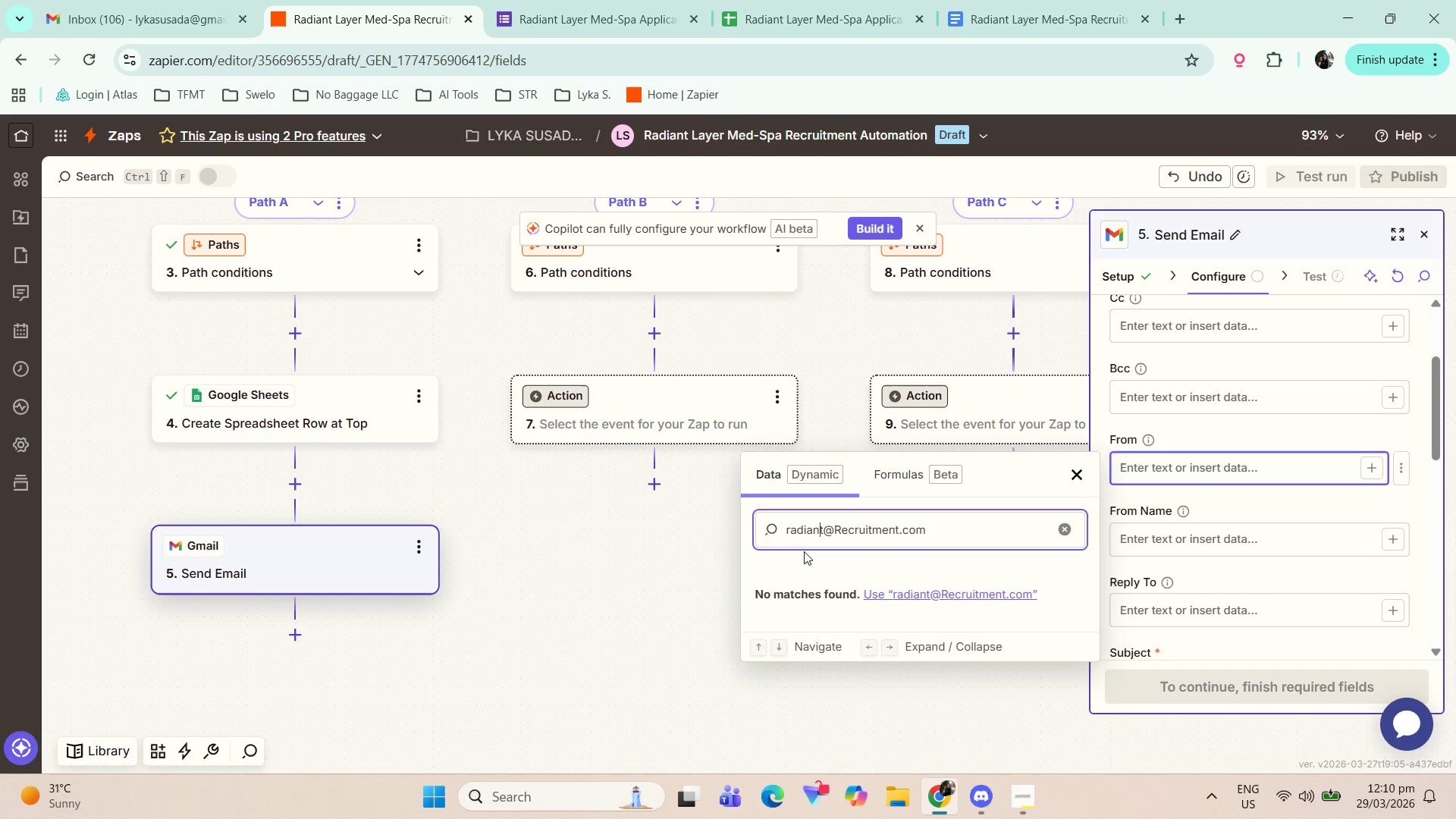 
key(ArrowRight)
 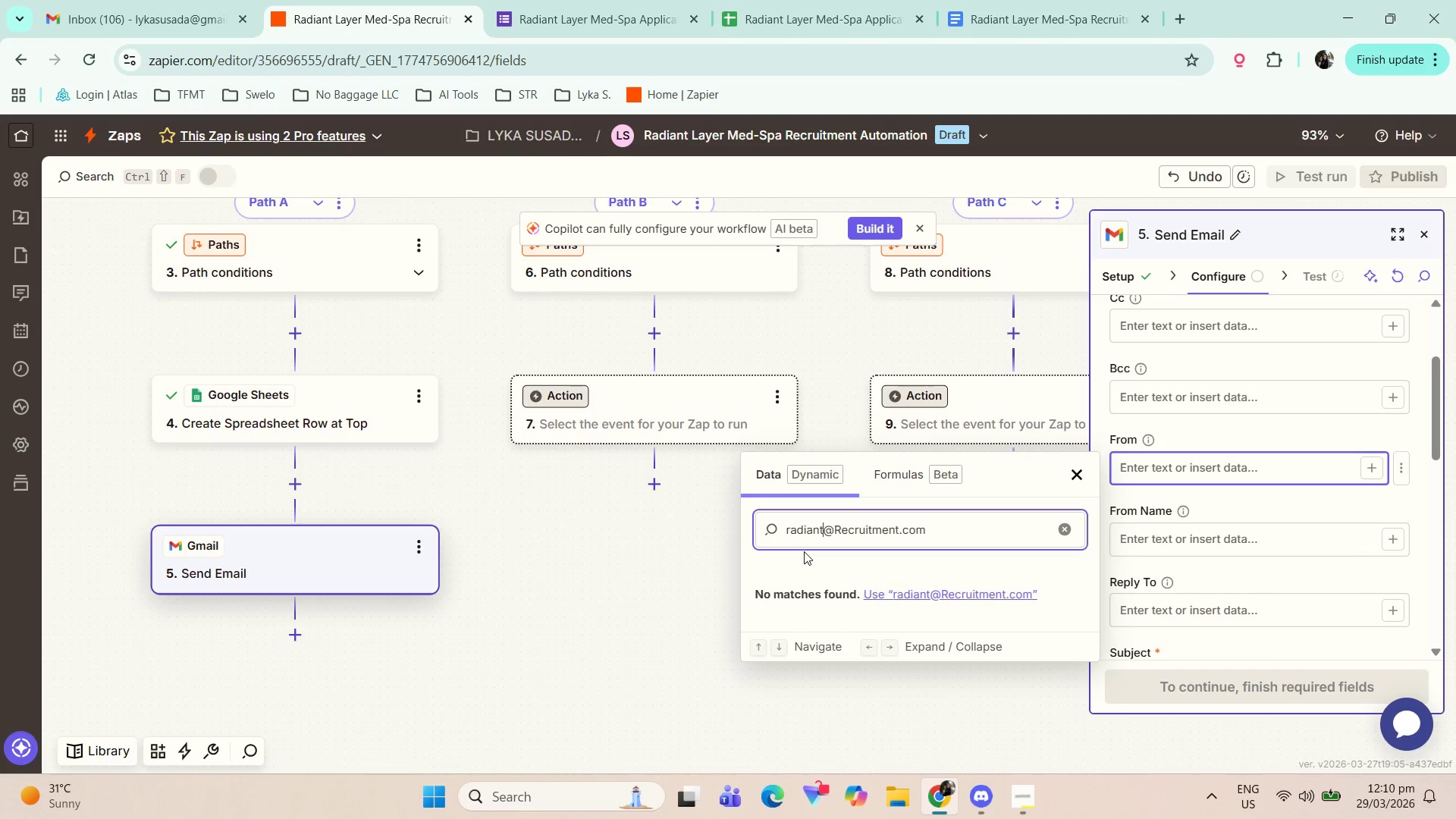 
type(layer)
 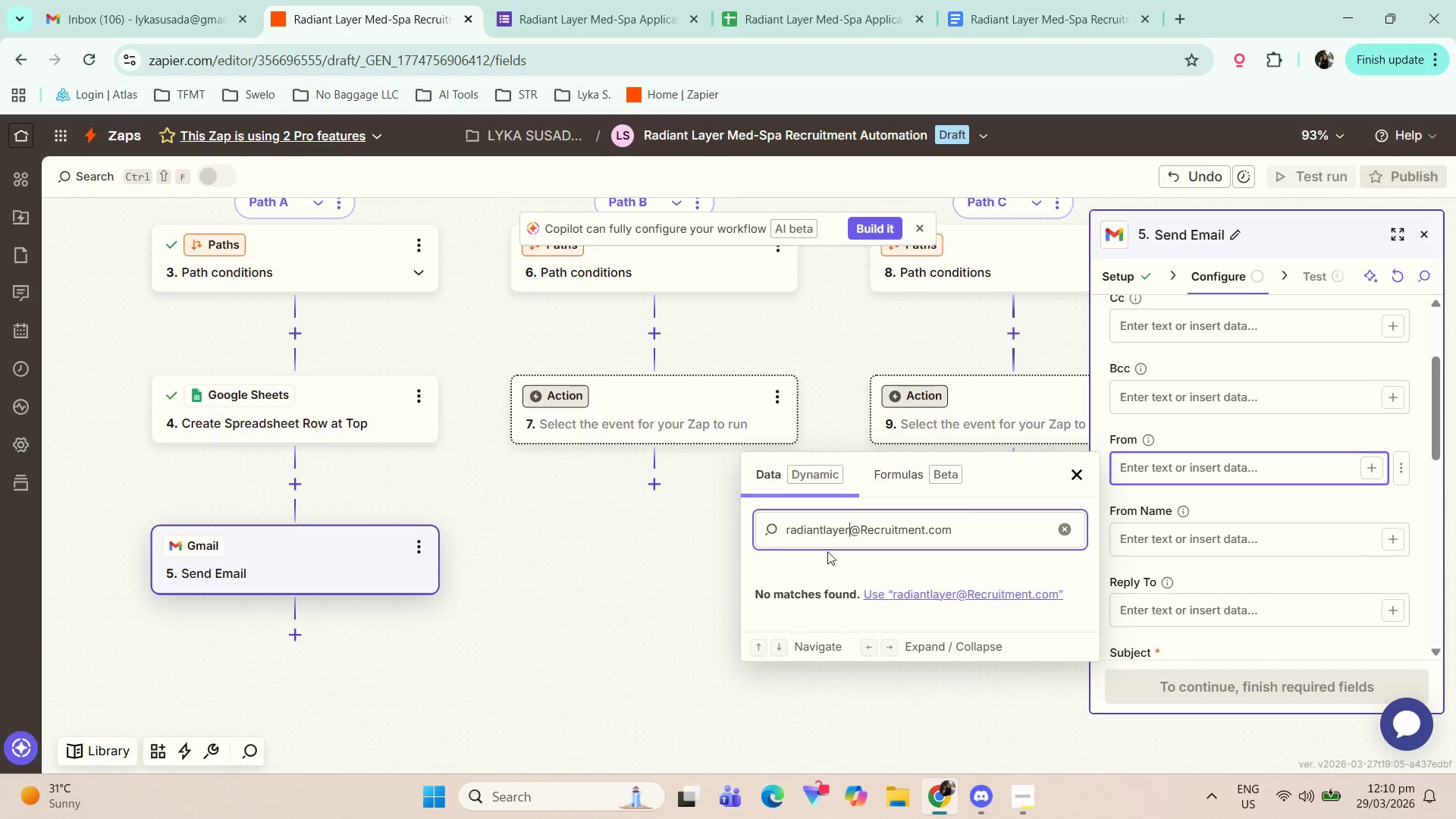 
key(Enter)
 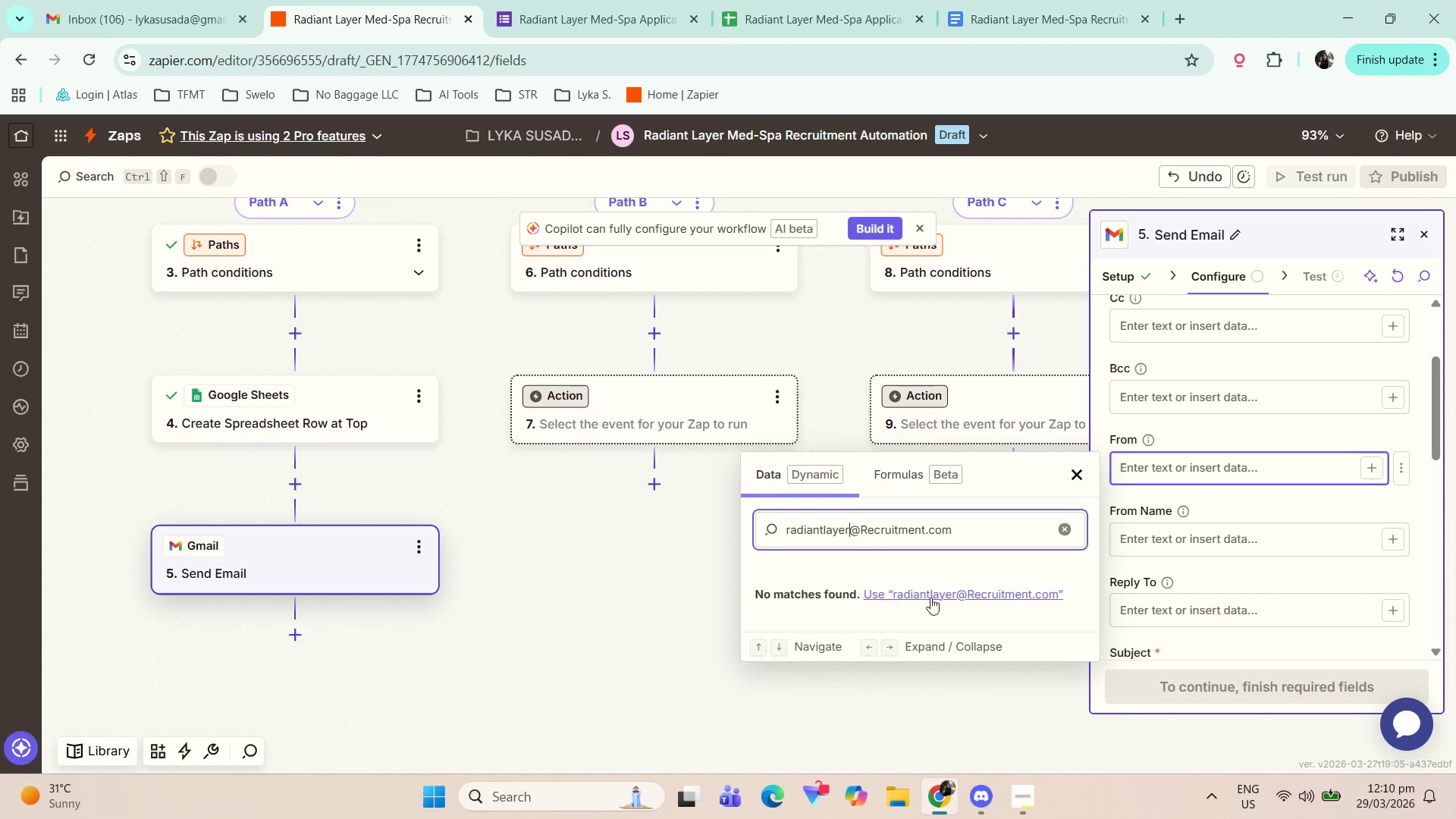 
left_click([968, 593])
 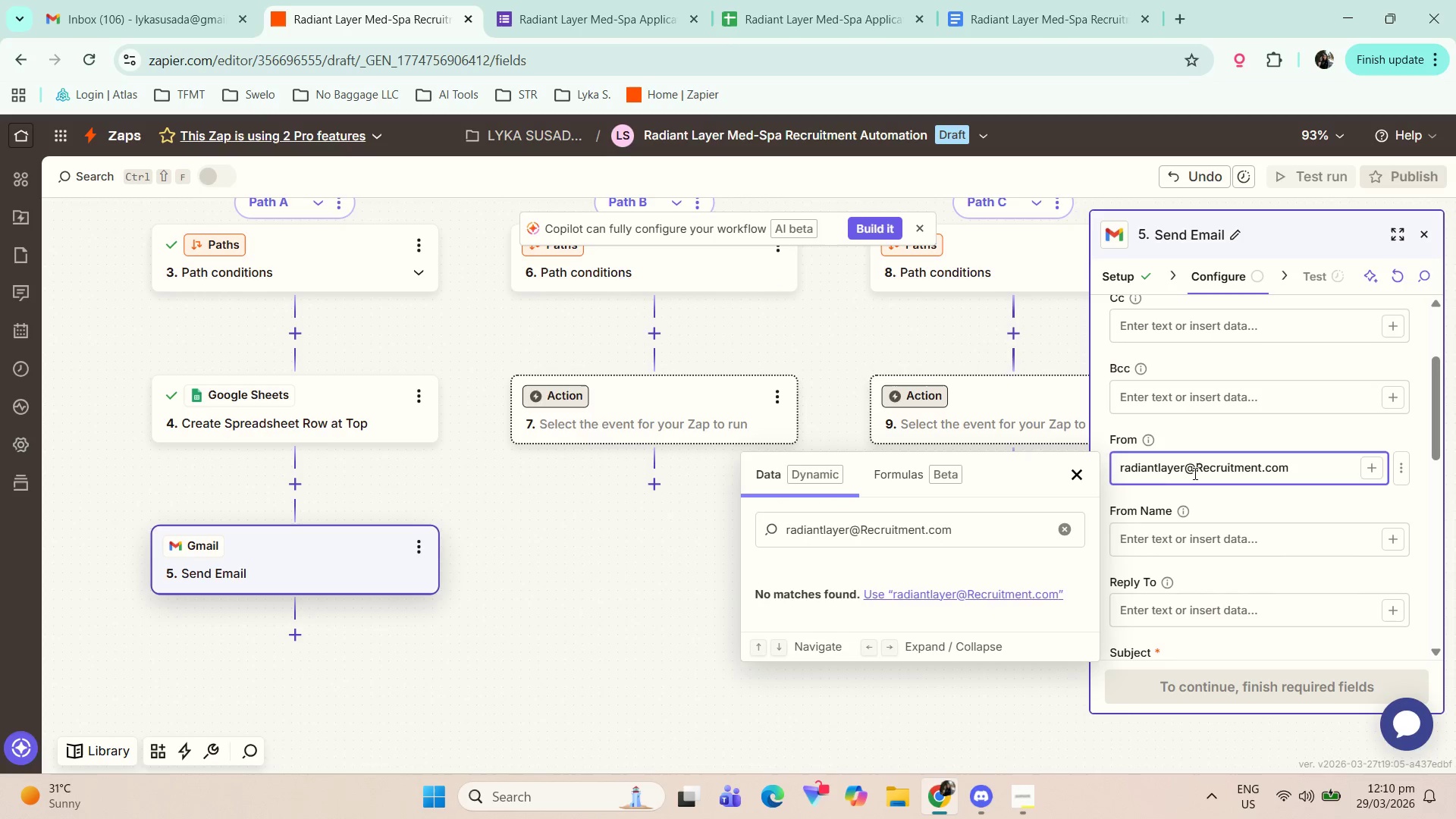 
left_click([1078, 479])
 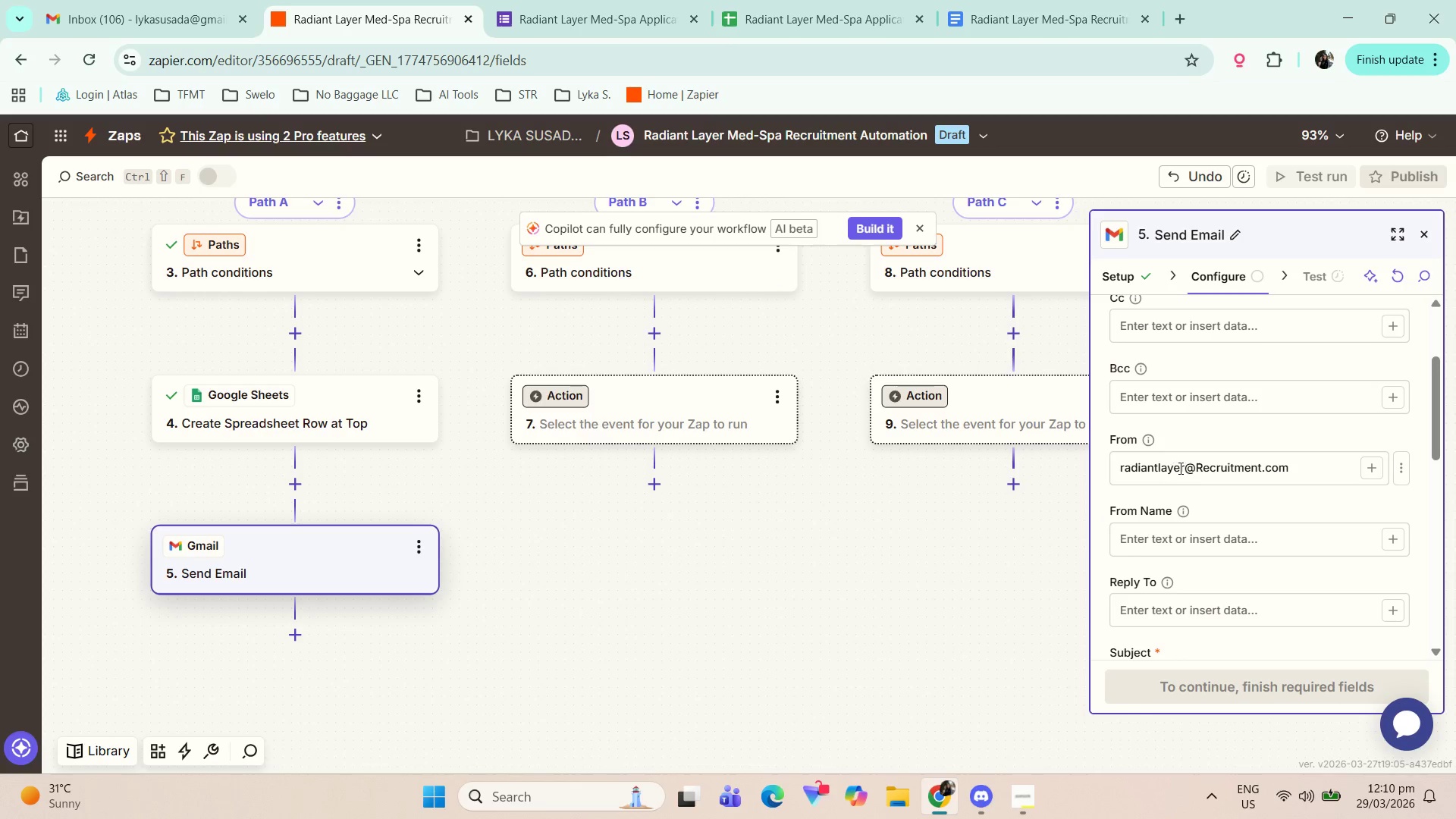 
left_click([1199, 469])
 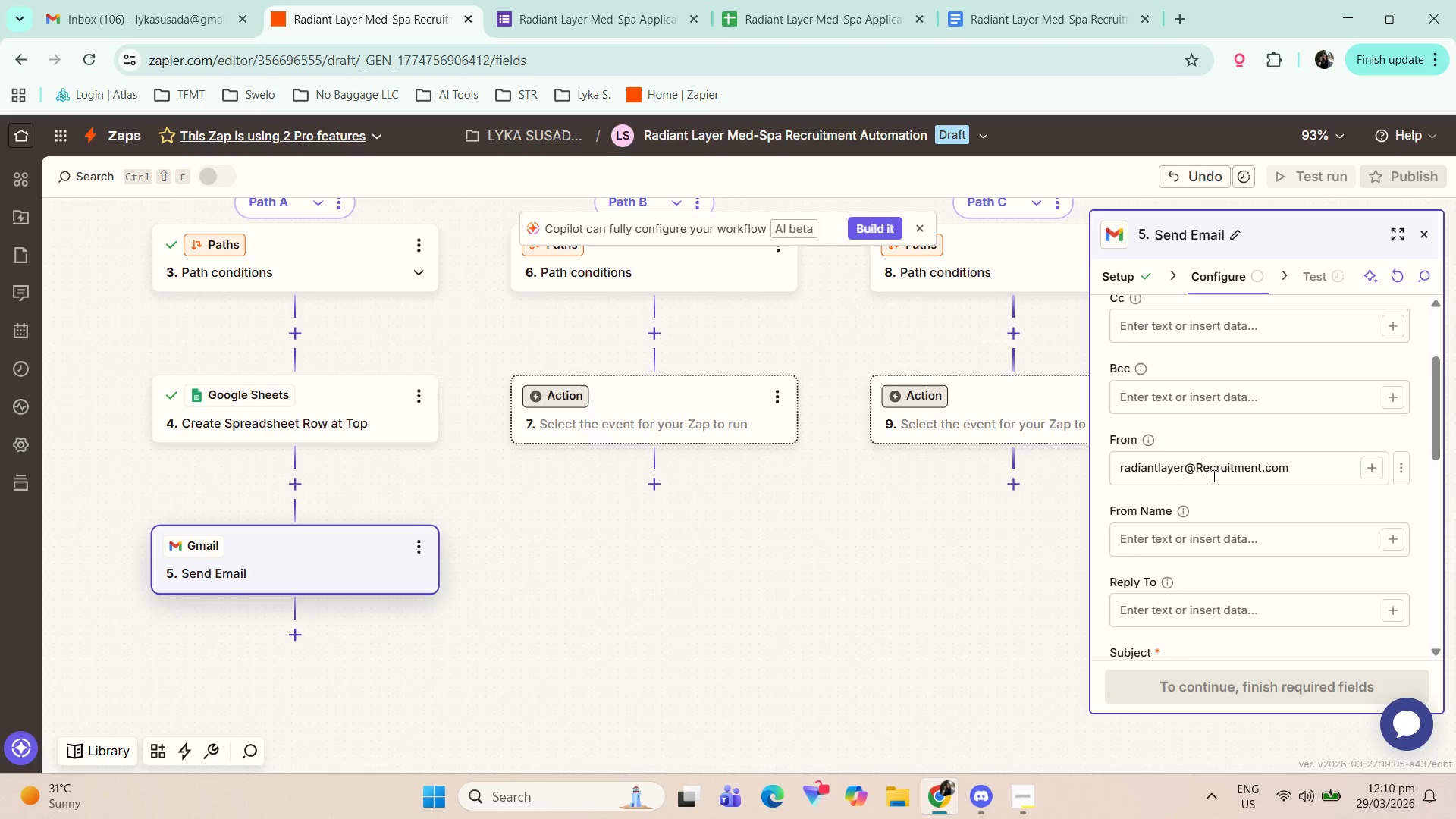 
key(Backspace)
 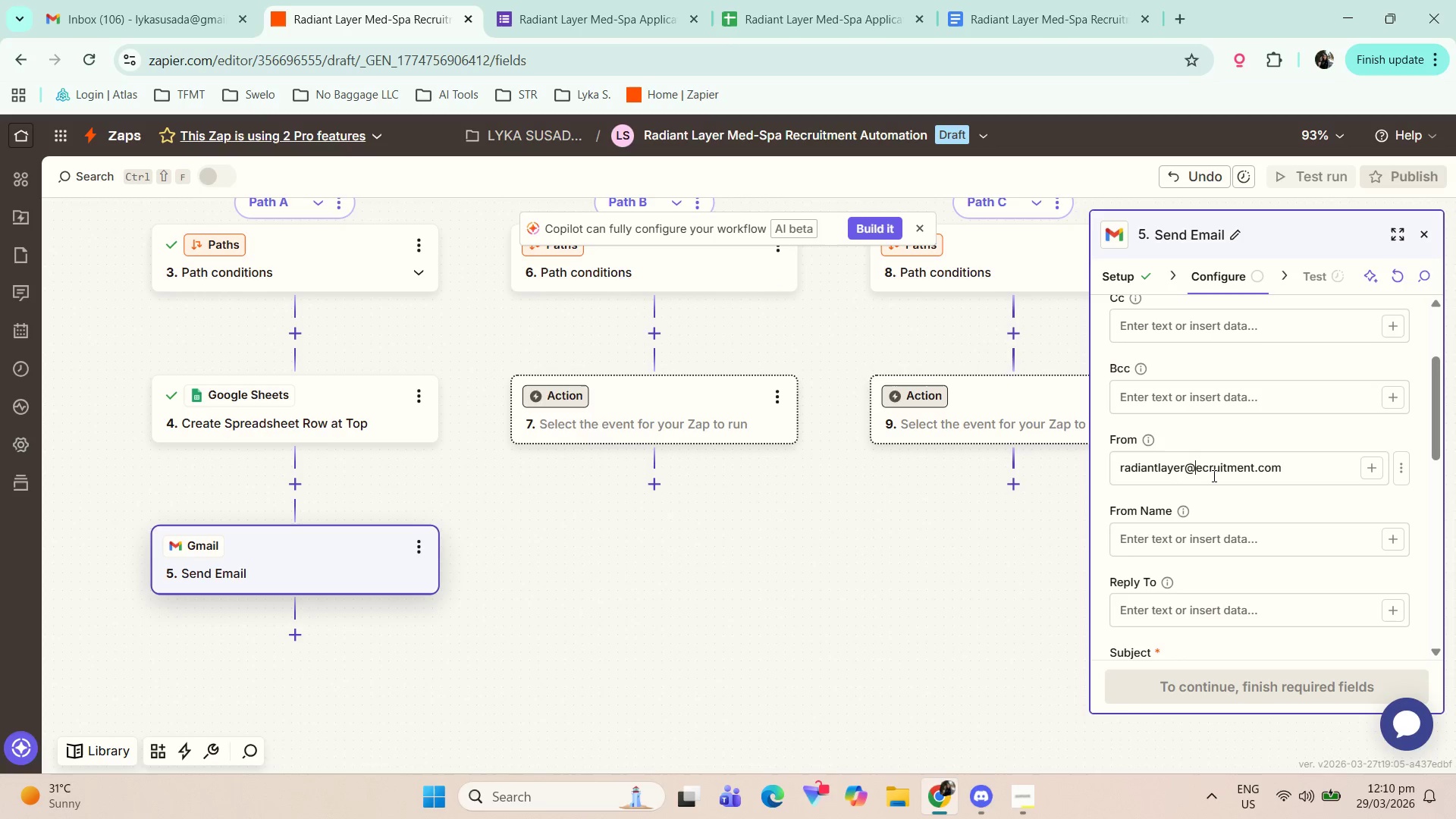 
key(R)
 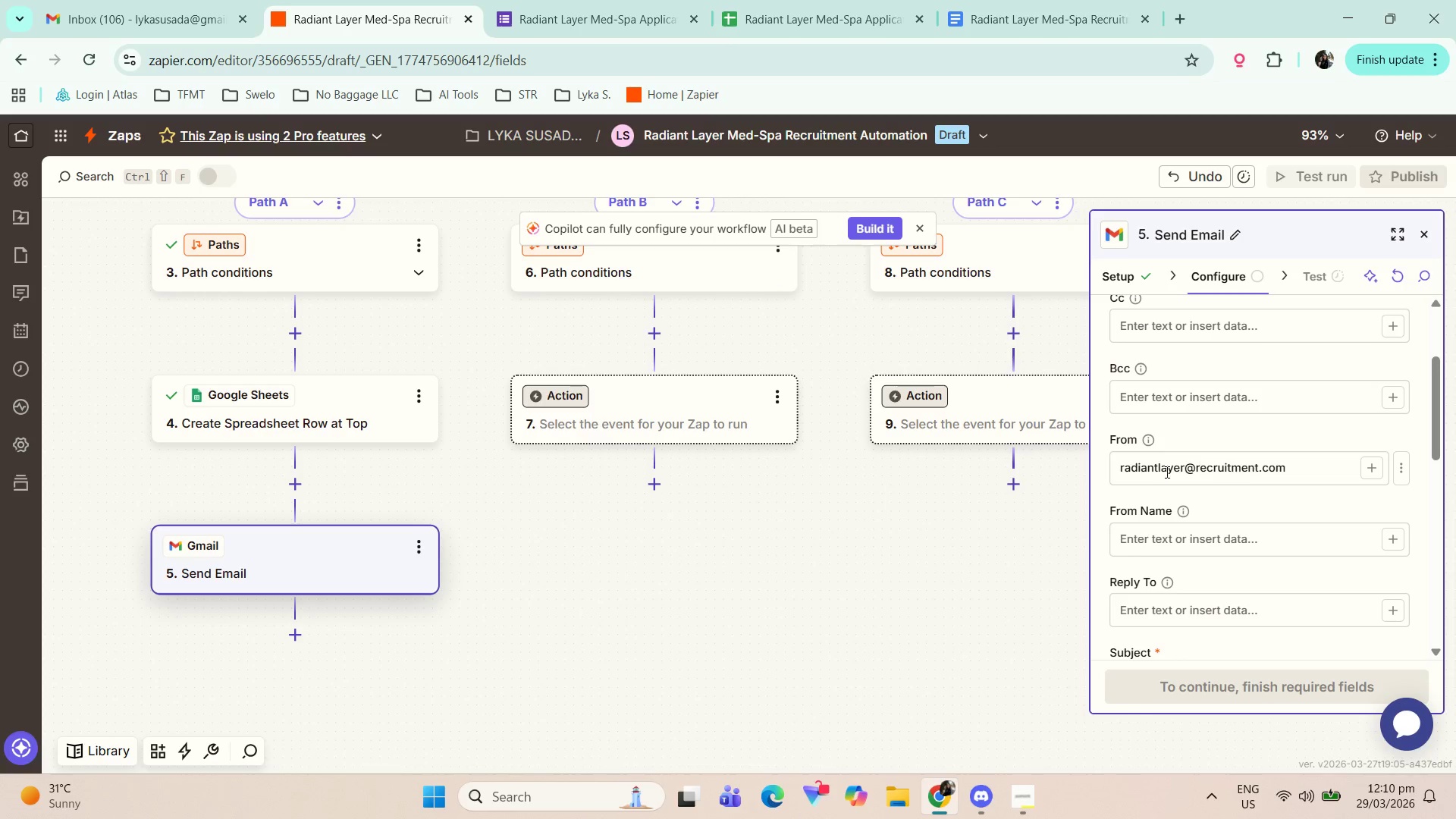 
wait(5.08)
 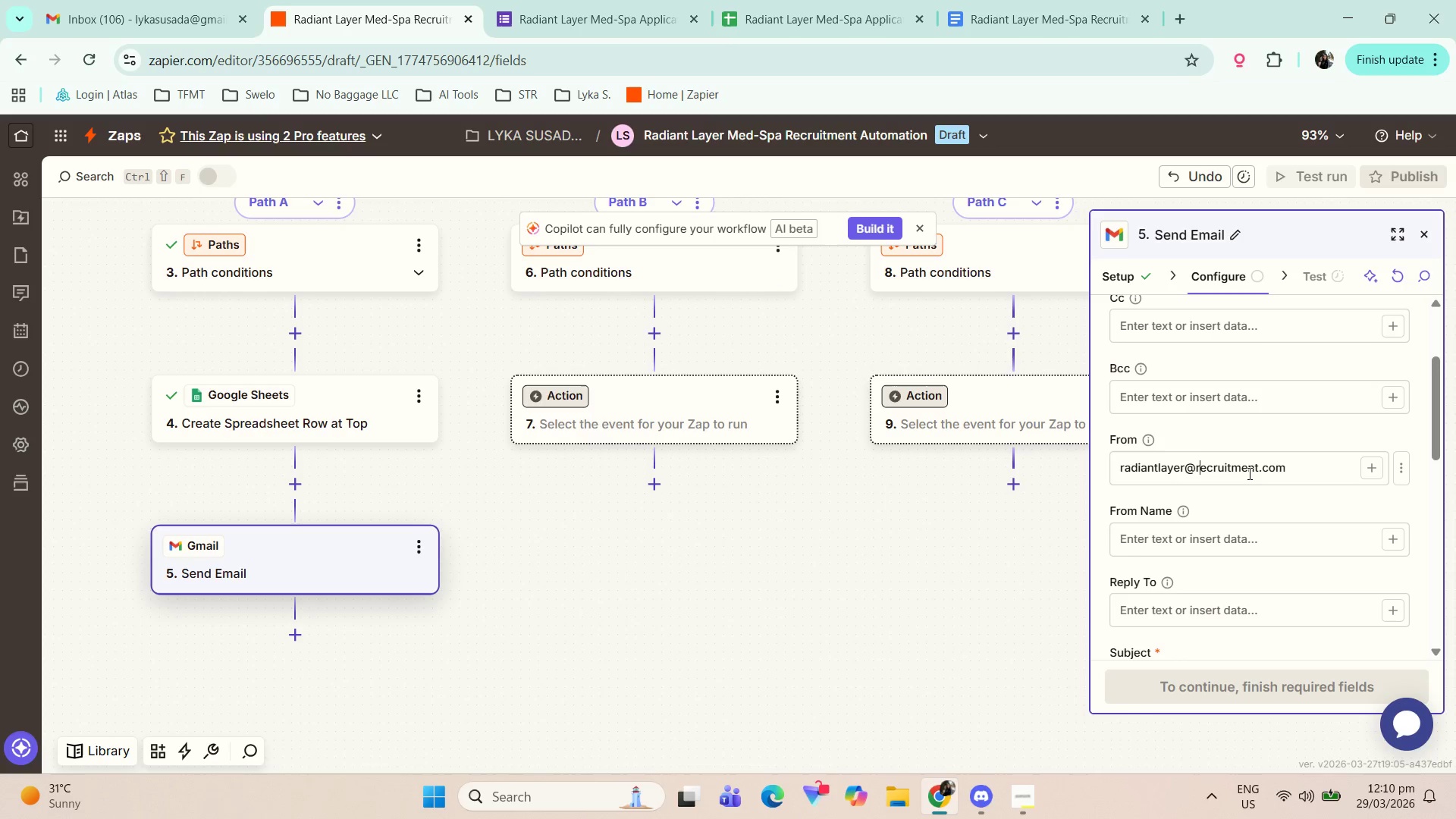 
left_click([1239, 539])
 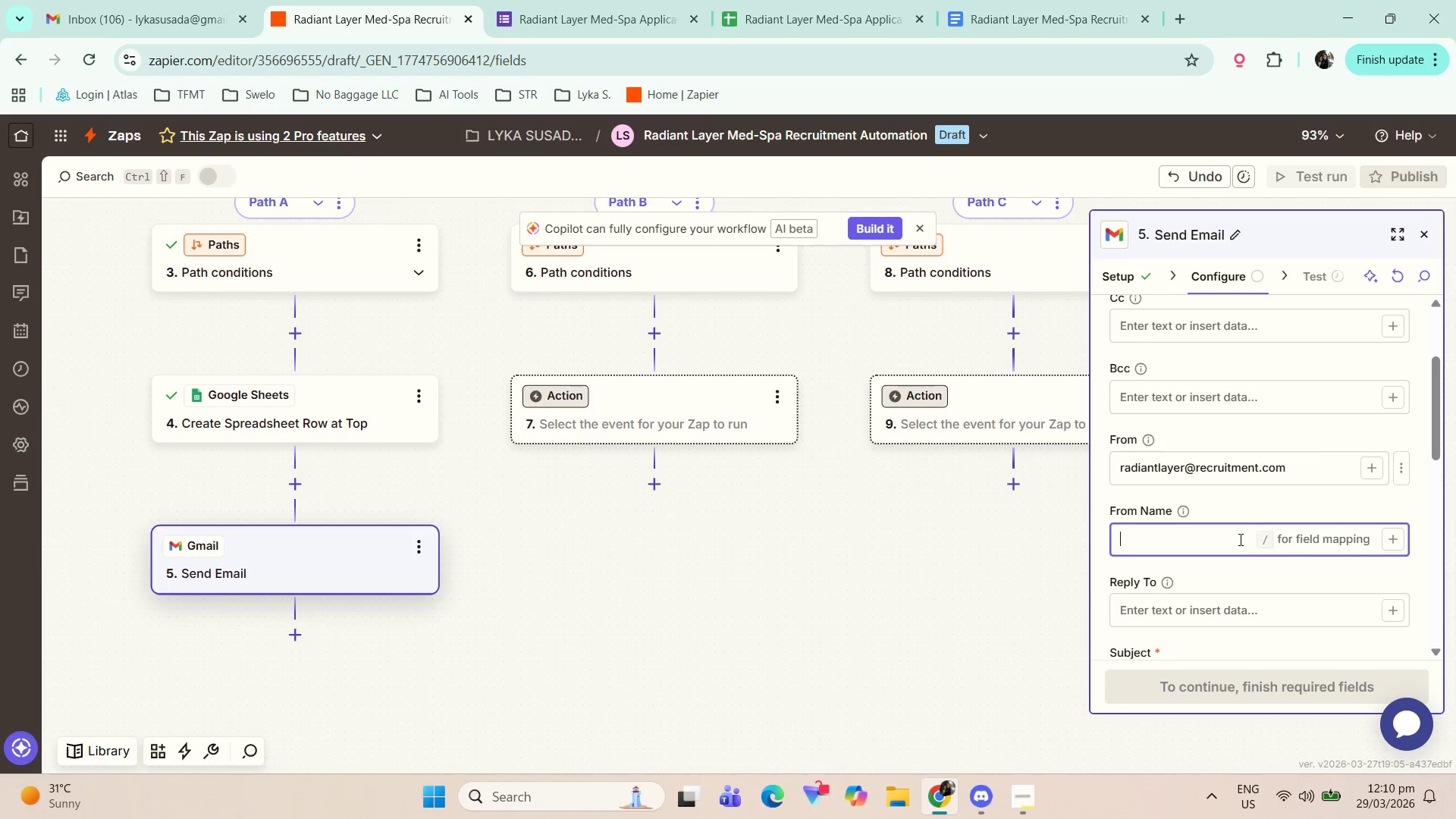 
key(Control+V)
 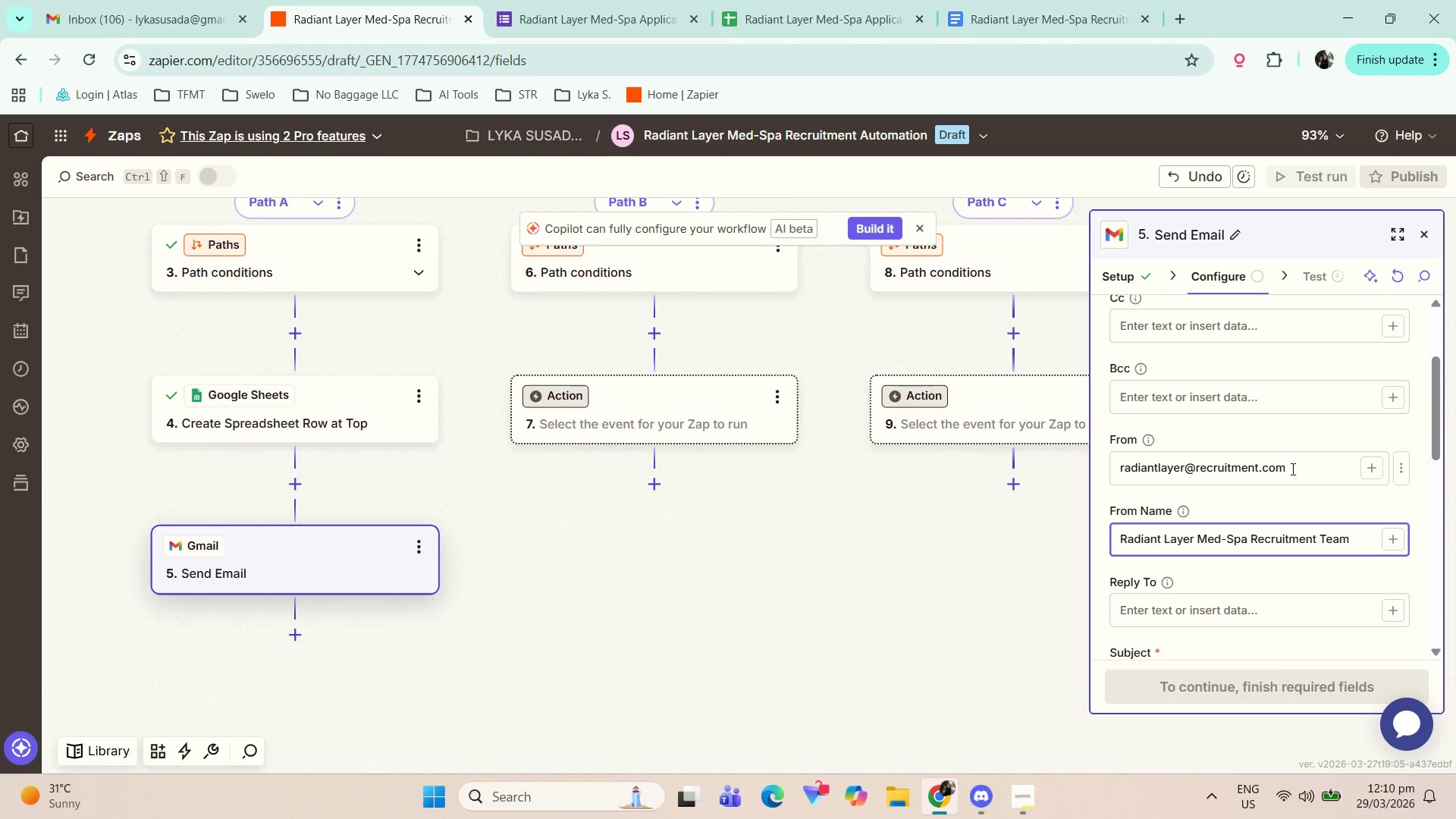 
wait(14.38)
 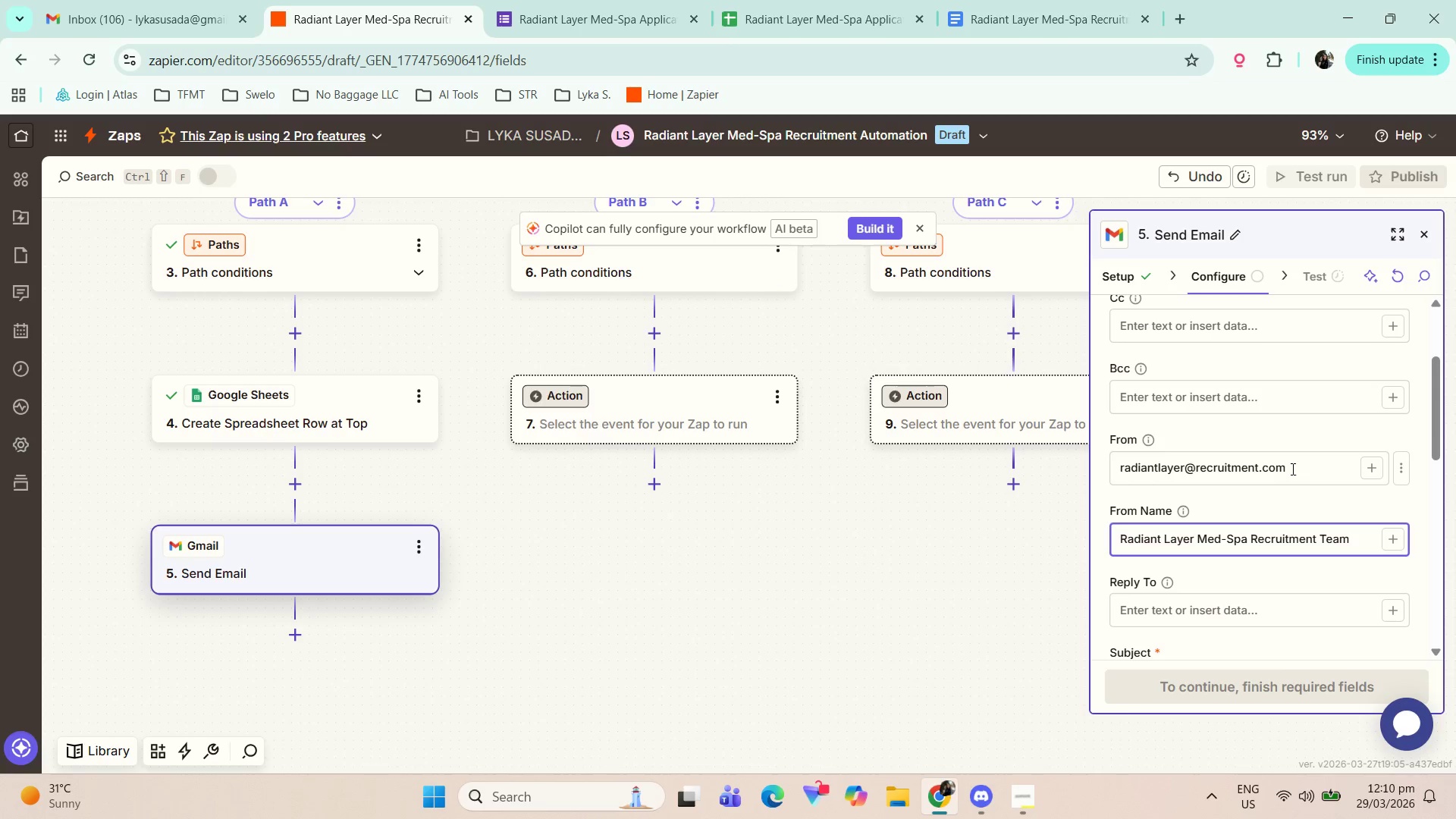 
left_click([1186, 463])
 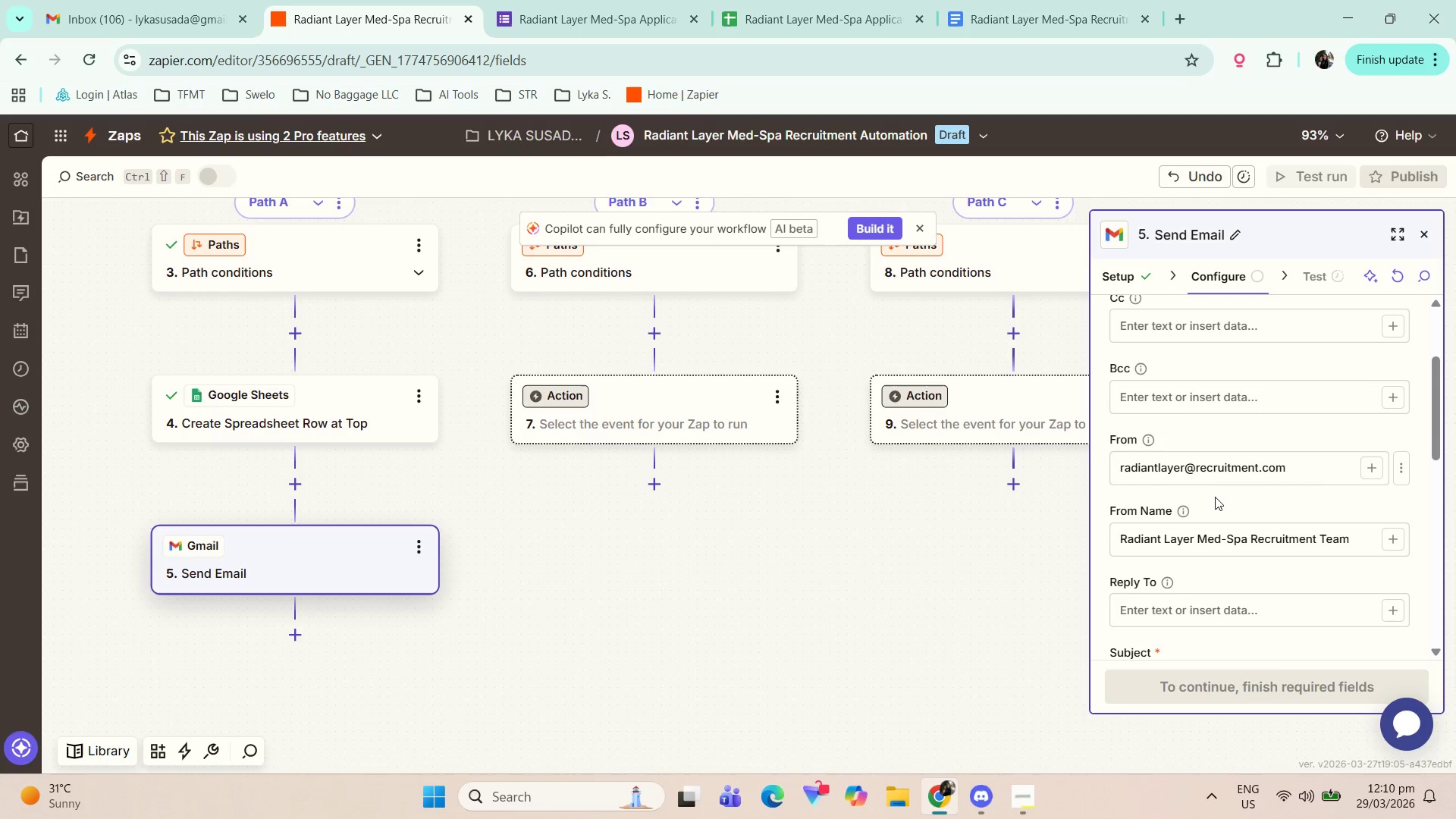 
type(medspa)
key(Backspace)
key(Backspace)
key(Backspace)
key(Backspace)
key(Backspace)
key(Backspace)
 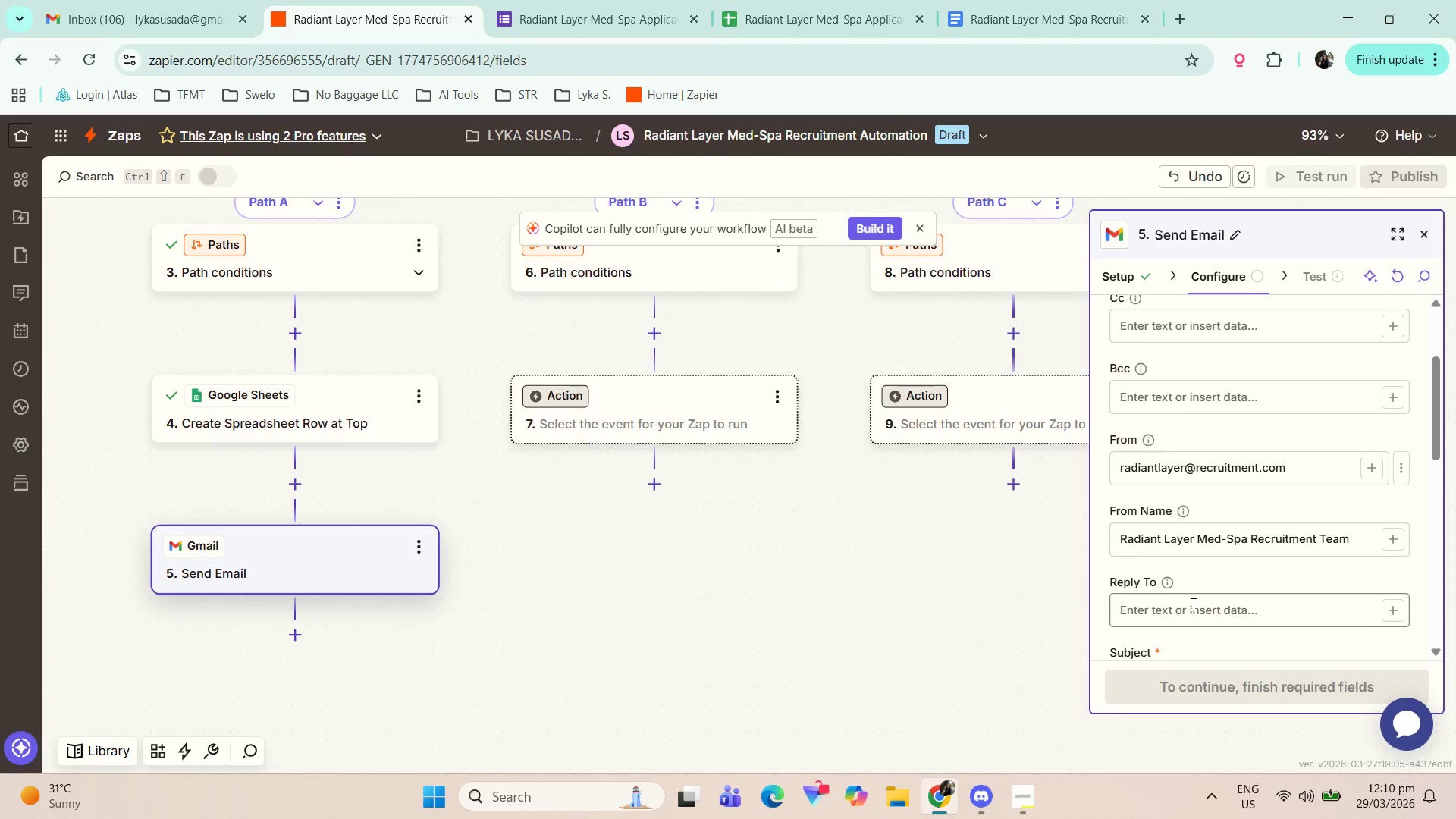 
scroll: coordinate [1192, 588], scroll_direction: down, amount: 2.0
 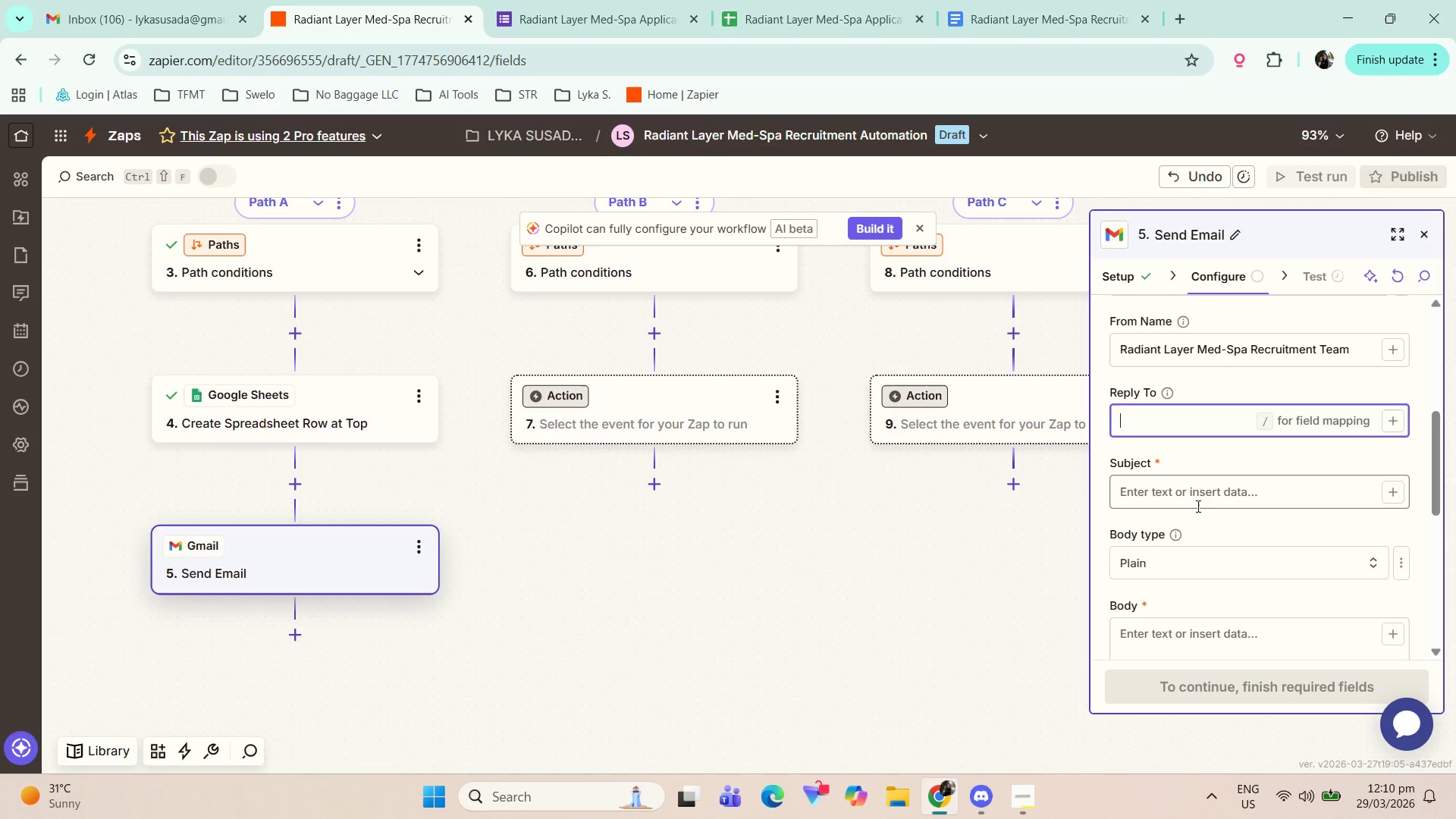 
left_click([1200, 500])
 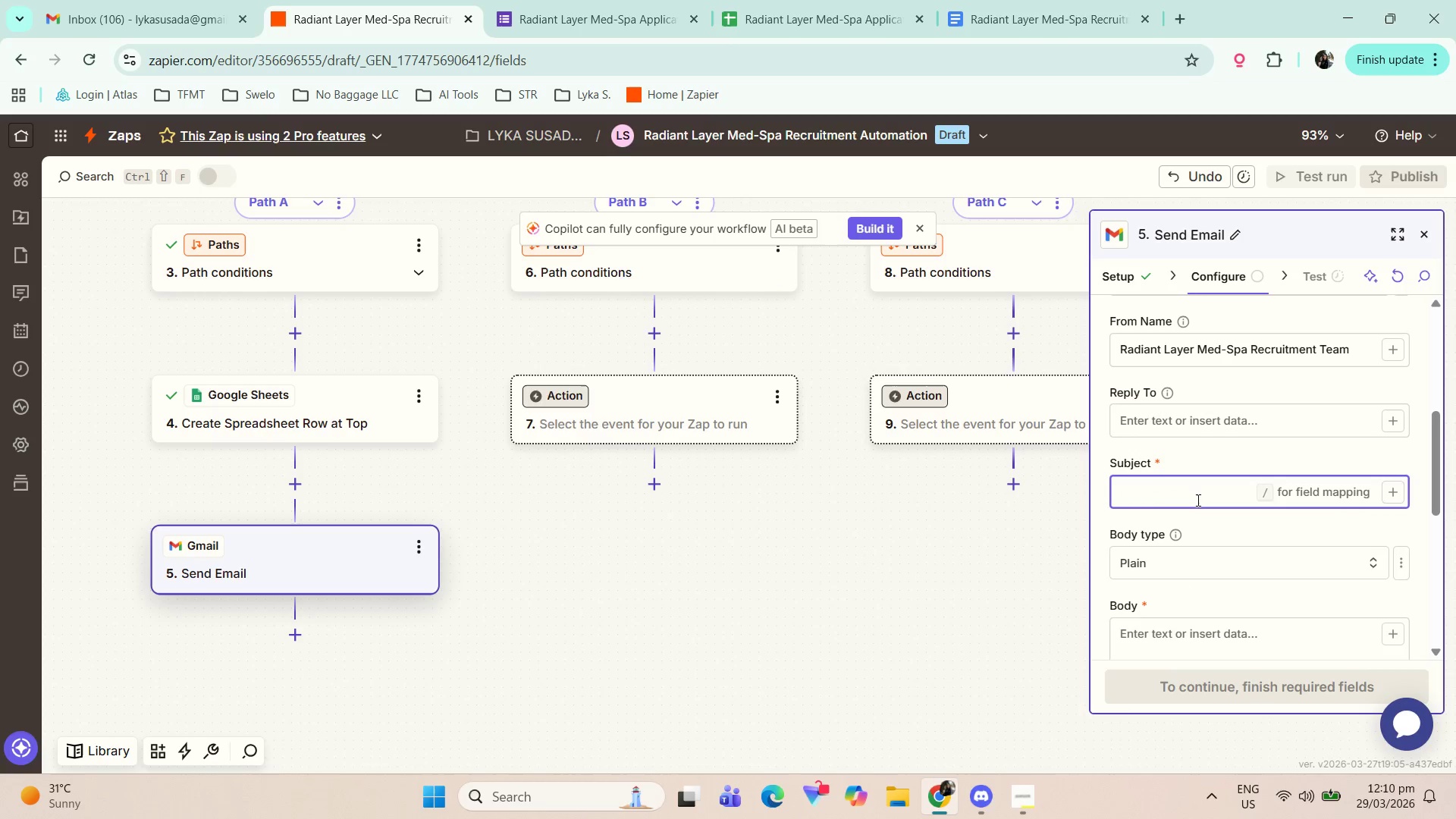 
wait(8.03)
 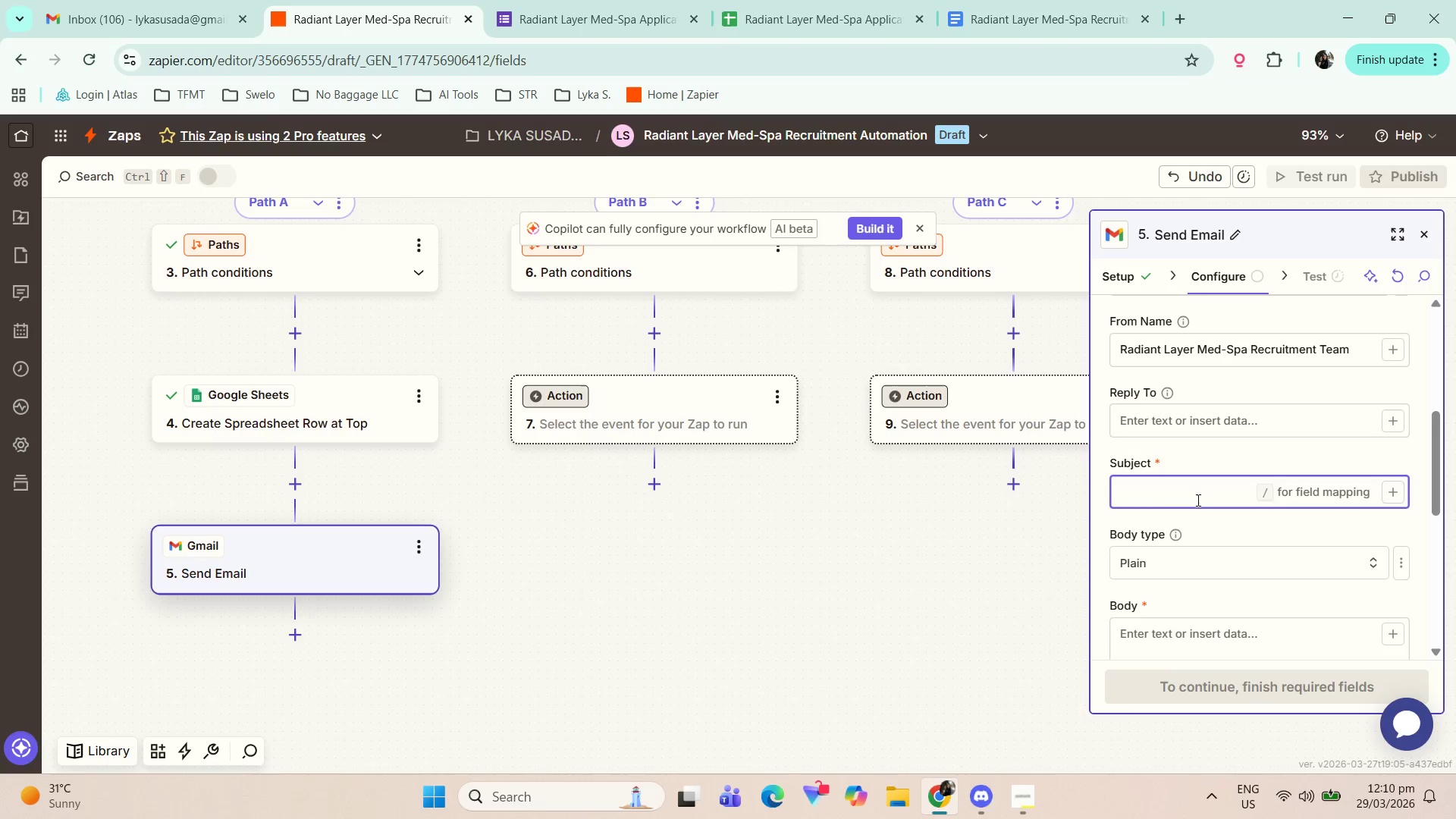 
type(You're Invire)
key(Backspace)
key(Backspace)
type(ted:)
 